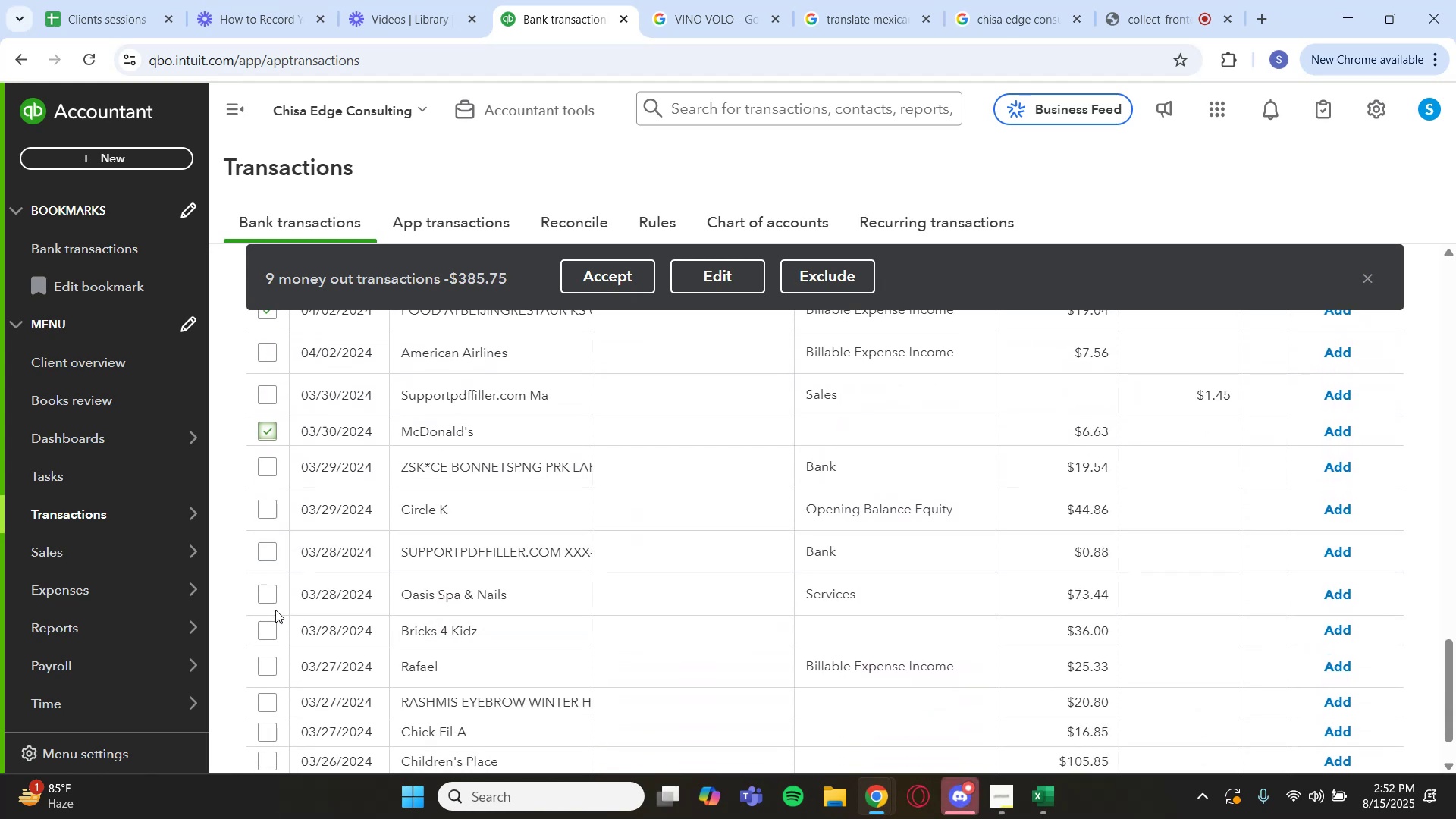 
left_click([269, 598])
 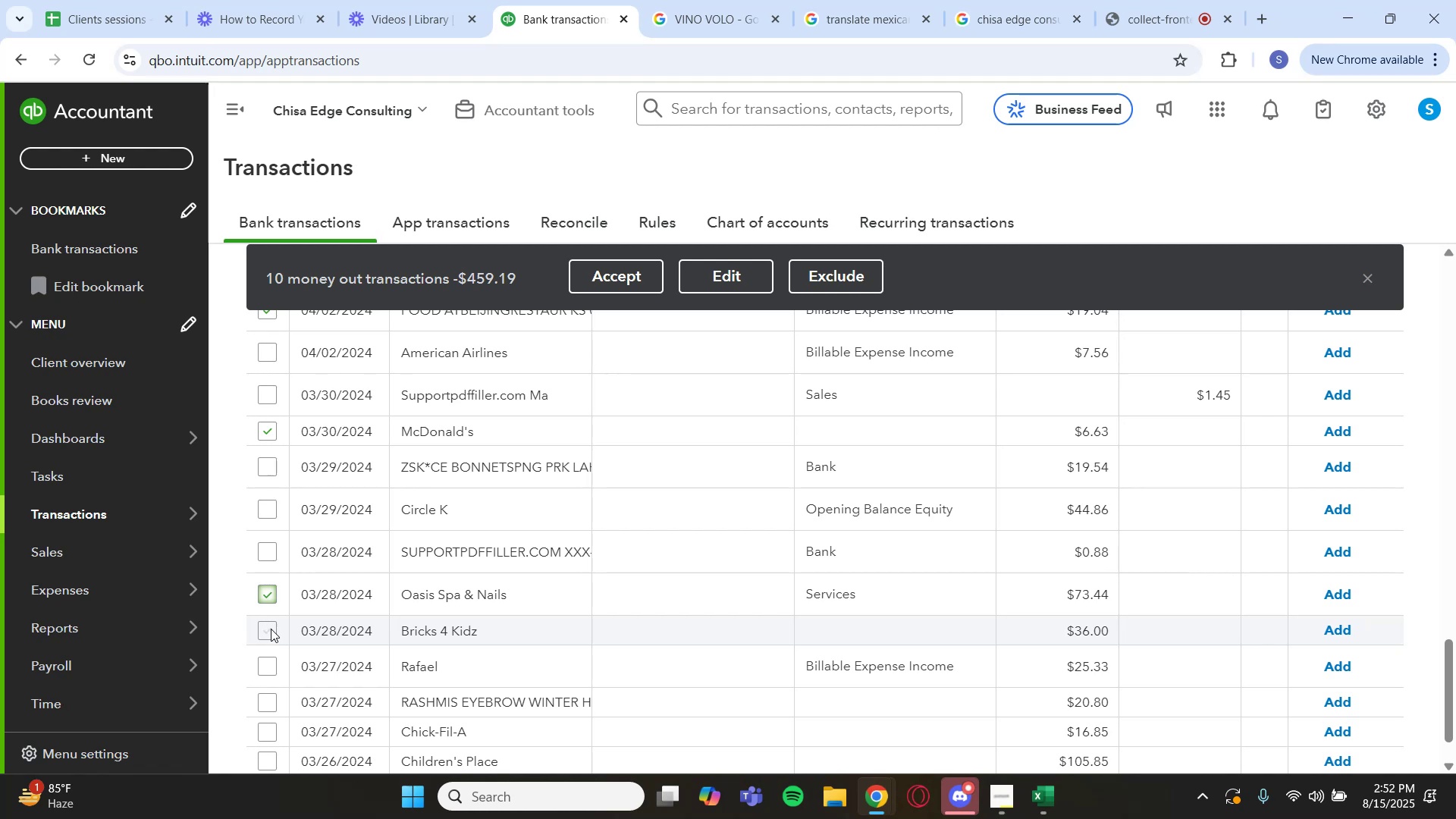 
left_click([271, 629])
 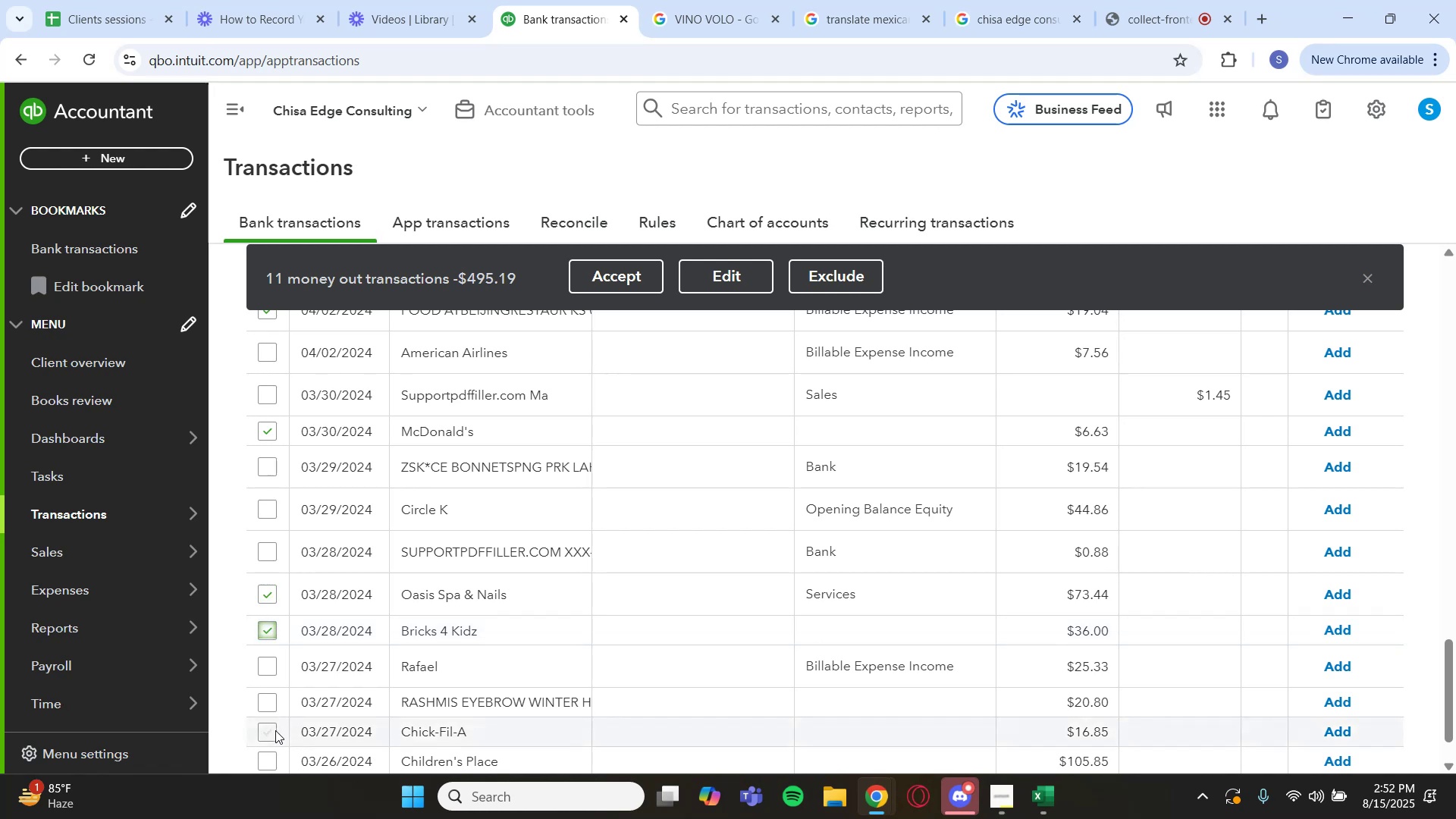 
left_click([271, 730])
 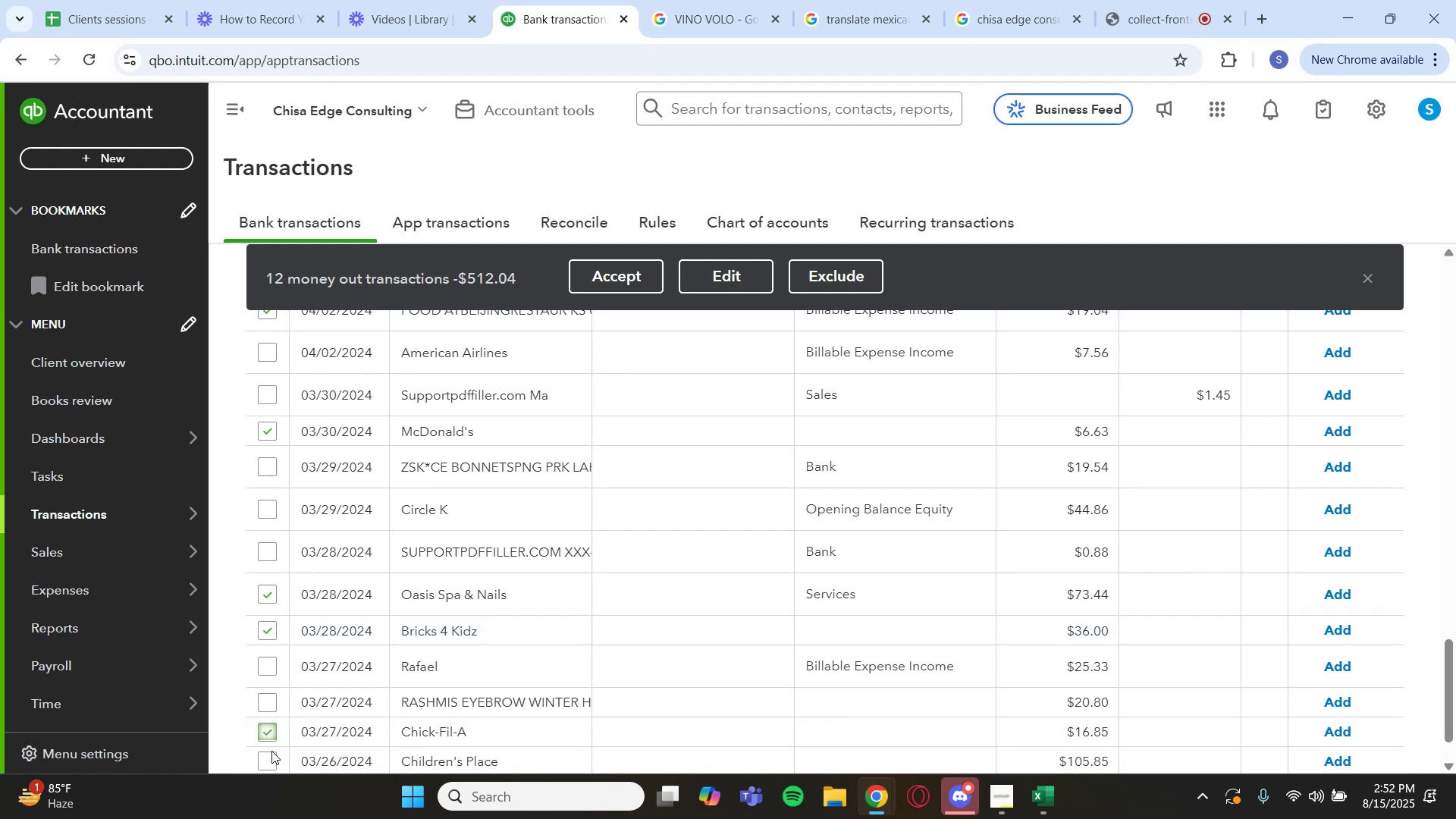 
left_click([262, 634])
 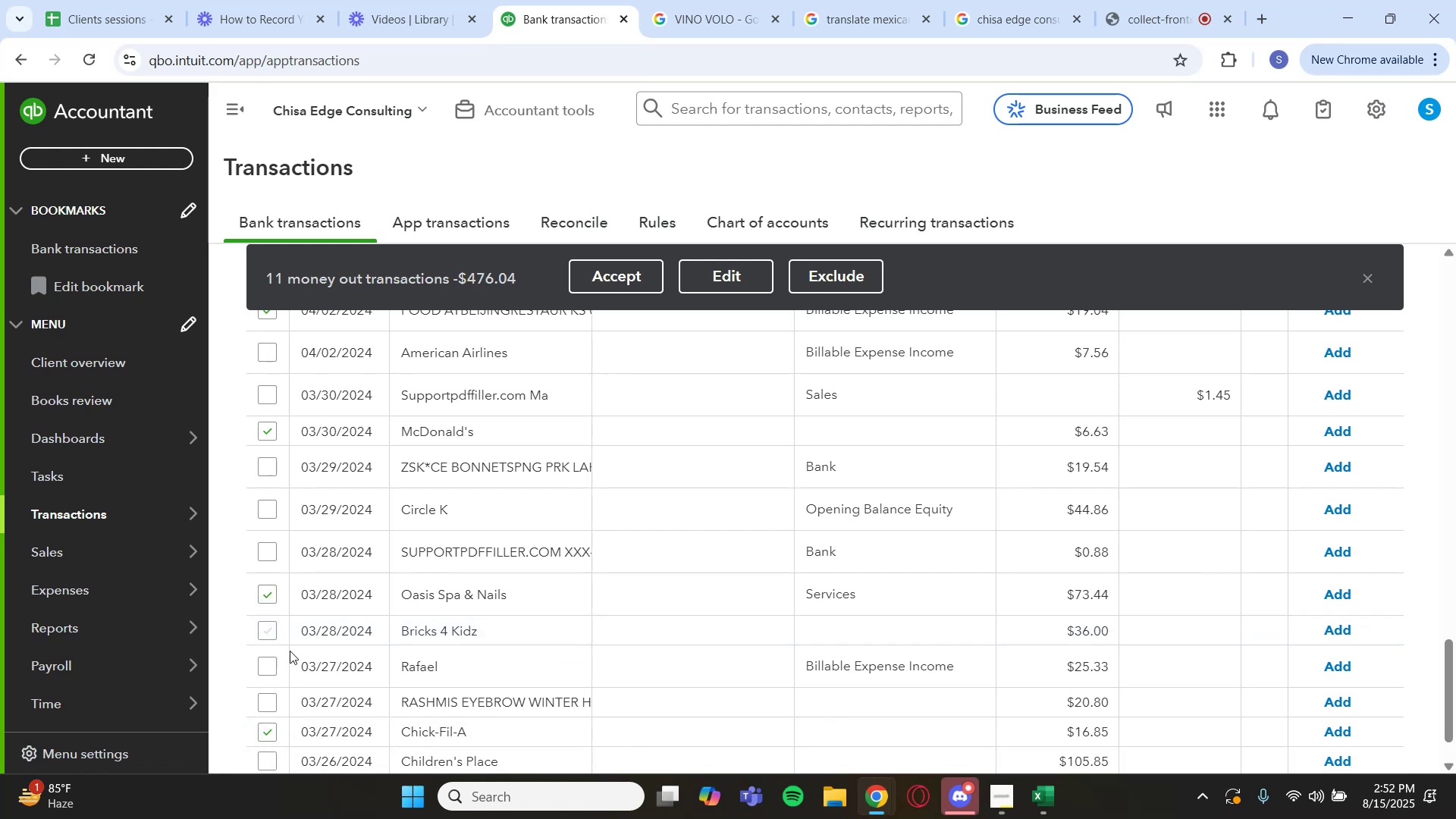 
scroll: coordinate [293, 651], scroll_direction: down, amount: 1.0
 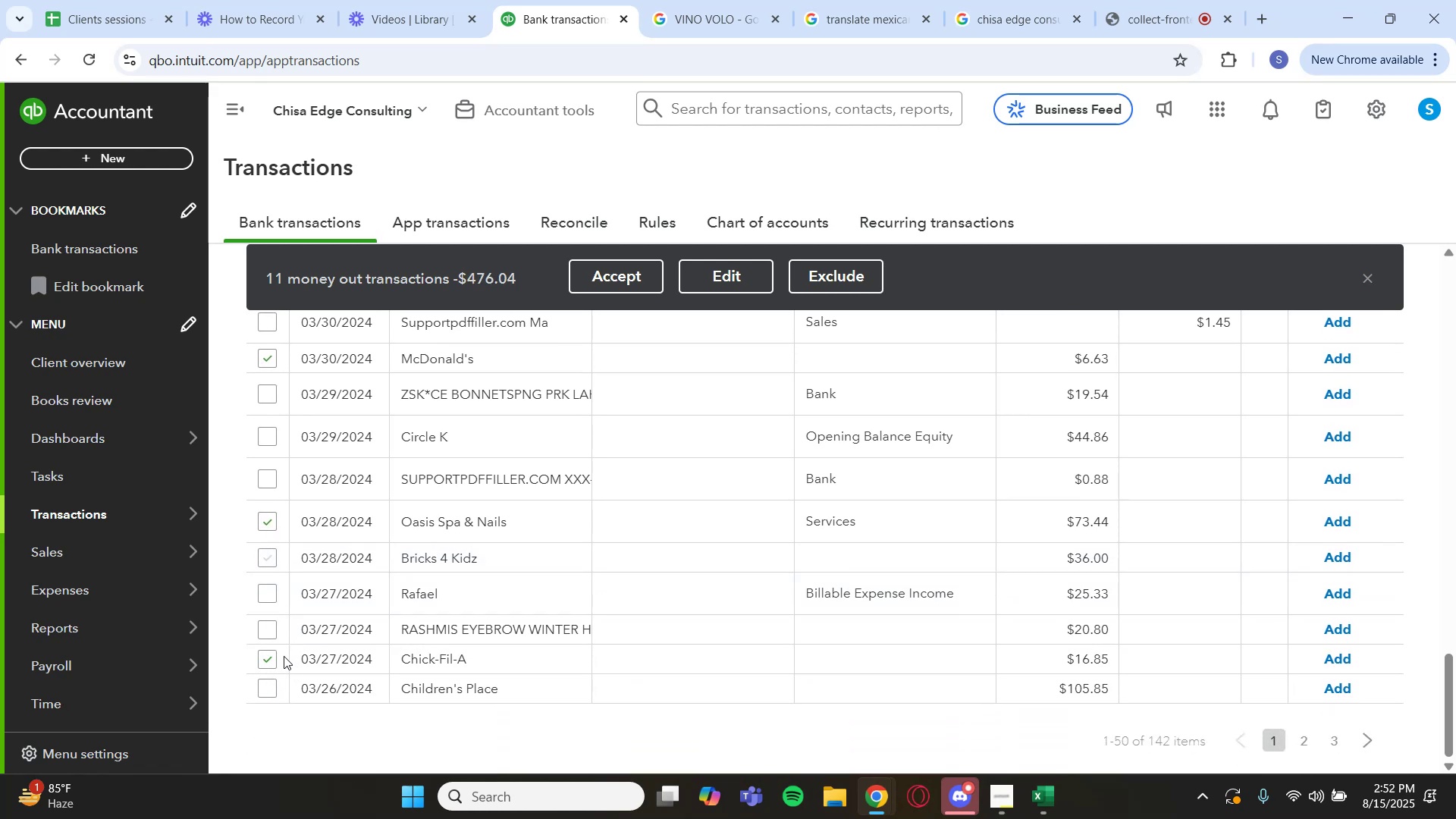 
scroll: coordinate [287, 639], scroll_direction: none, amount: 0.0
 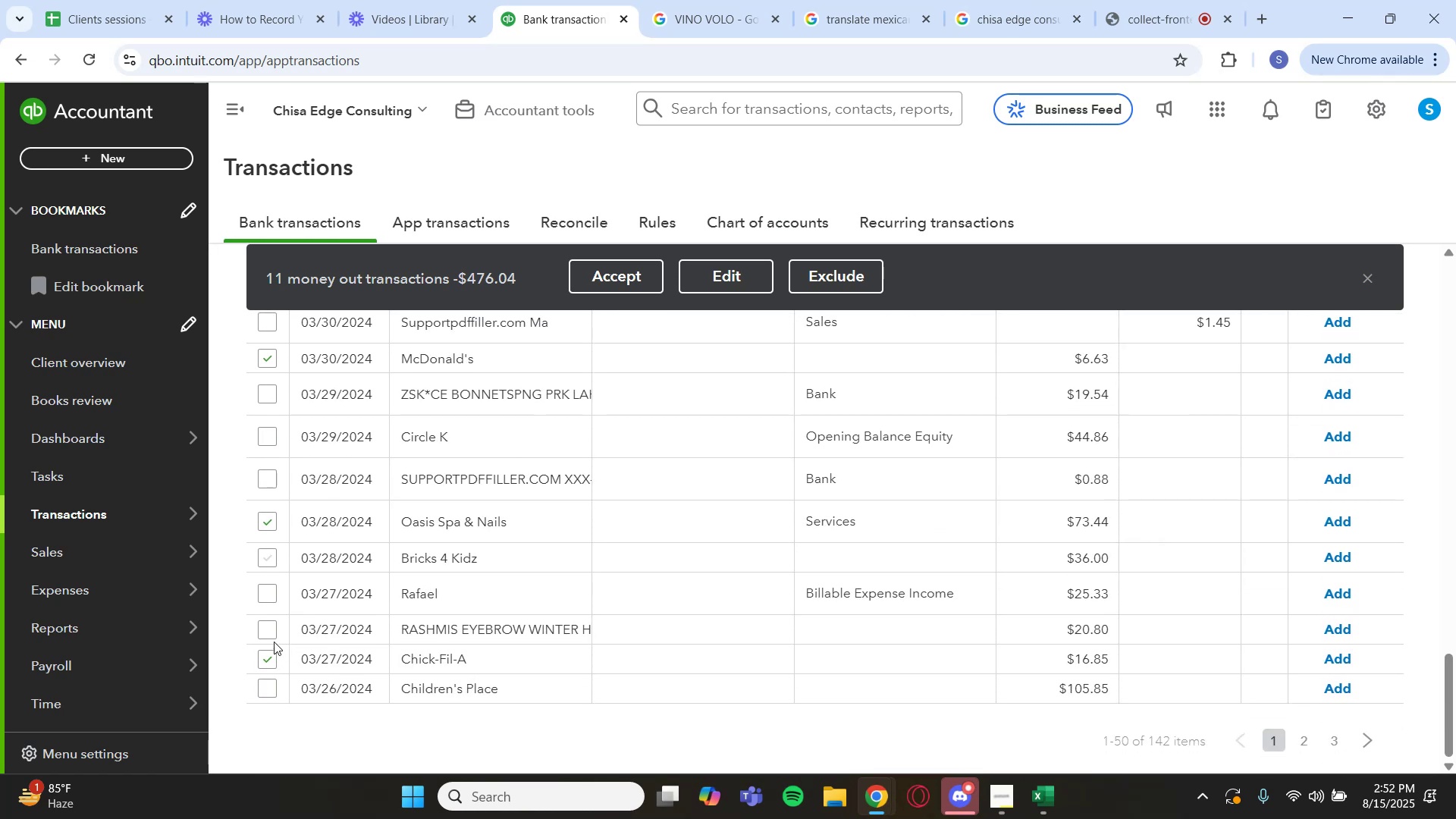 
left_click([268, 631])
 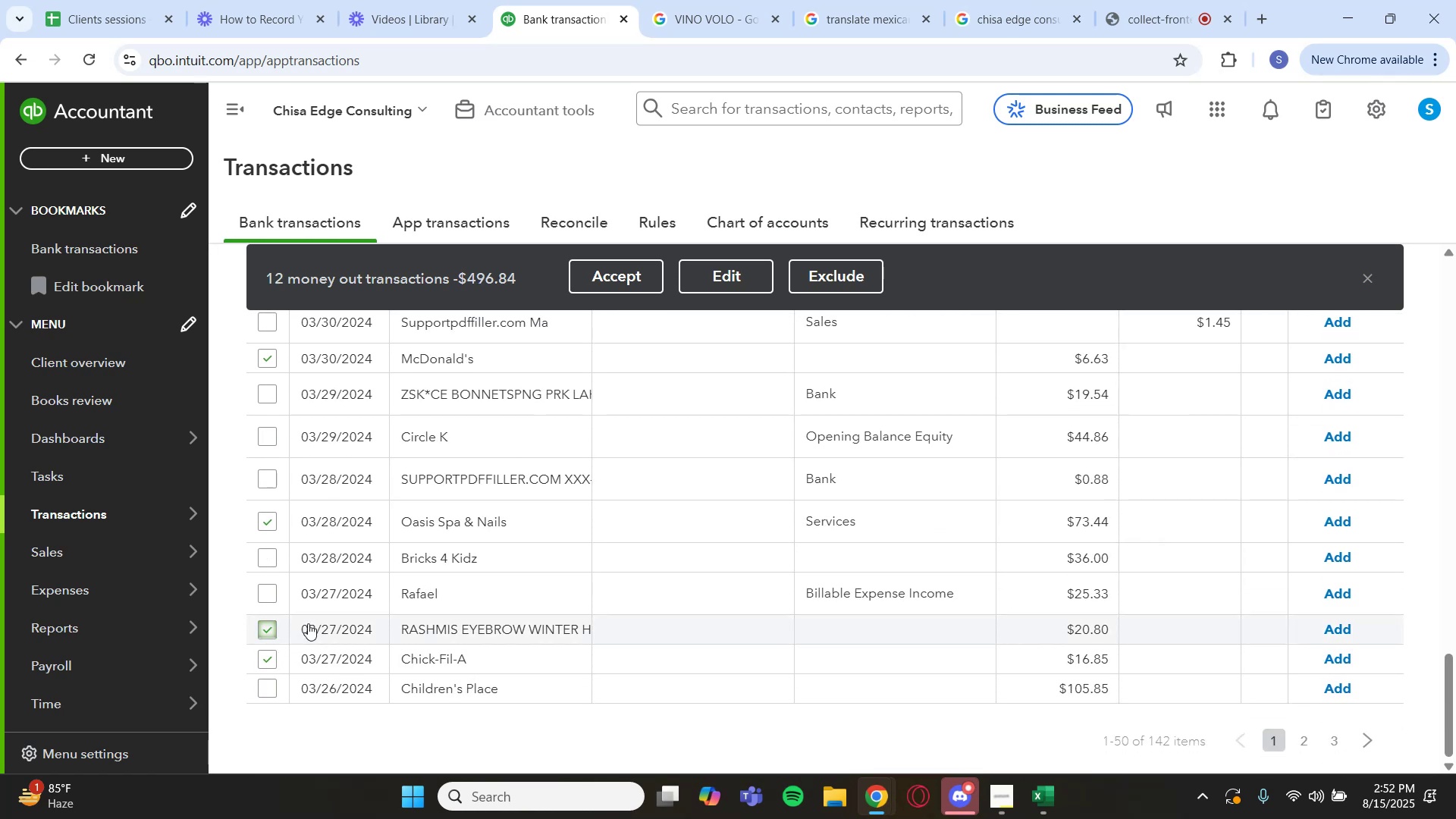 
scroll: coordinate [358, 589], scroll_direction: up, amount: 6.0
 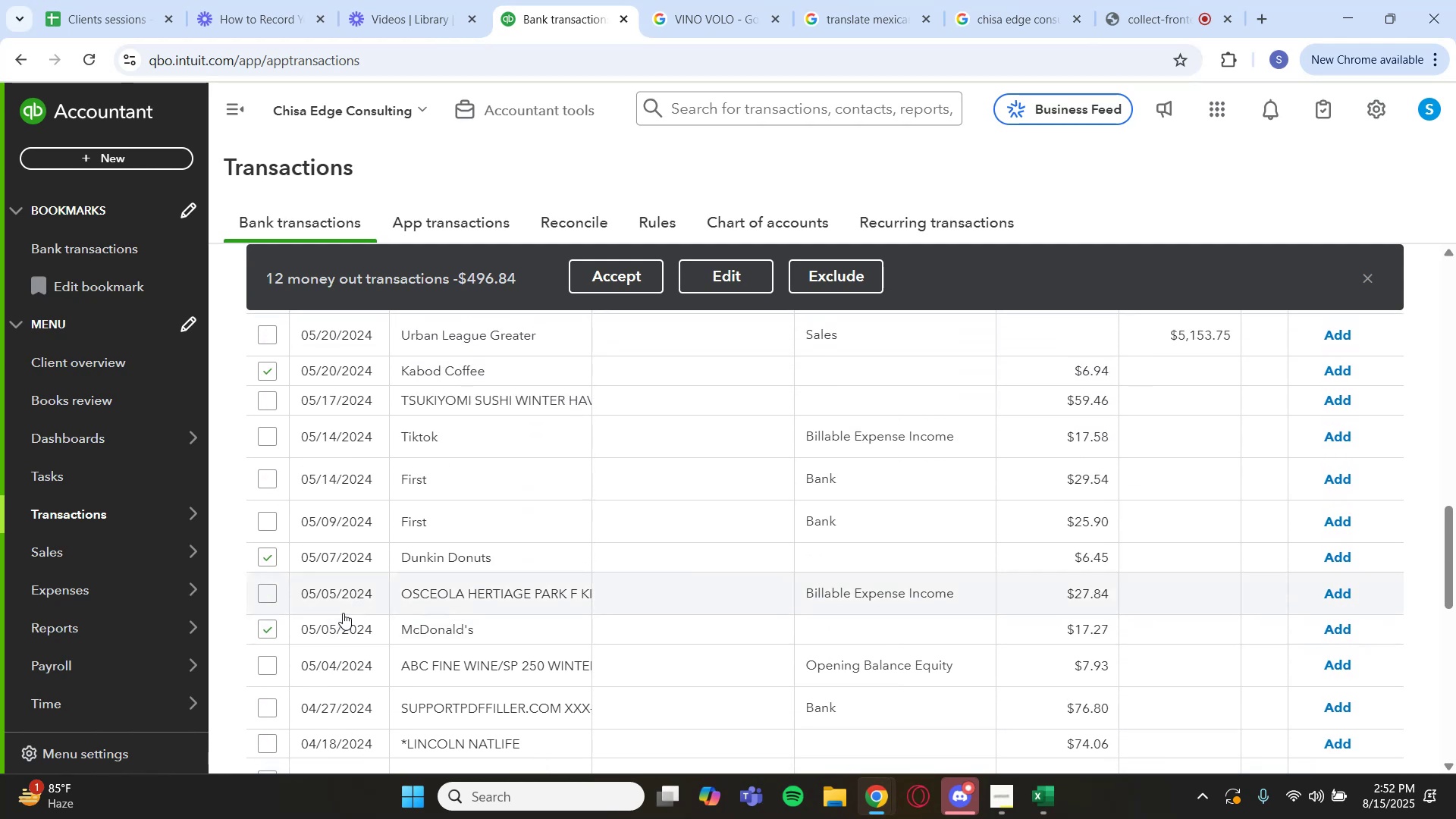 
scroll: coordinate [344, 604], scroll_direction: up, amount: 2.0
 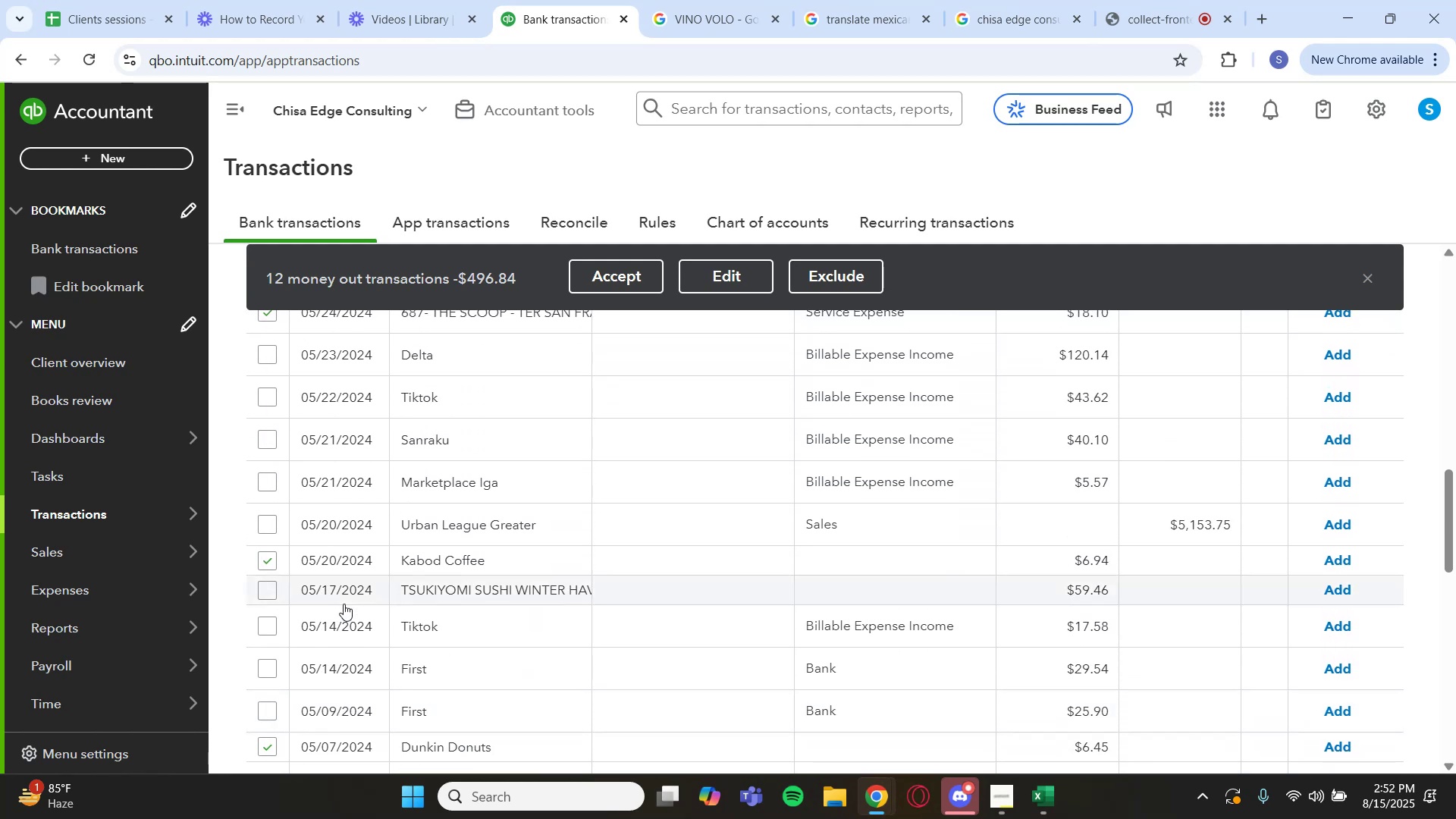 
scroll: coordinate [344, 604], scroll_direction: down, amount: 2.0
 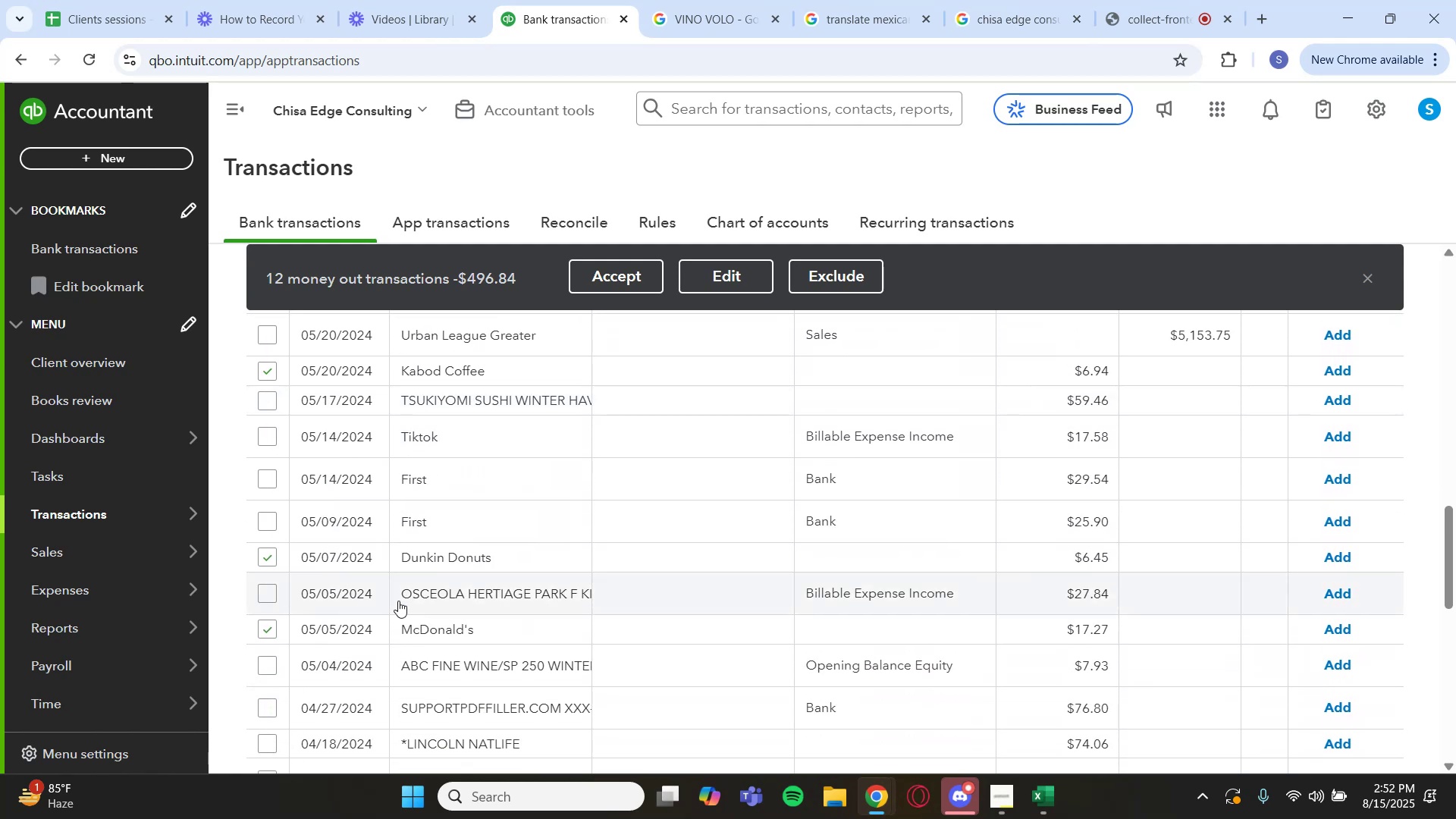 
left_click([413, 596])
 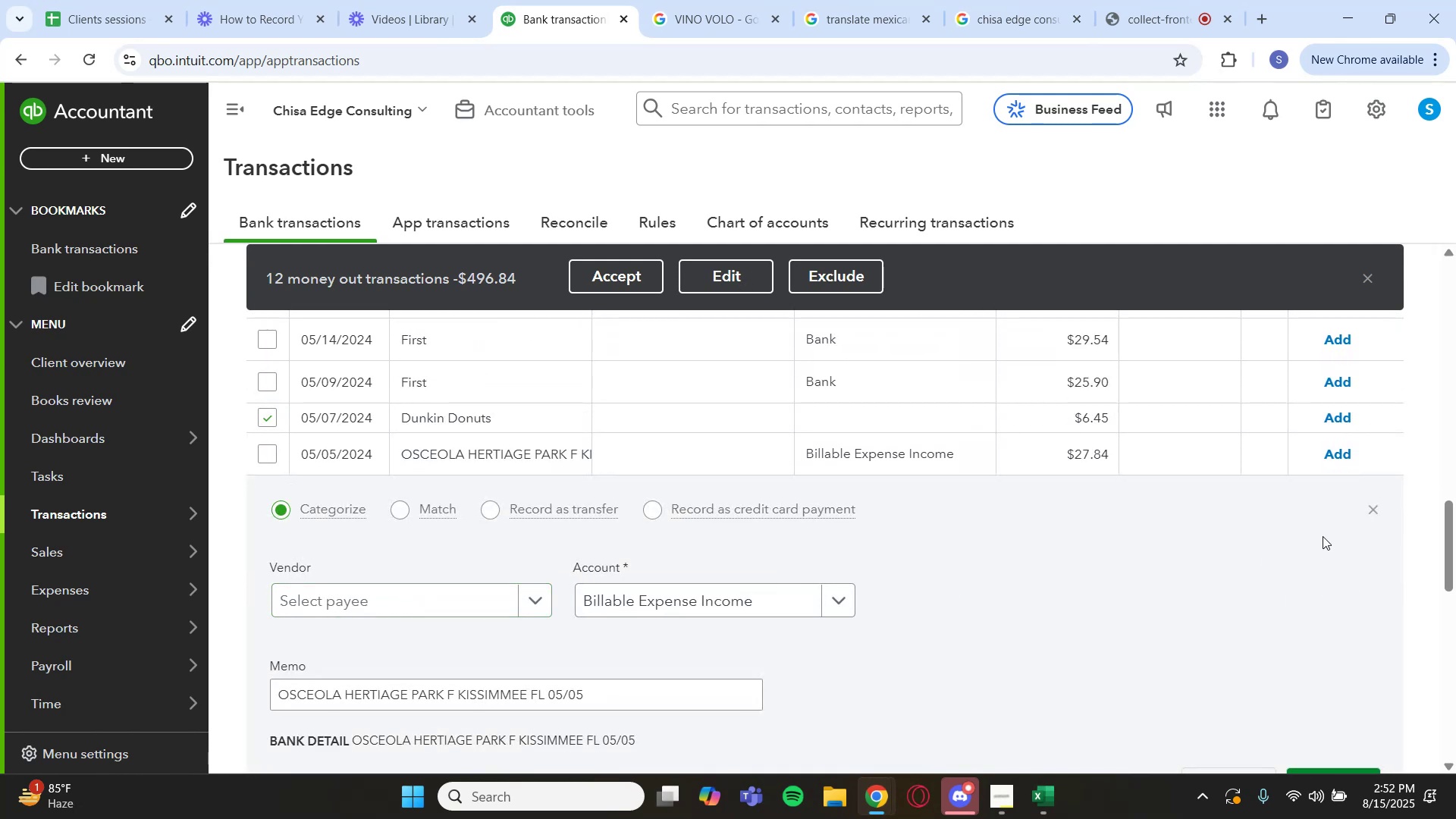 
left_click([1370, 510])
 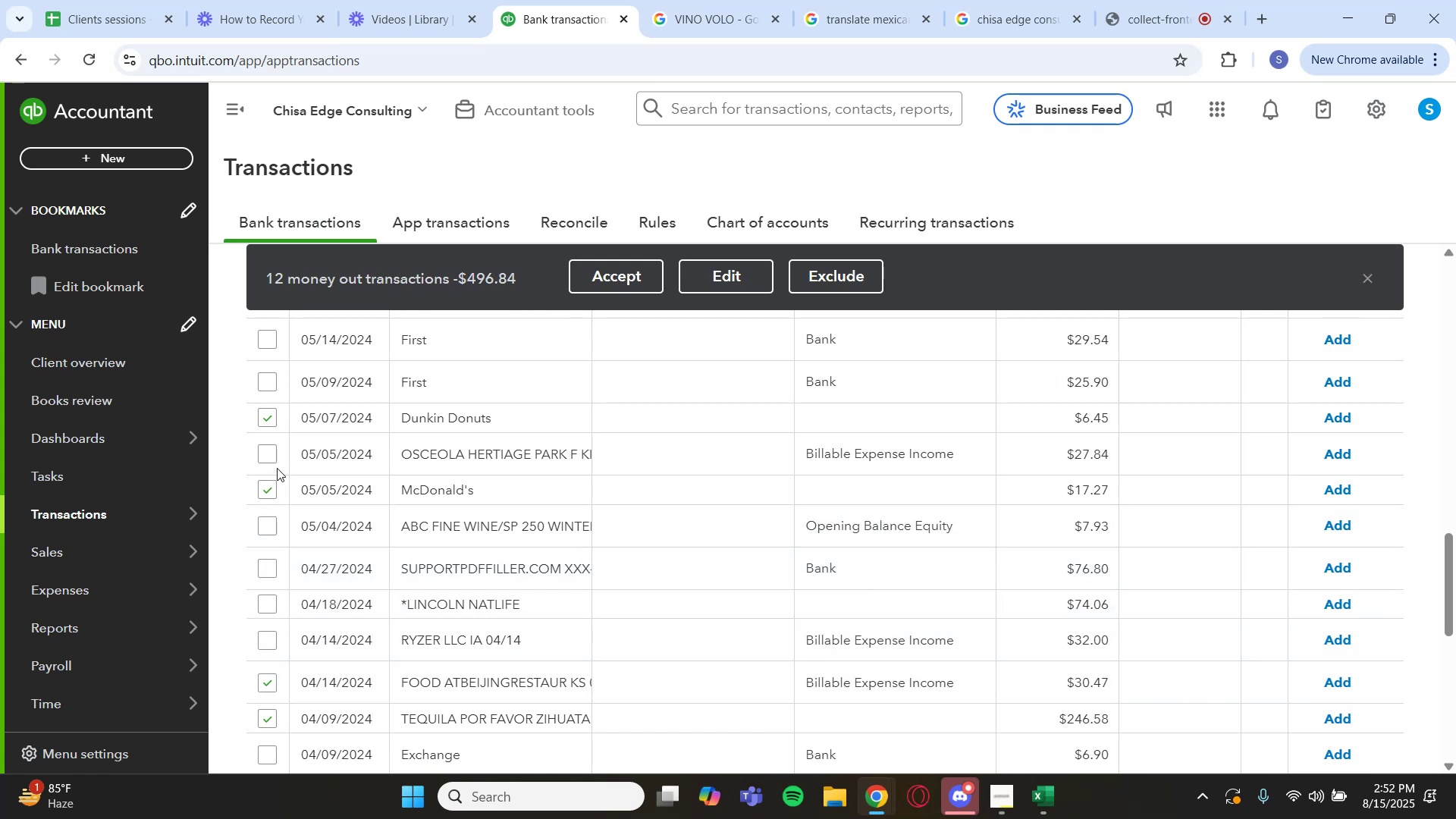 
wait(6.46)
 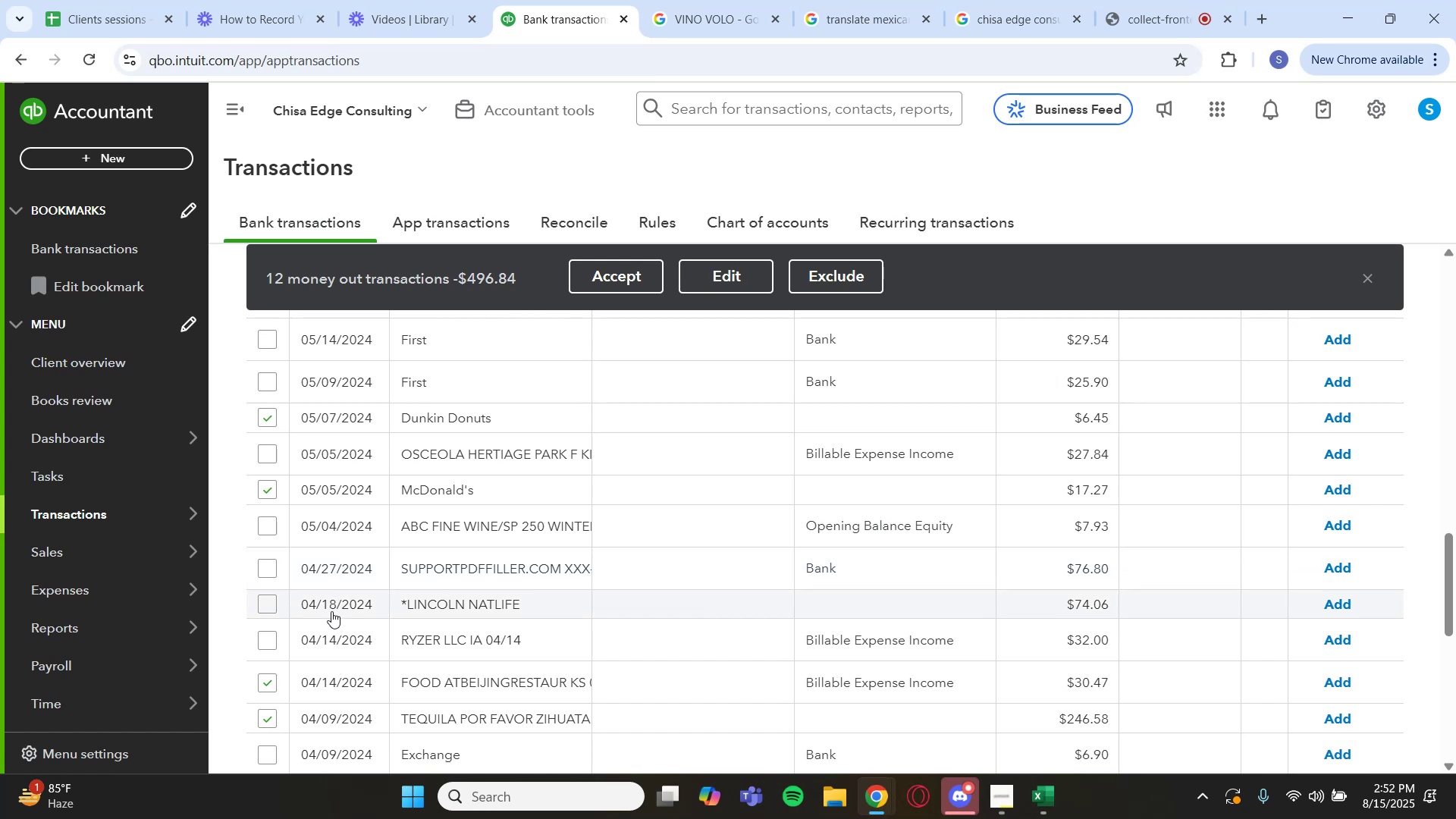 
scroll: coordinate [304, 630], scroll_direction: down, amount: 1.0
 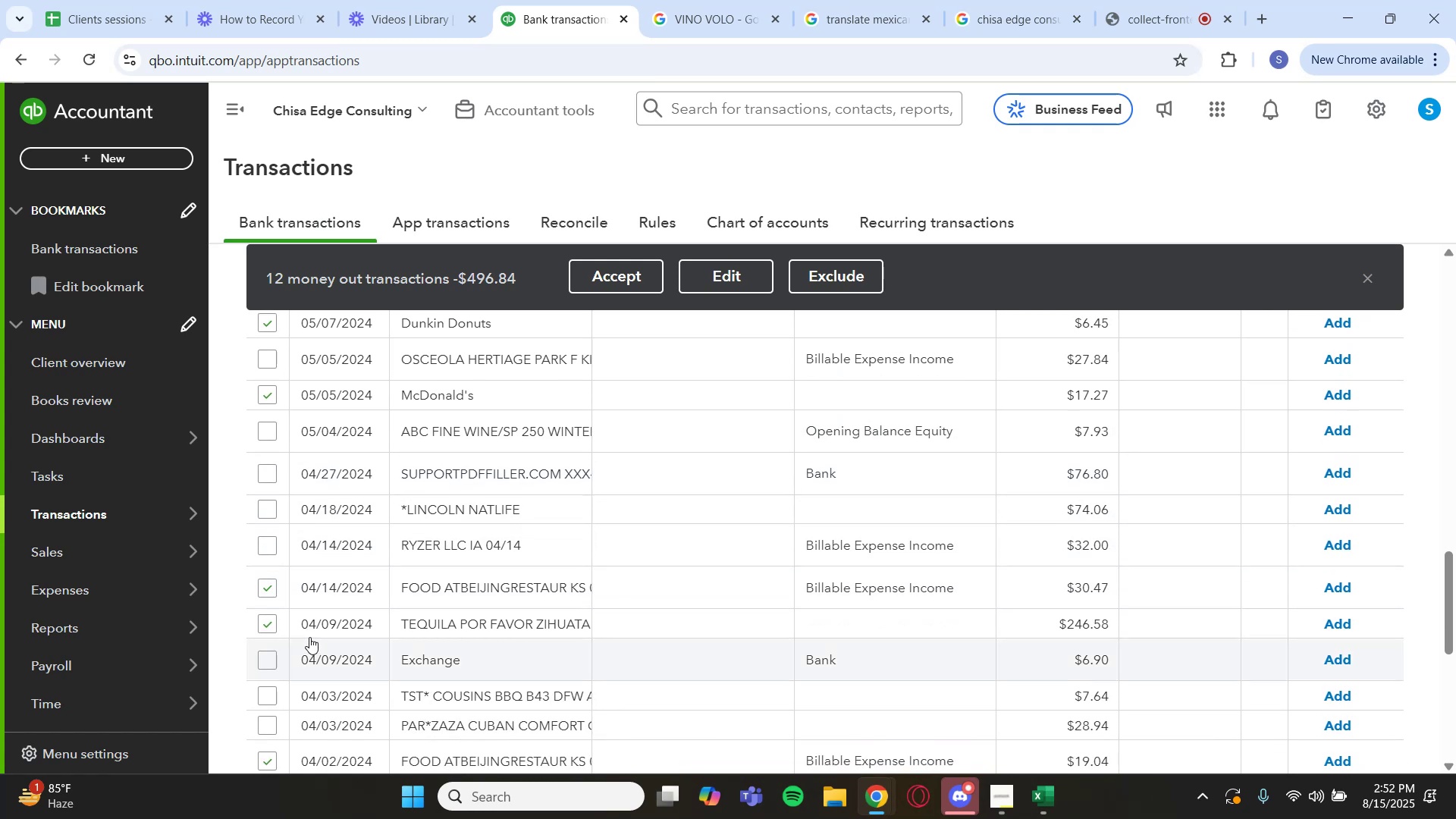 
scroll: coordinate [291, 595], scroll_direction: up, amount: 2.0
 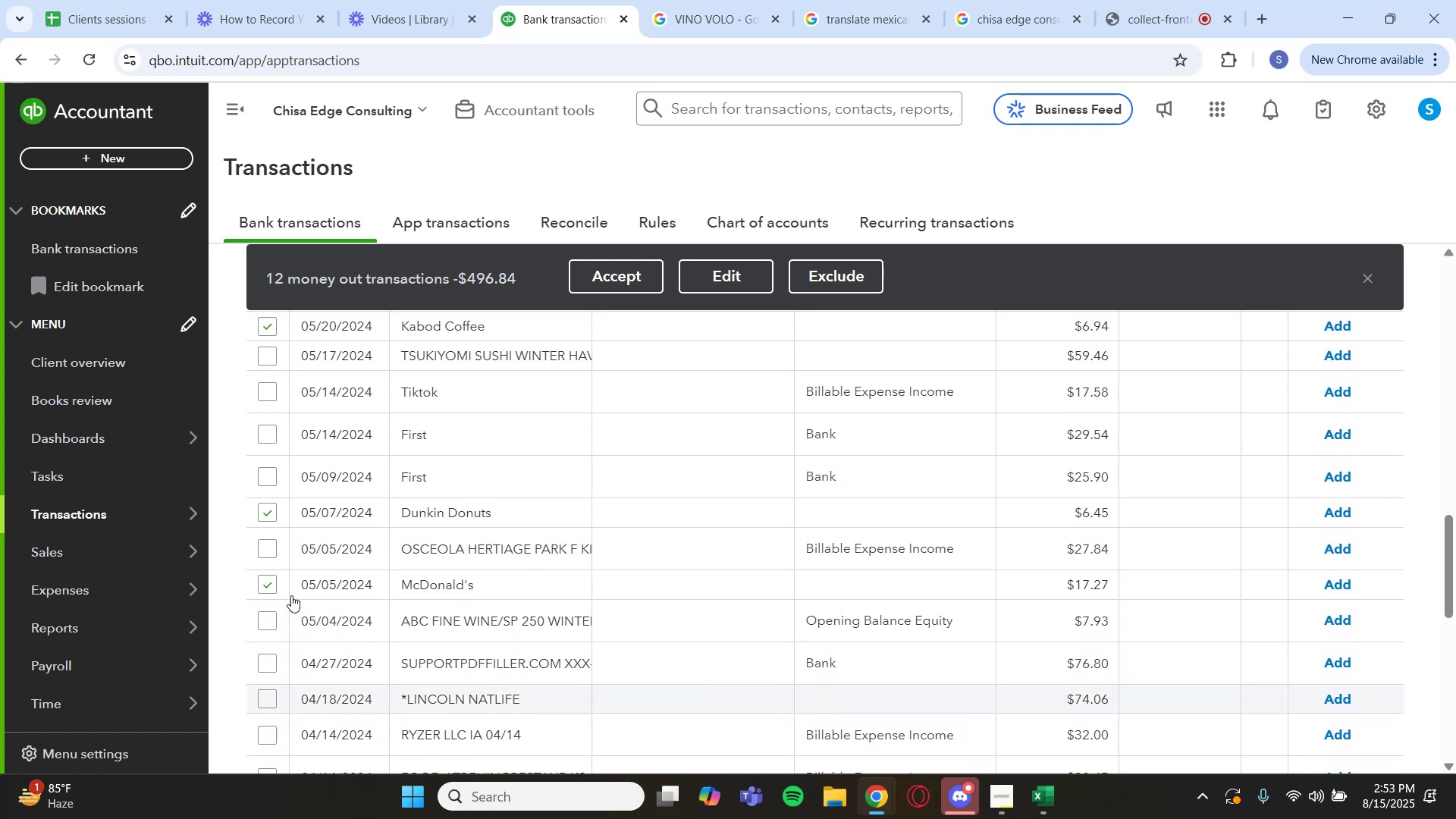 
scroll: coordinate [291, 595], scroll_direction: down, amount: 1.0
 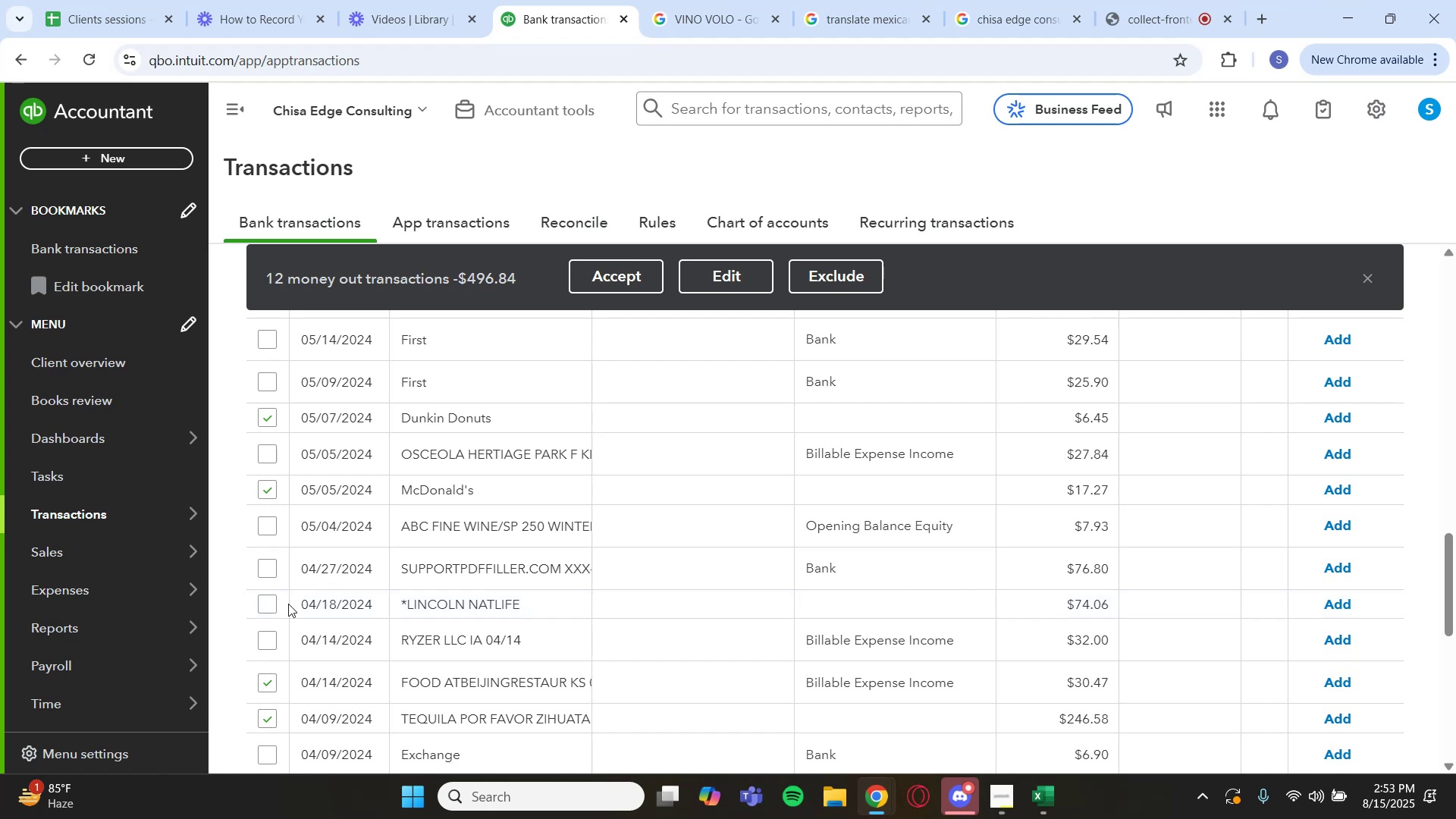 
scroll: coordinate [288, 511], scroll_direction: up, amount: 5.0
 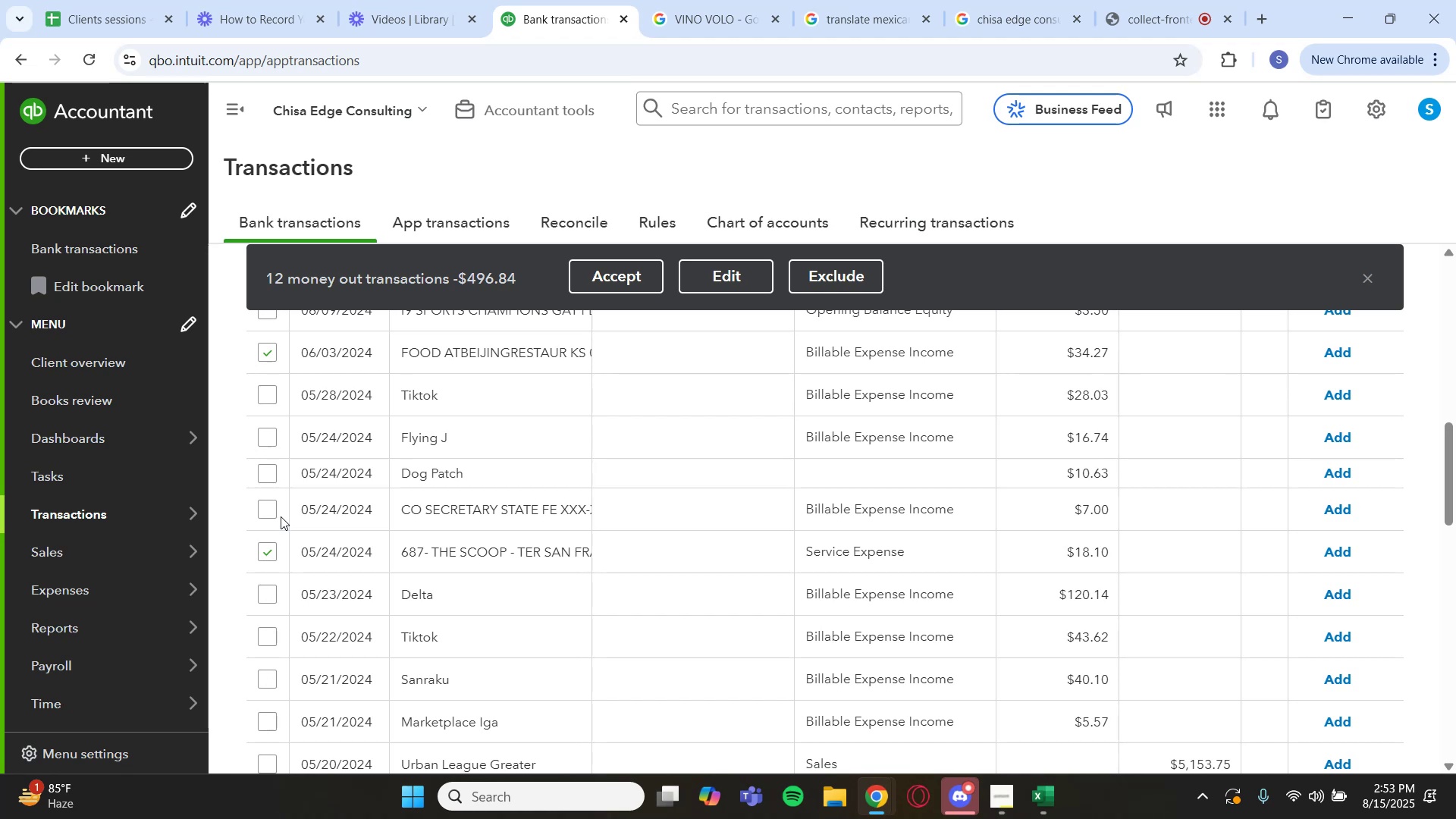 
scroll: coordinate [308, 530], scroll_direction: up, amount: 4.0
 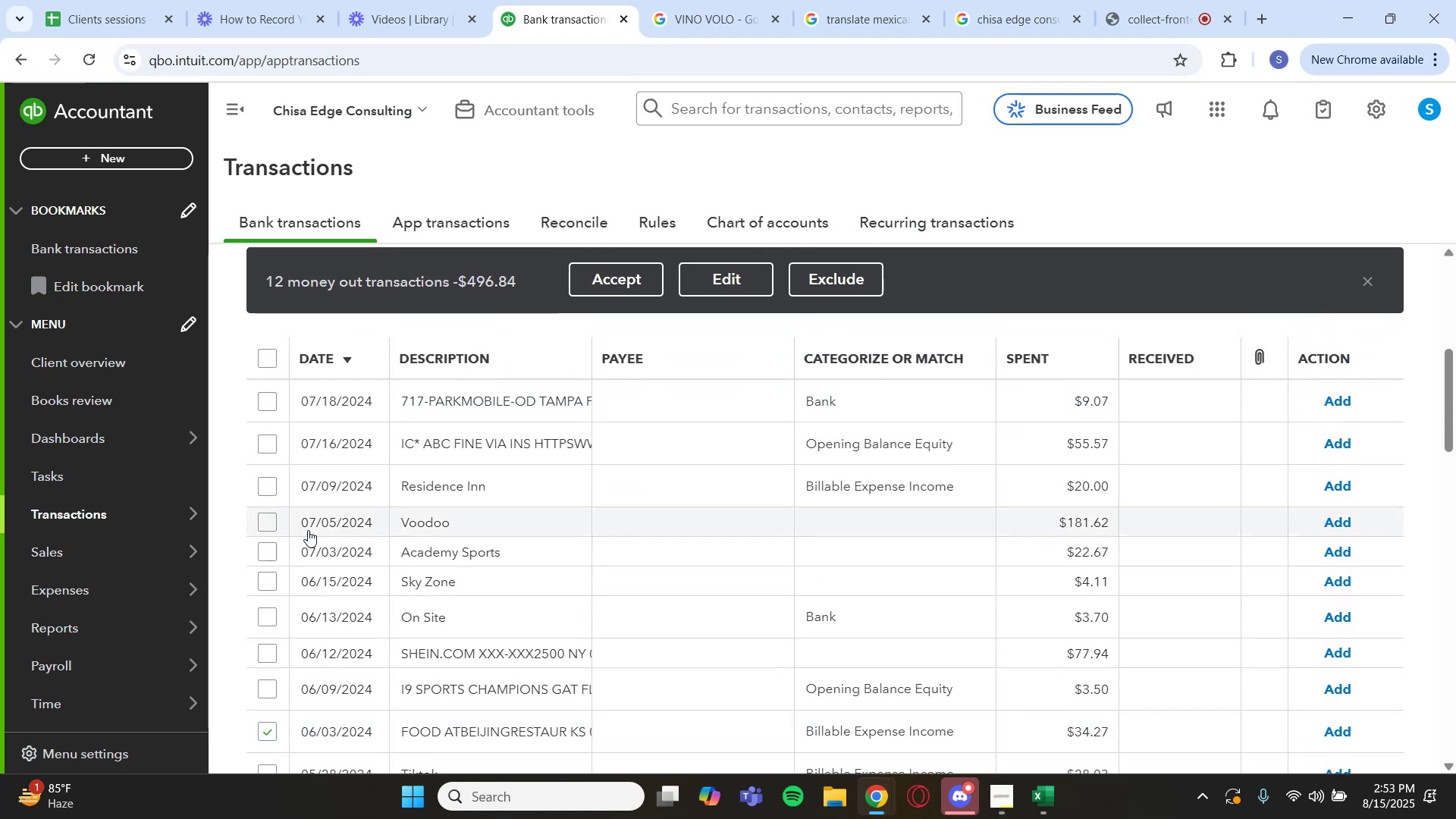 
scroll: coordinate [308, 530], scroll_direction: down, amount: 2.0
 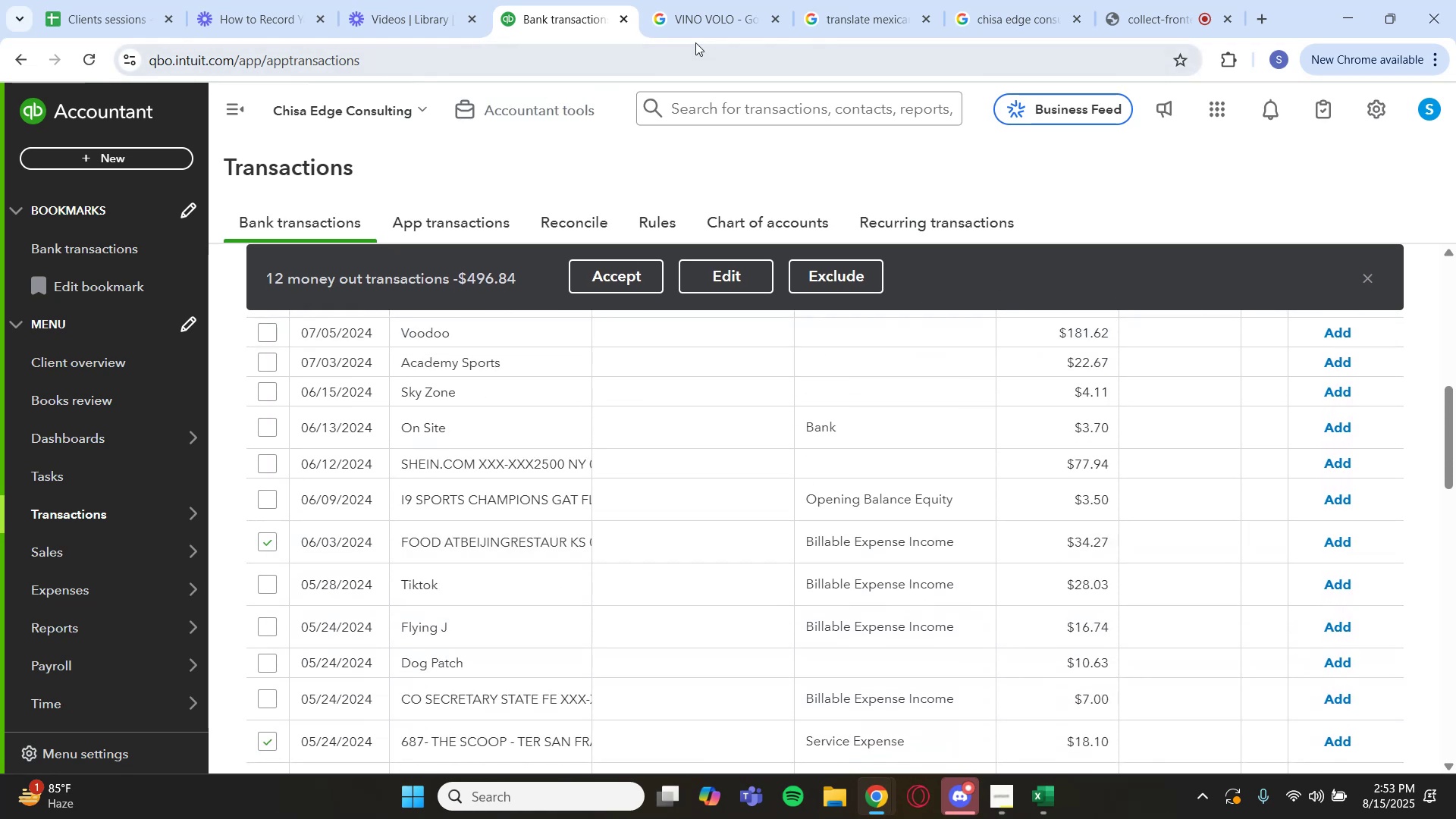 
left_click([698, 17])
 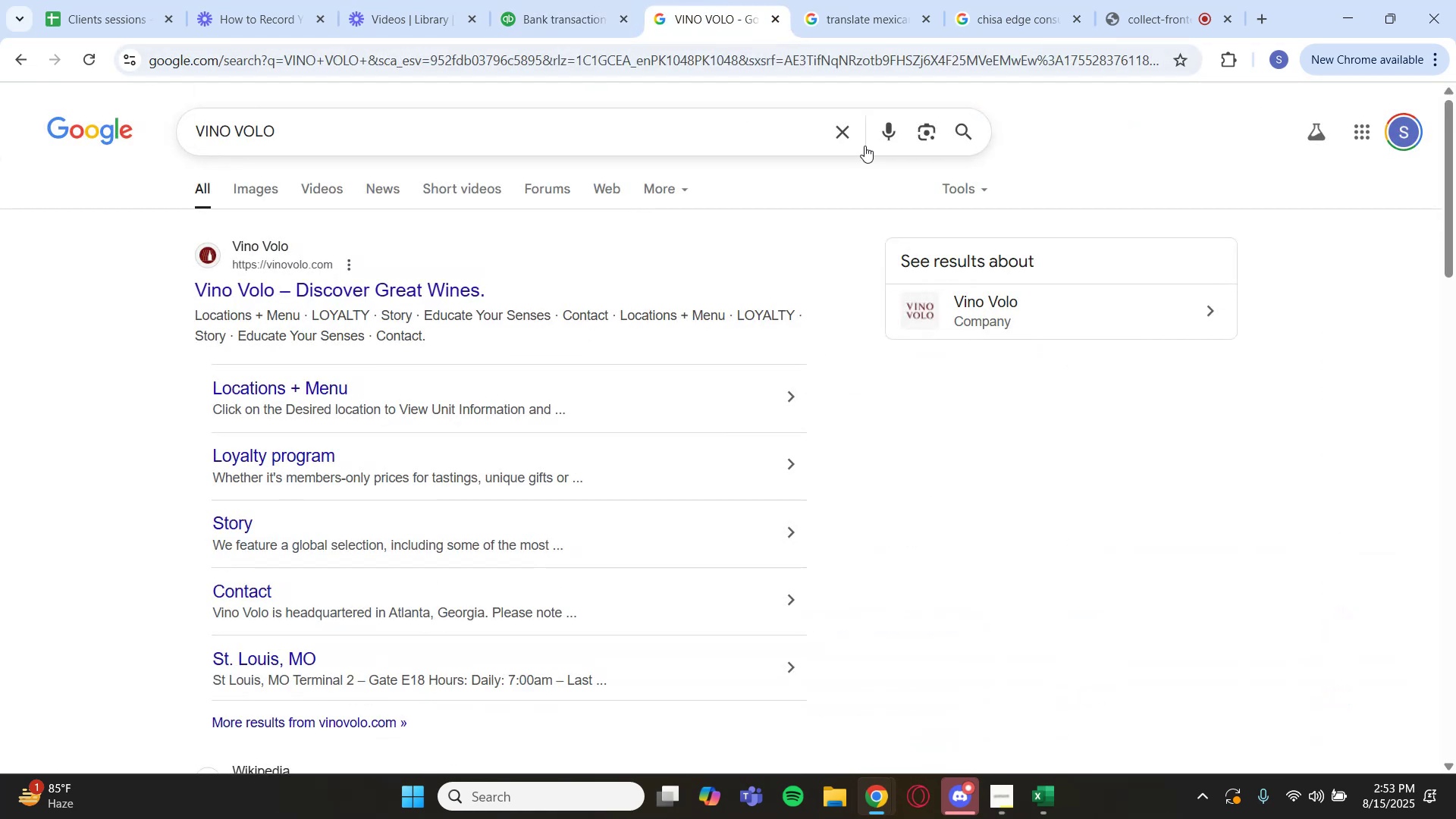 
left_click([857, 140])
 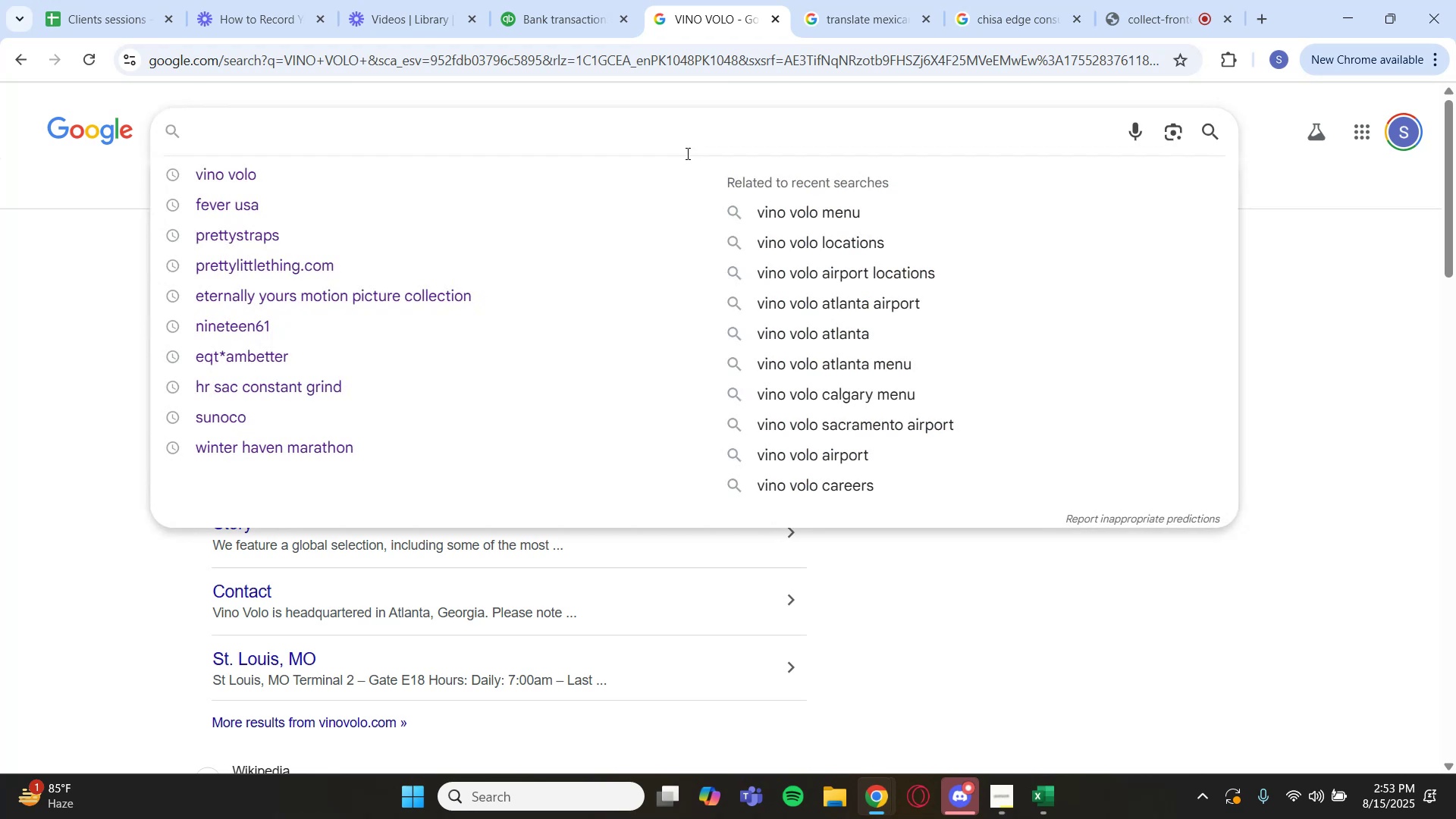 
type(flying j)
 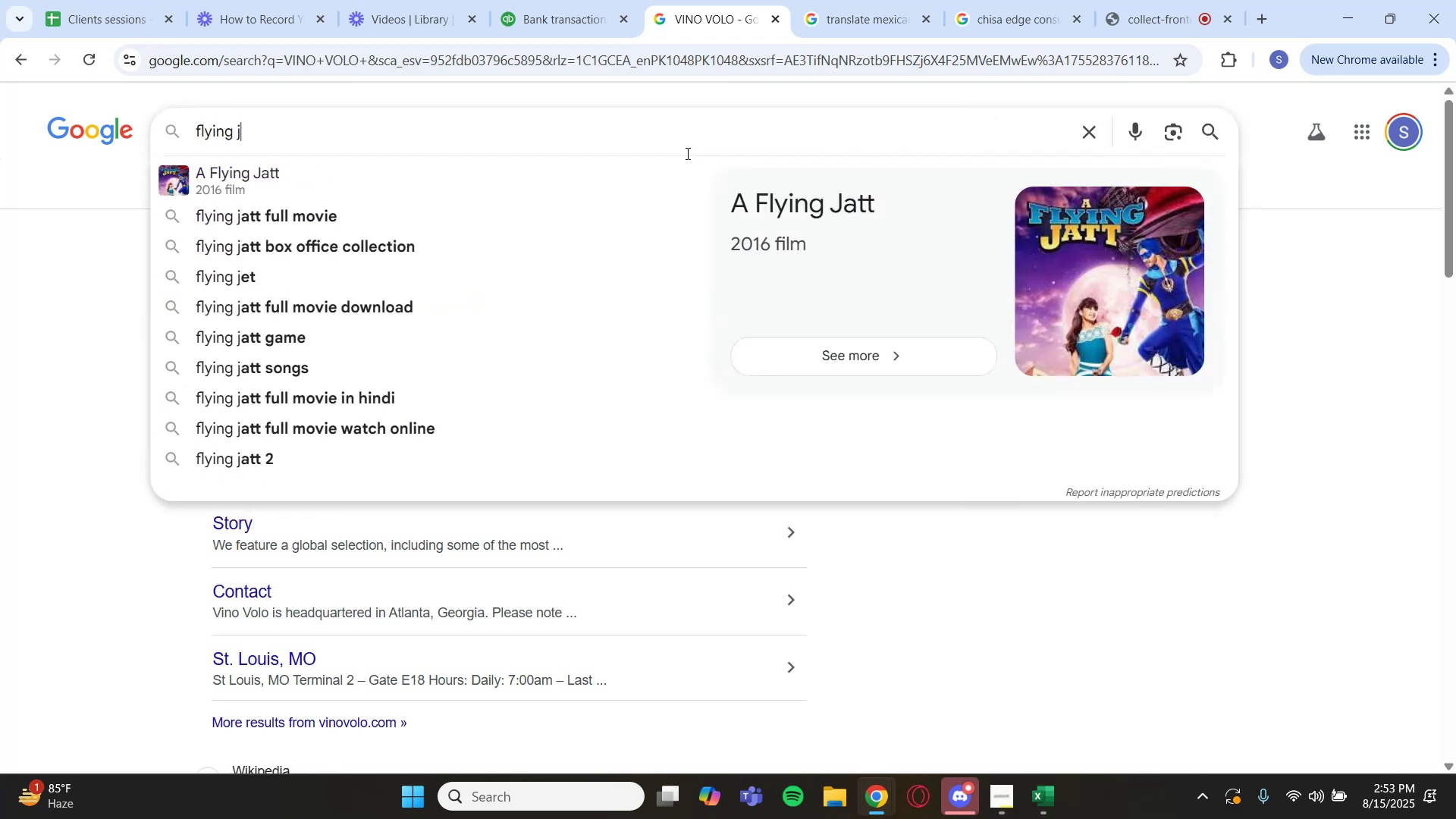 
key(Enter)
 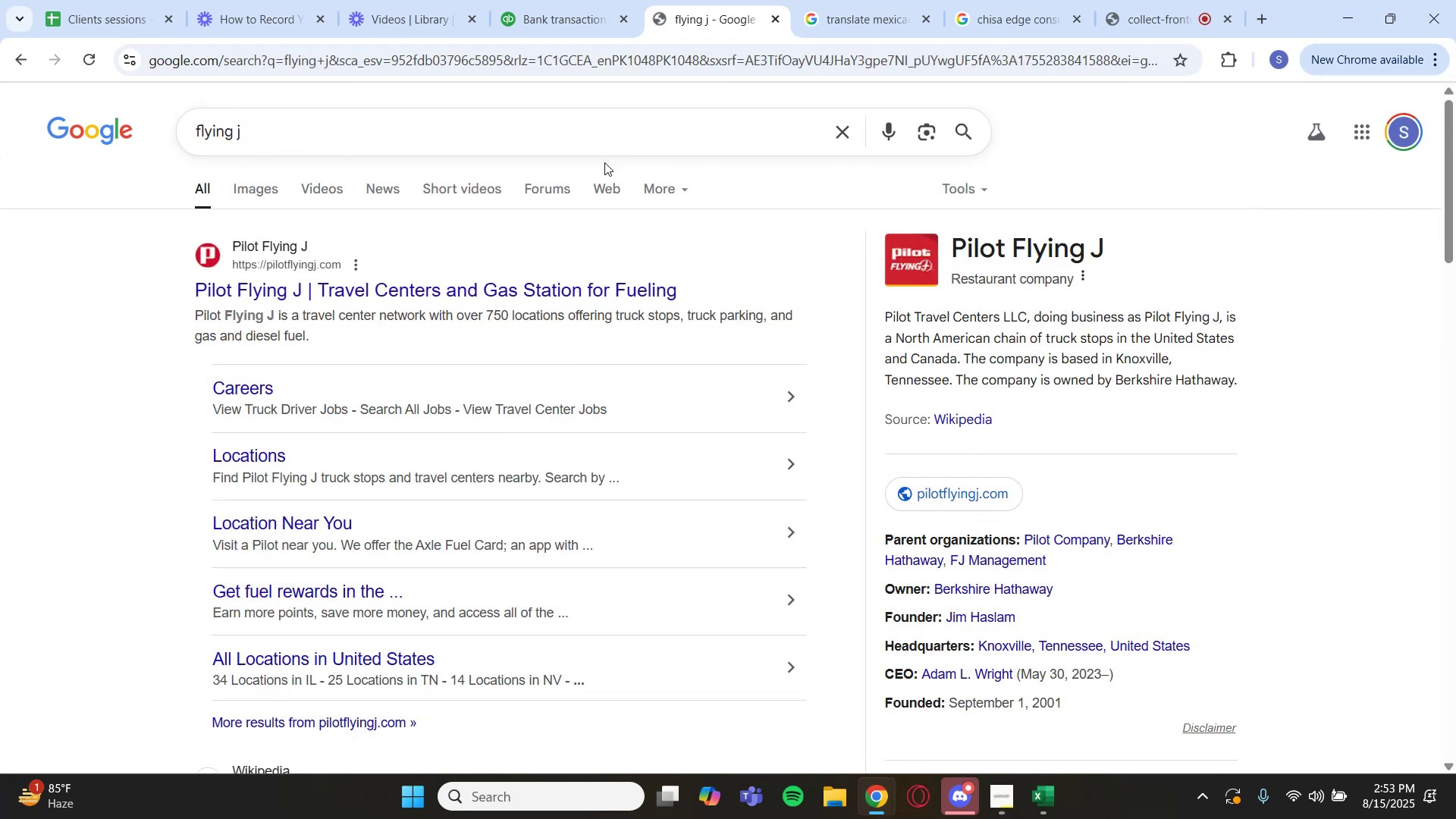 
left_click([562, 17])
 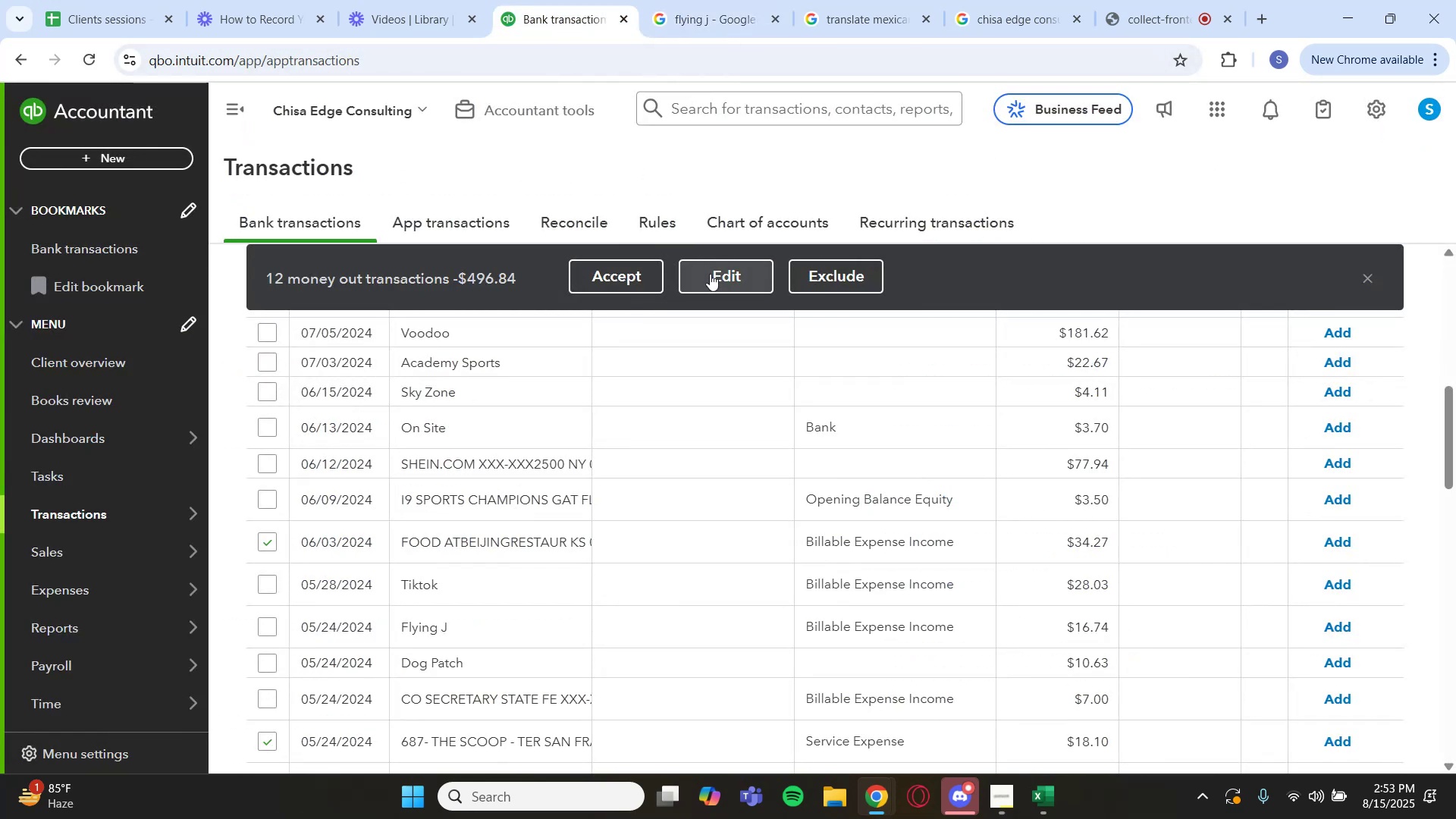 
left_click([710, 274])
 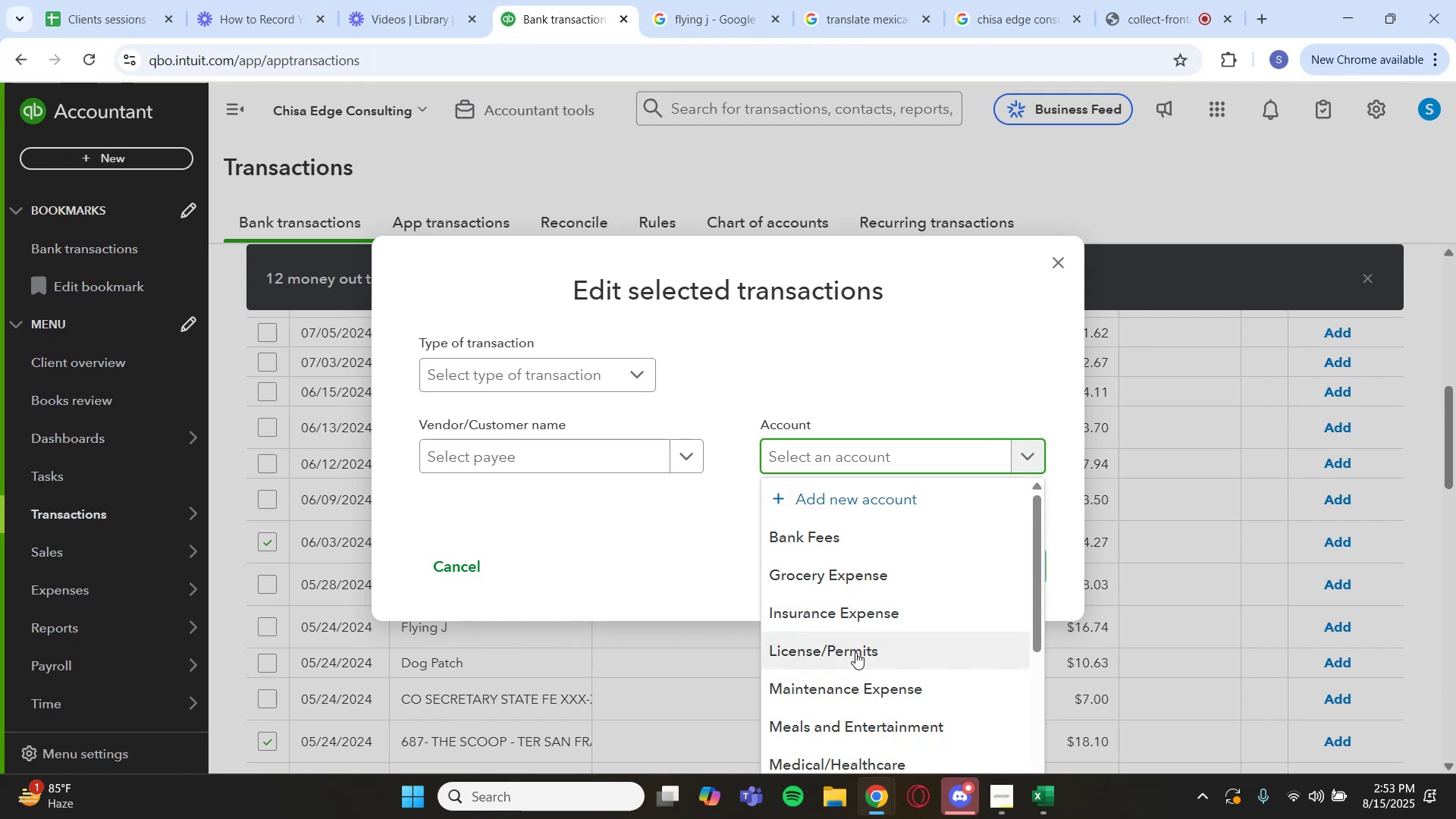 
left_click([882, 720])
 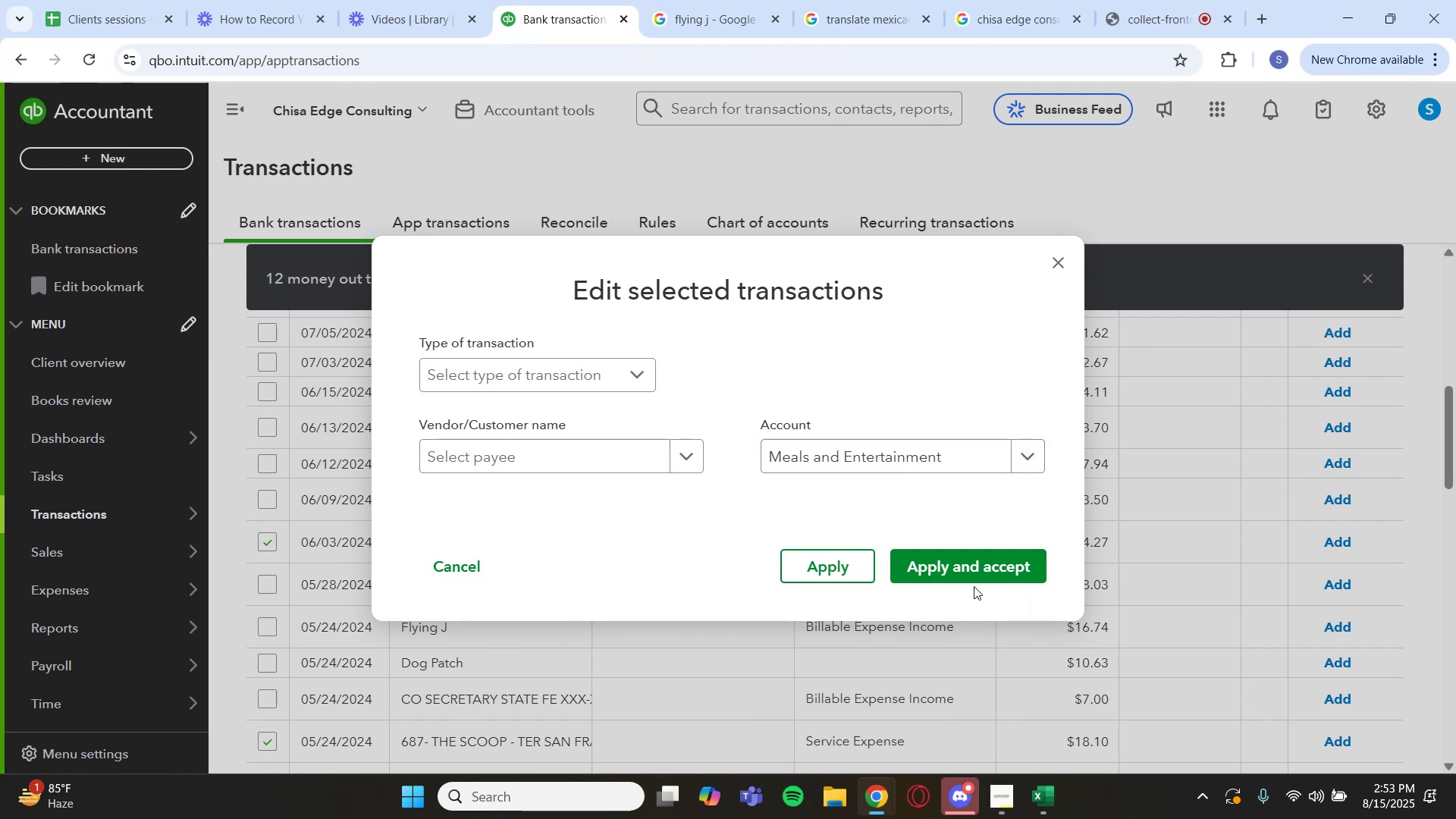 
left_click([972, 575])
 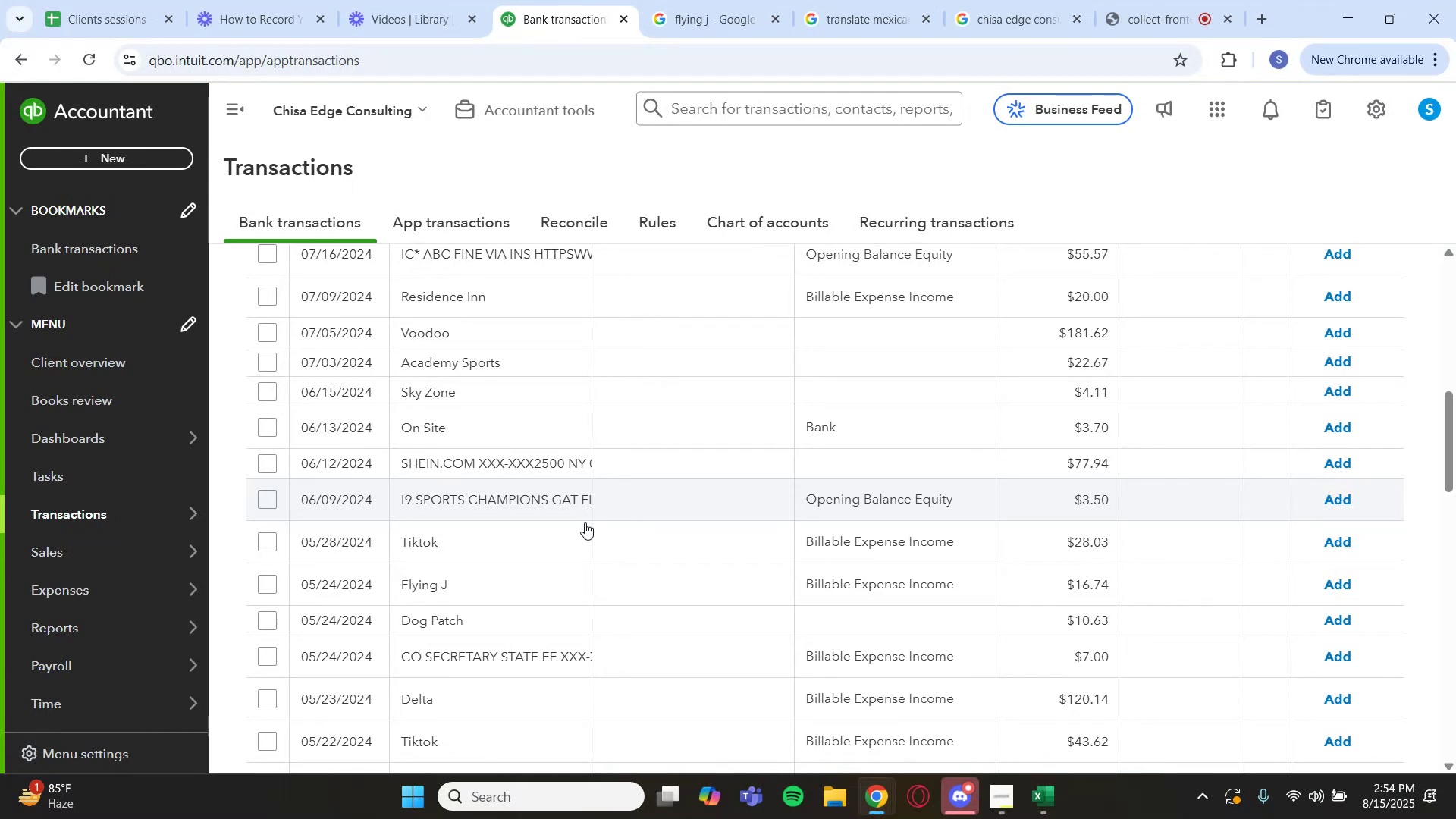 
wait(45.84)
 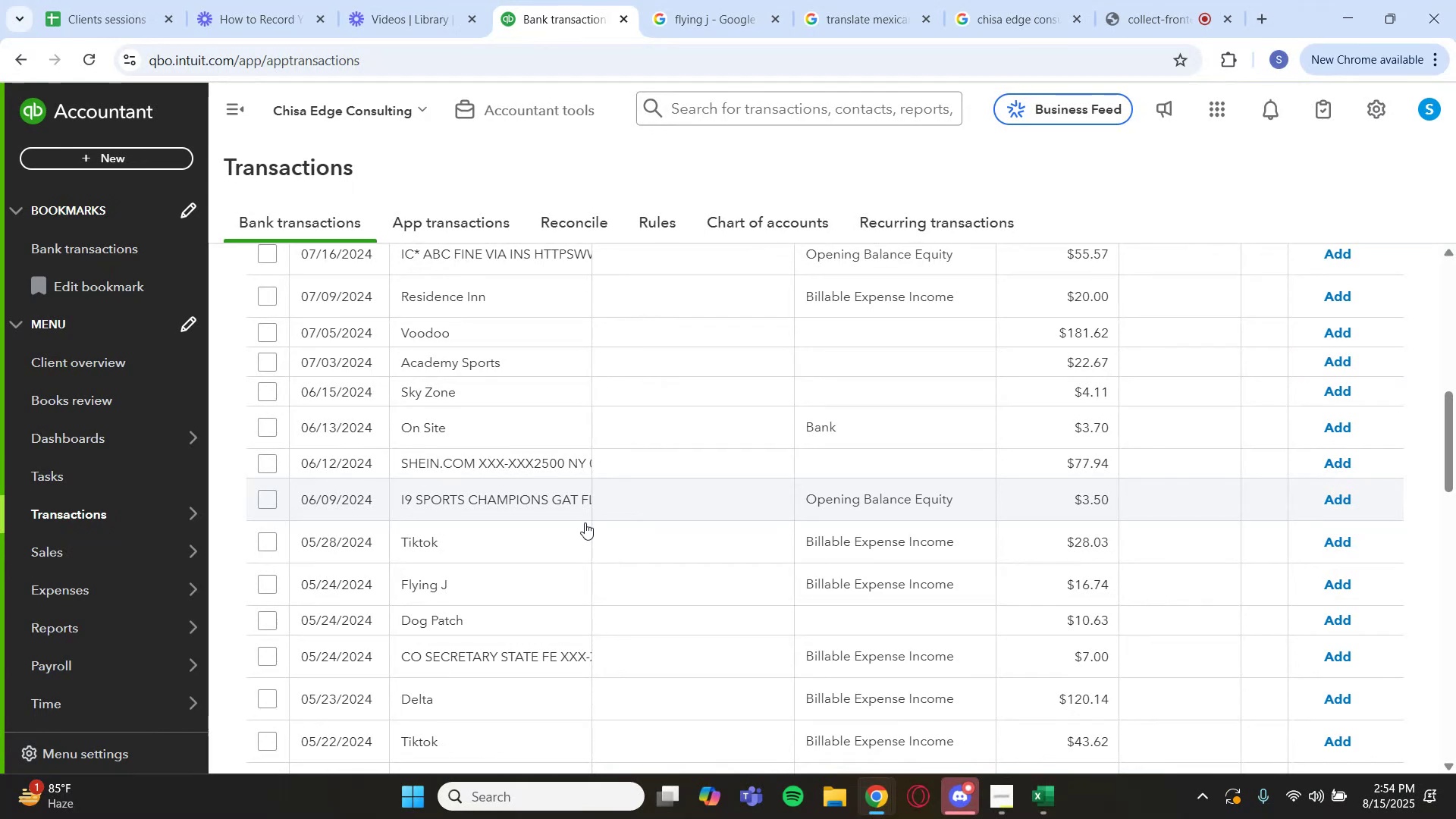 
left_click([451, 583])
 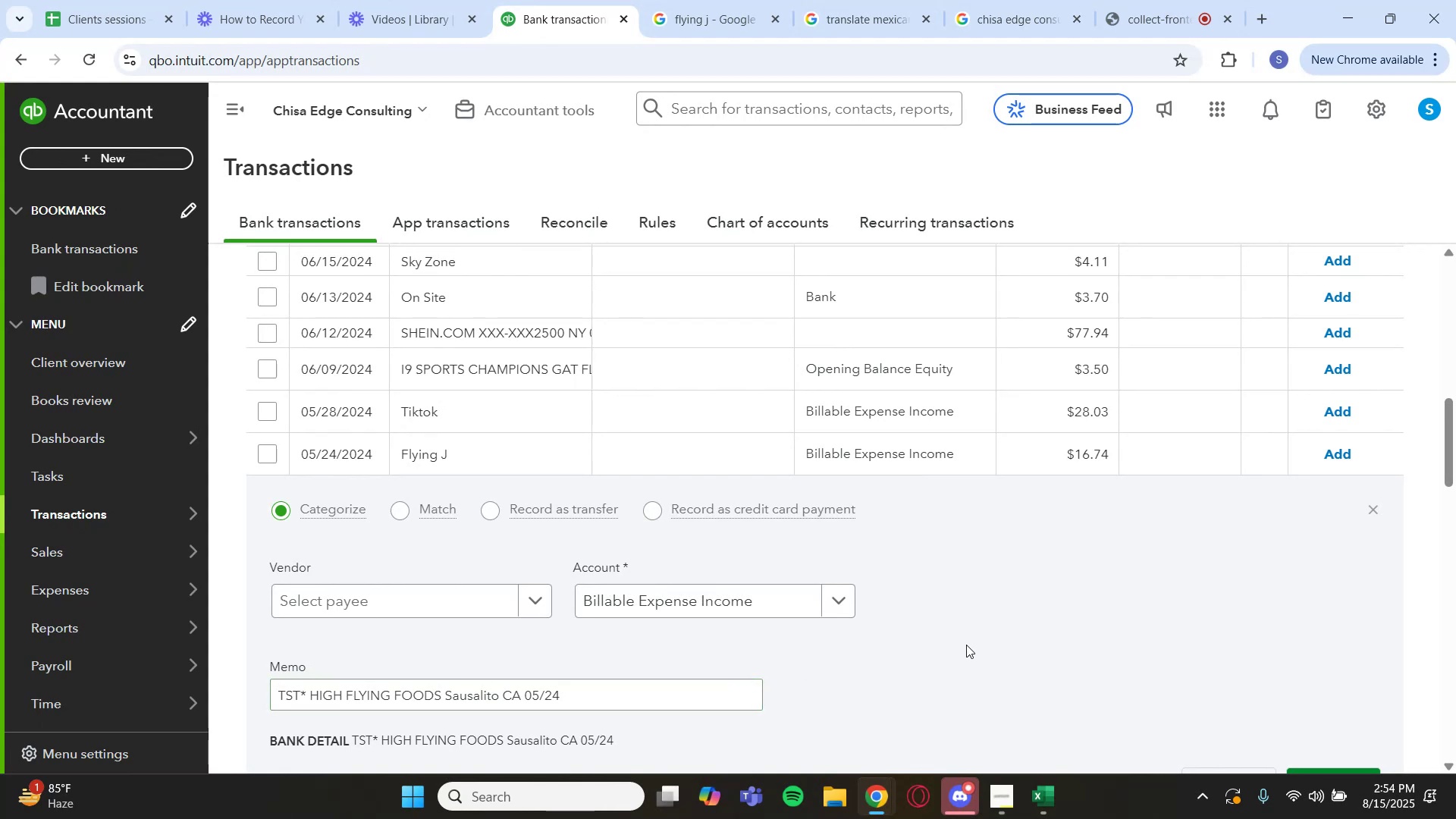 
left_click([1368, 509])
 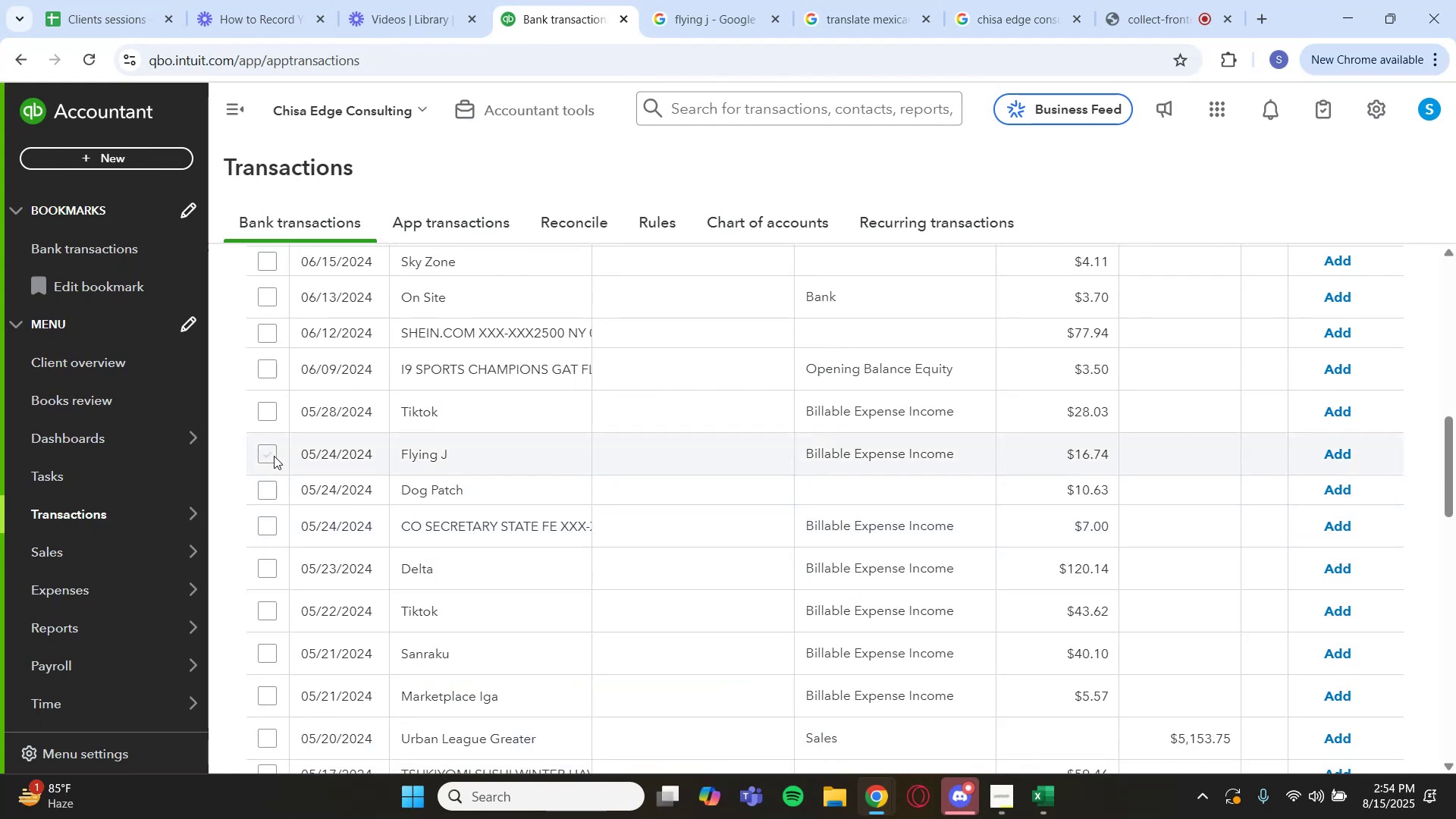 
scroll: coordinate [353, 504], scroll_direction: down, amount: 2.0
 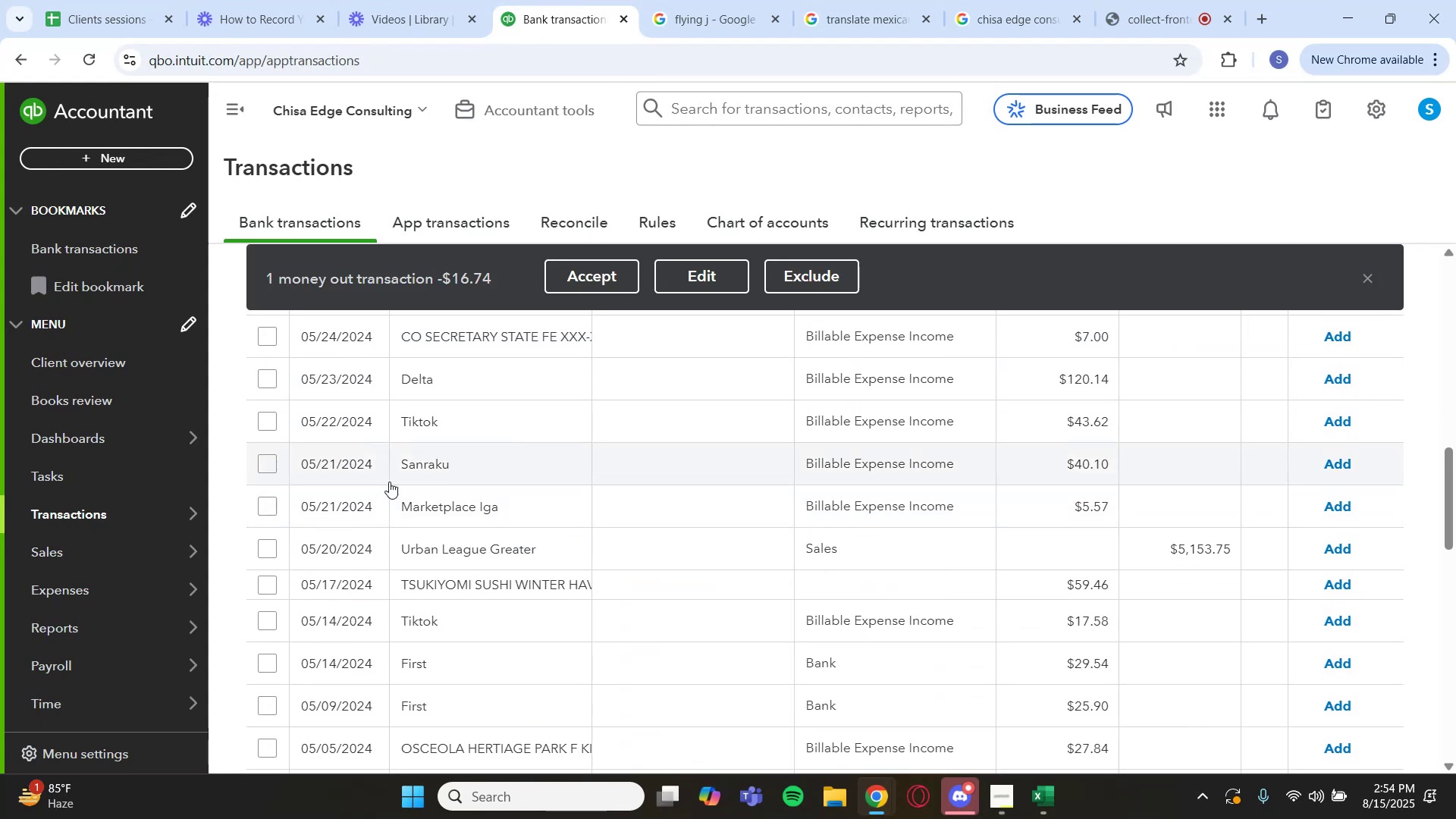 
left_click([412, 460])
 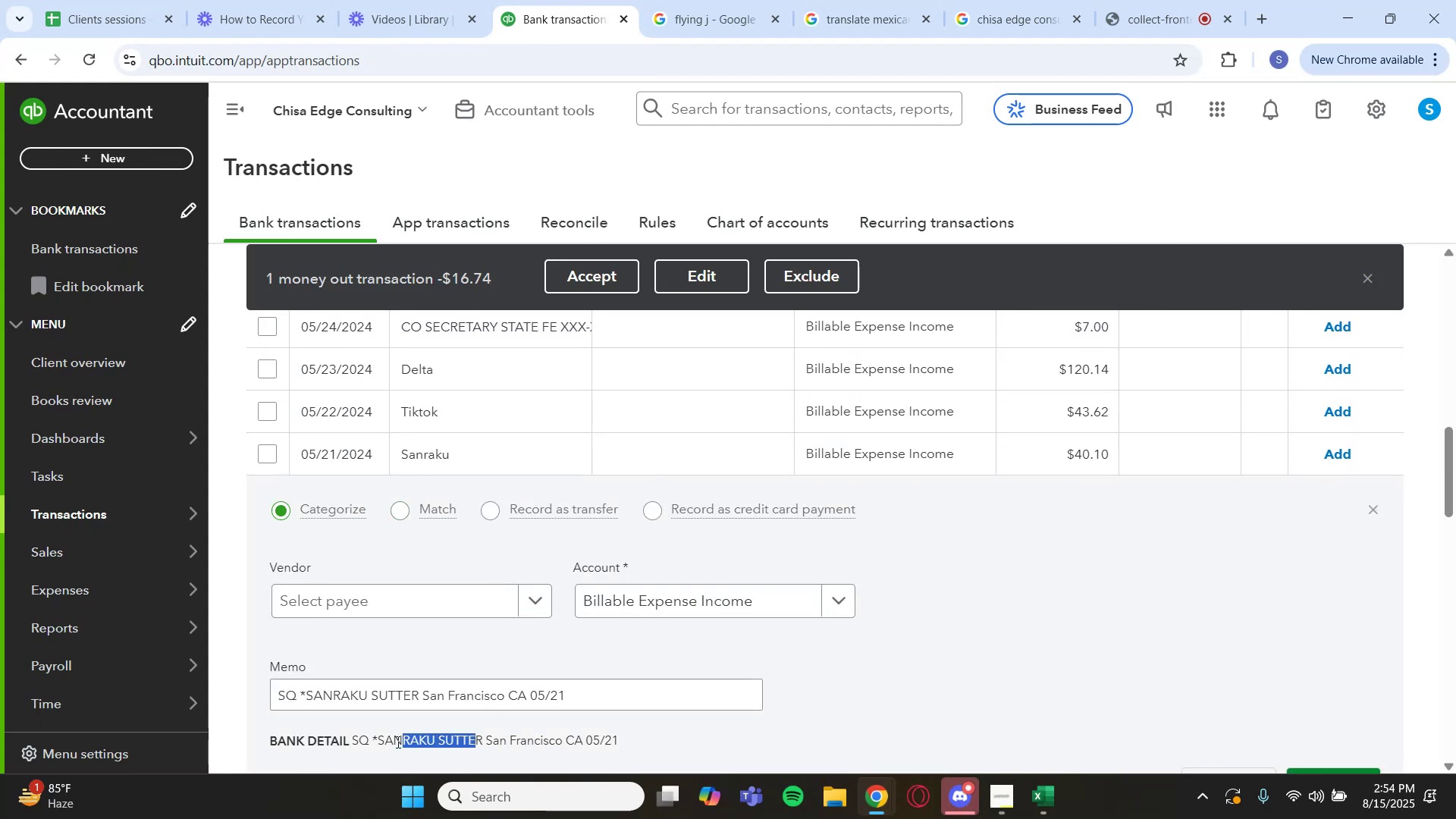 
wait(9.33)
 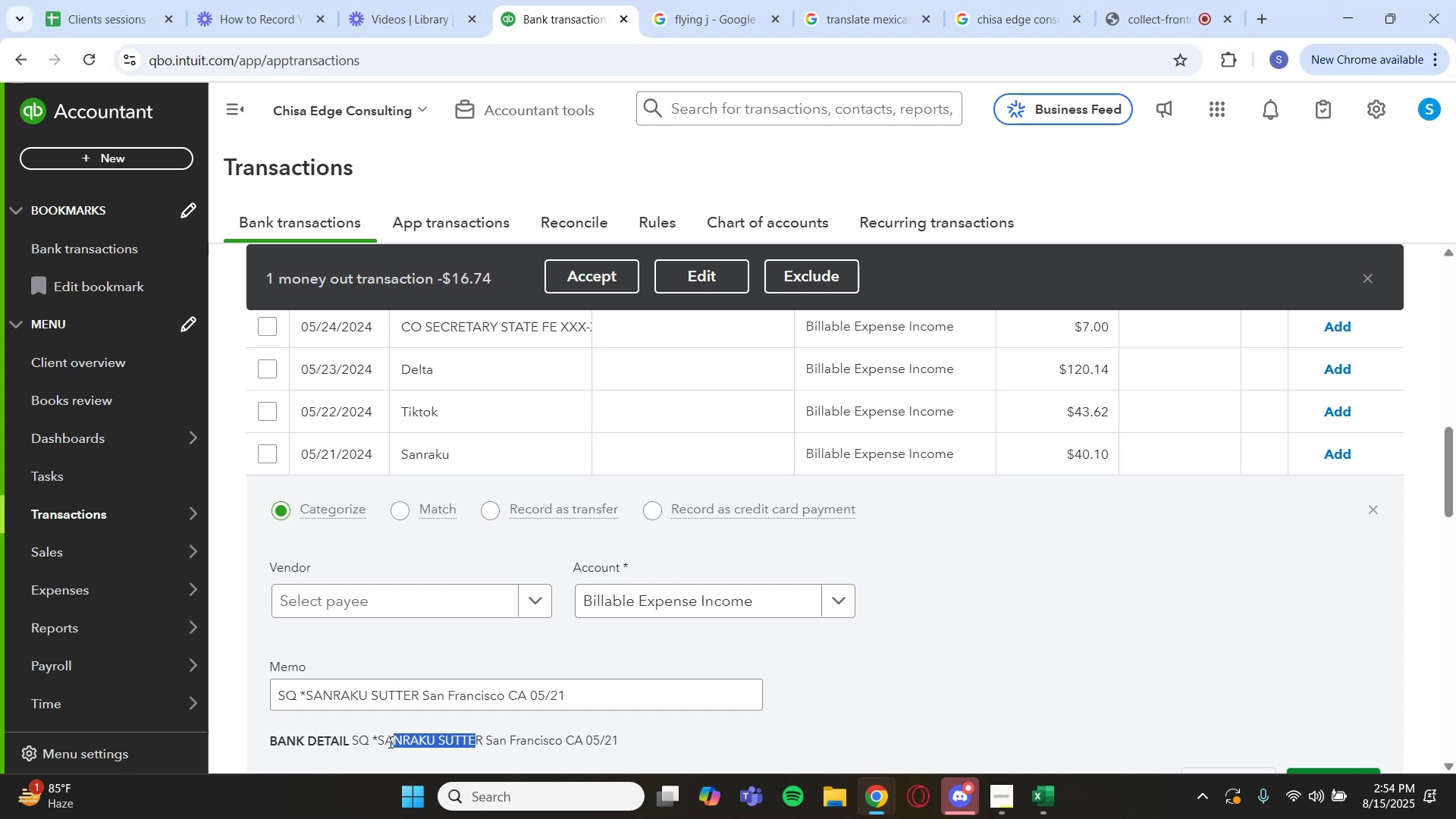 
key(Control+C)
 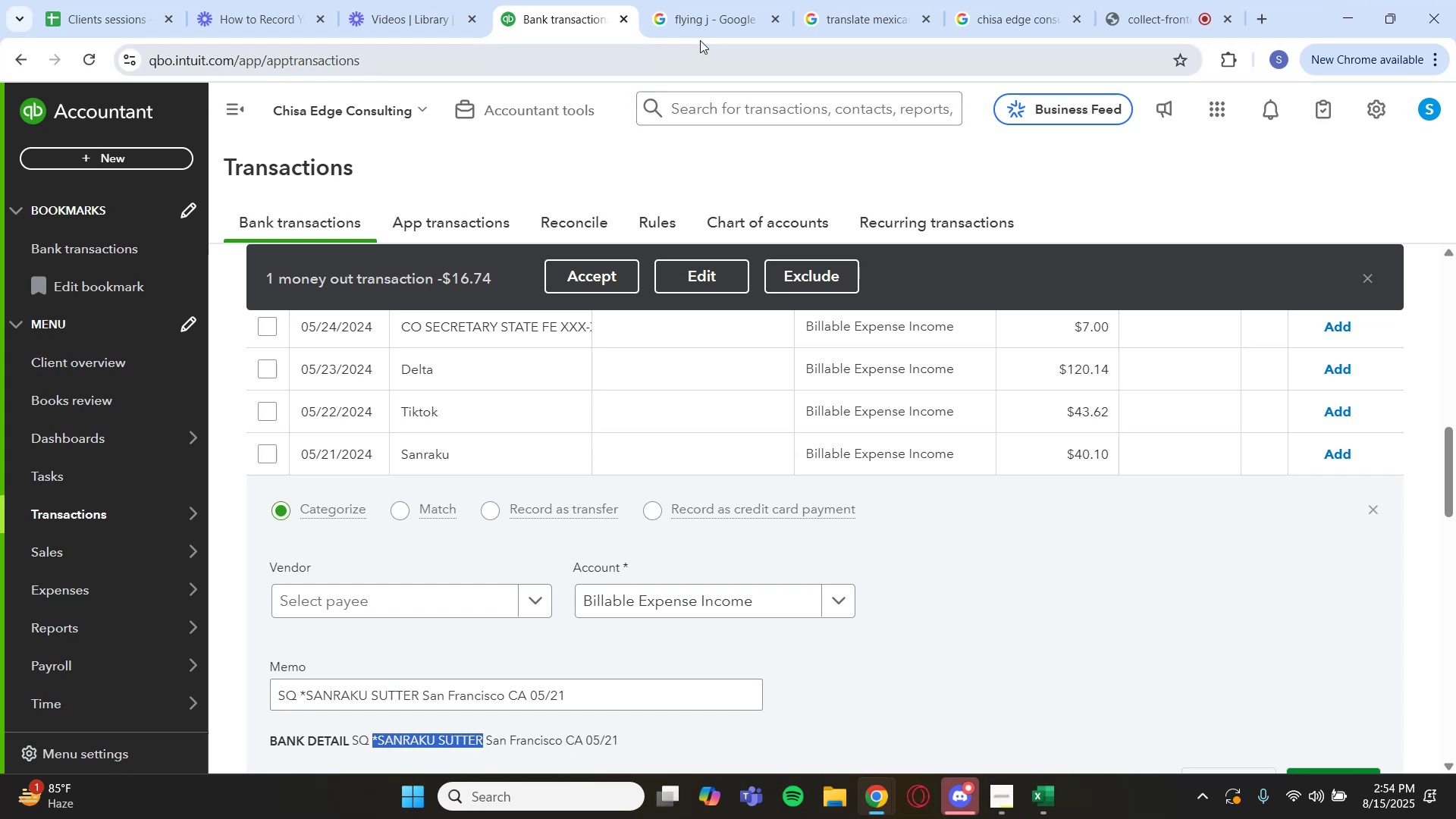 
left_click([699, 25])
 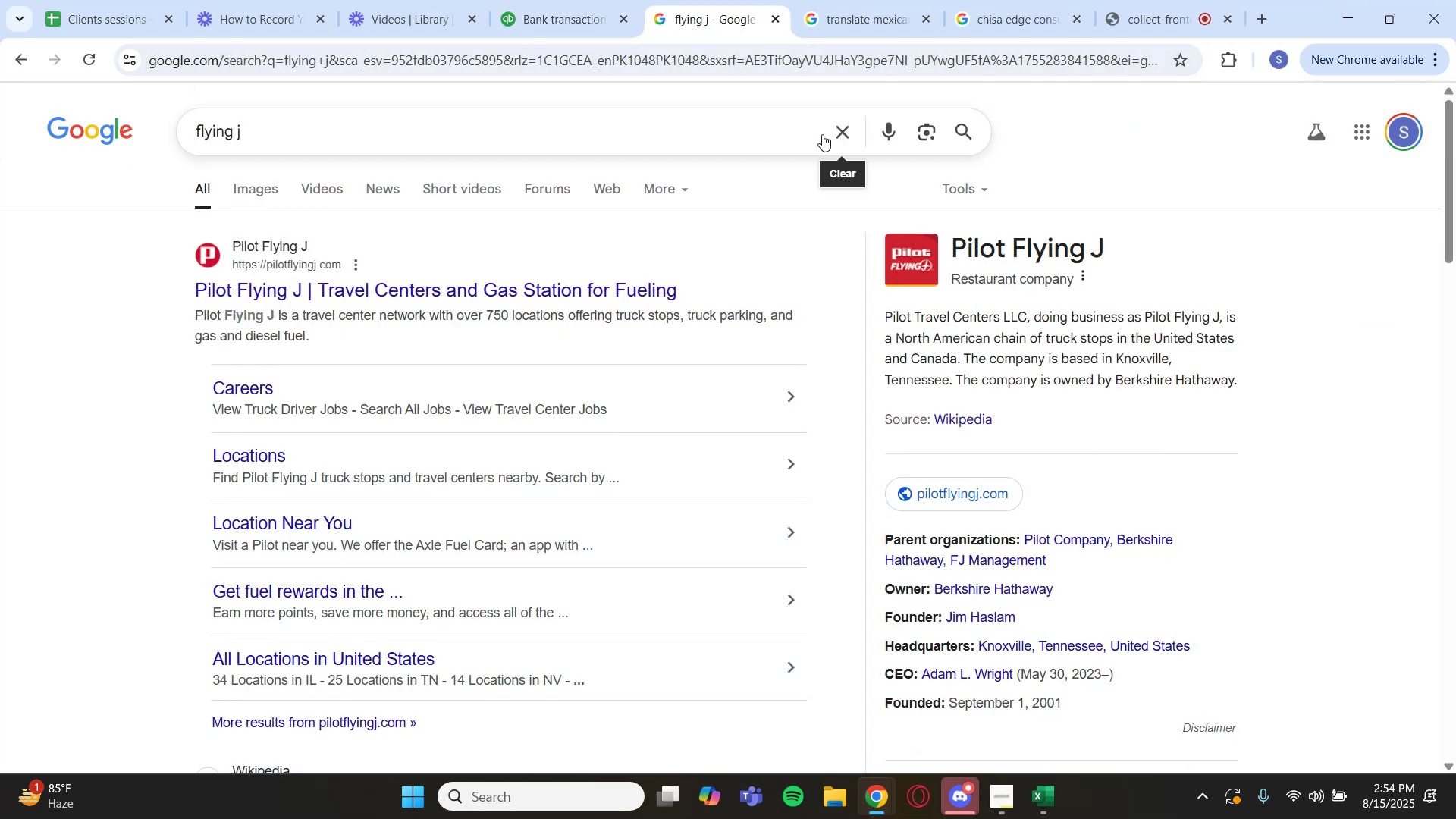 
key(Control+V)
 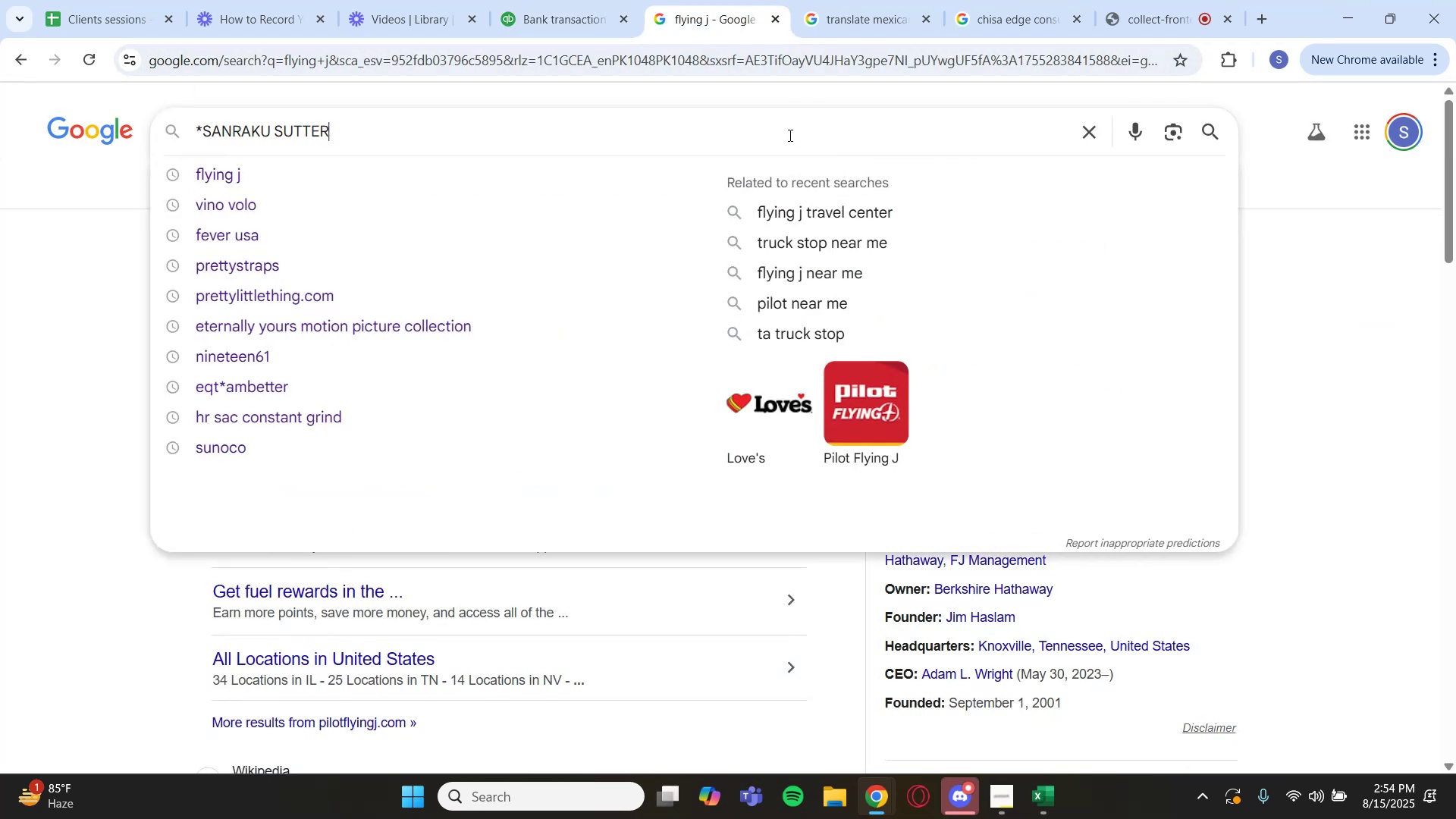 
key(Enter)
 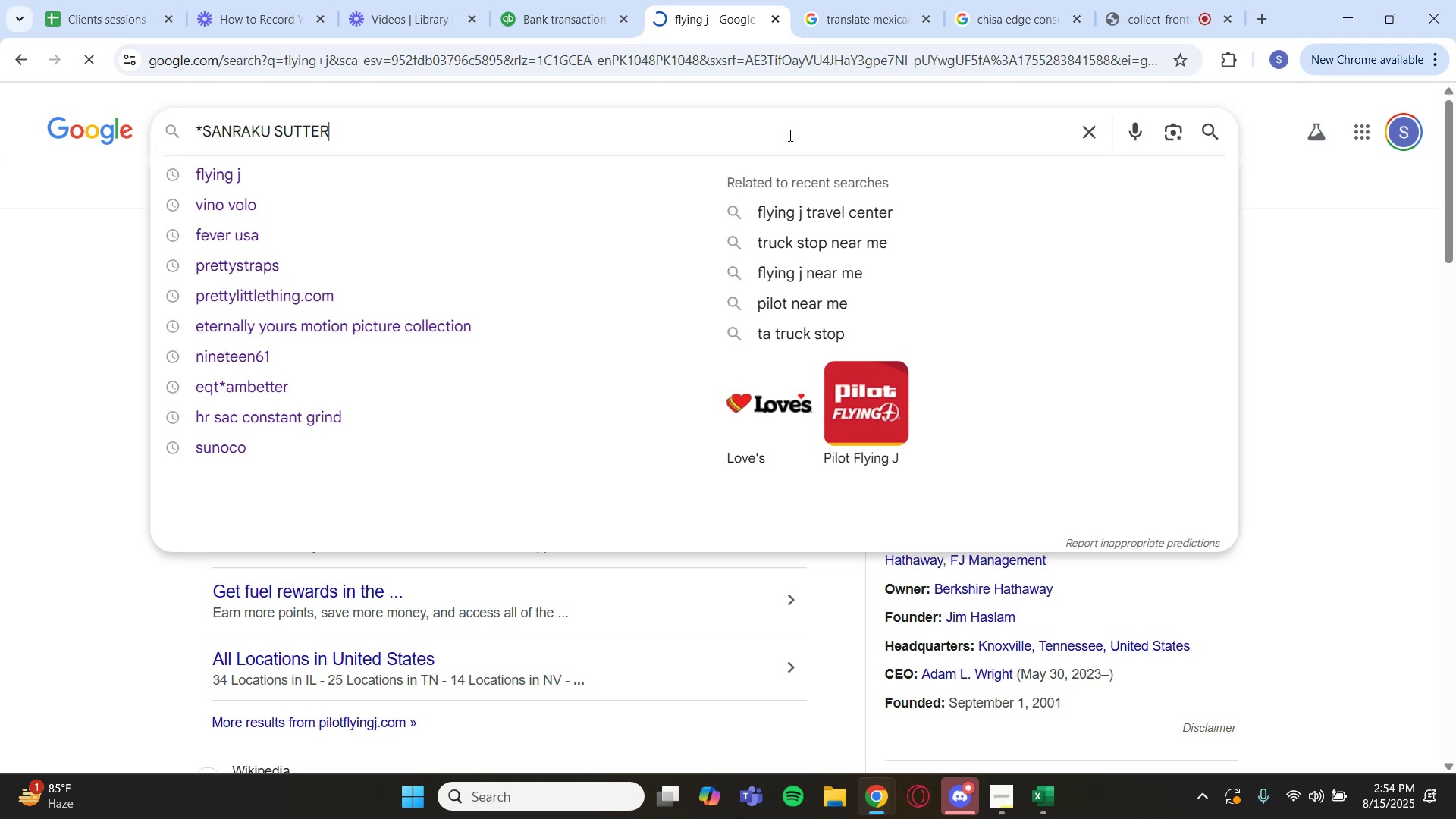 
key(Enter)
 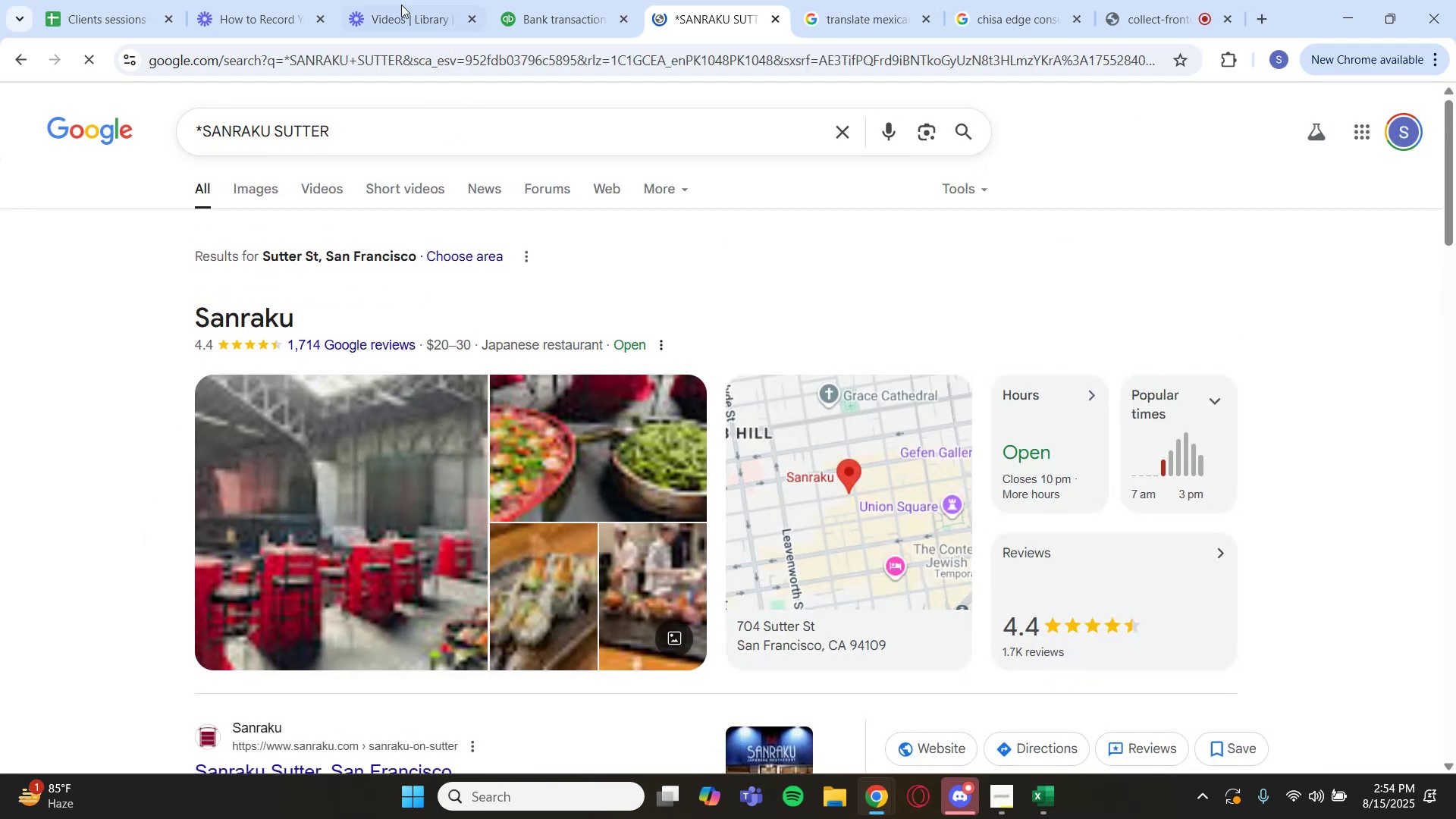 
left_click([559, 0])
 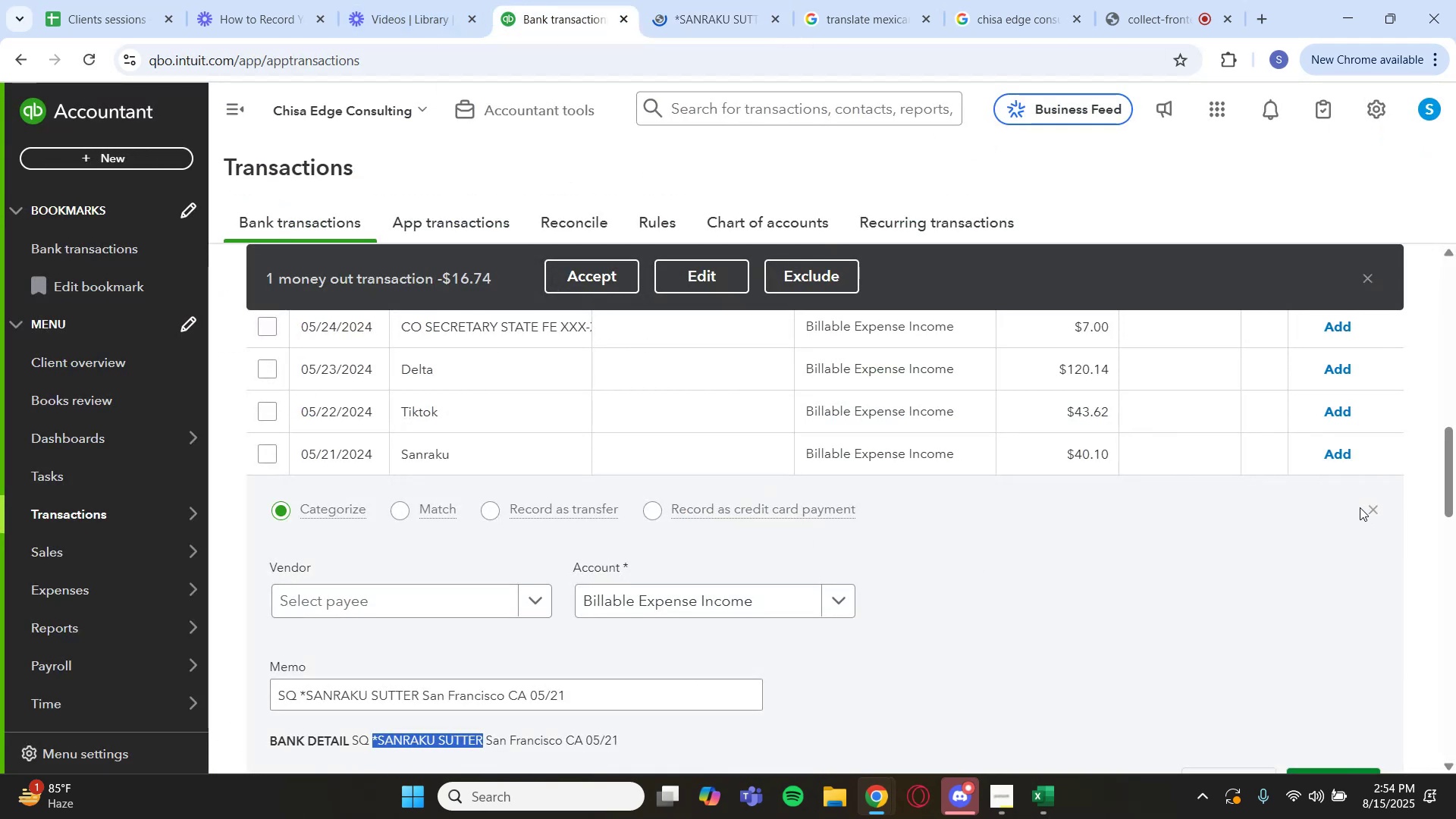 
left_click([1375, 505])
 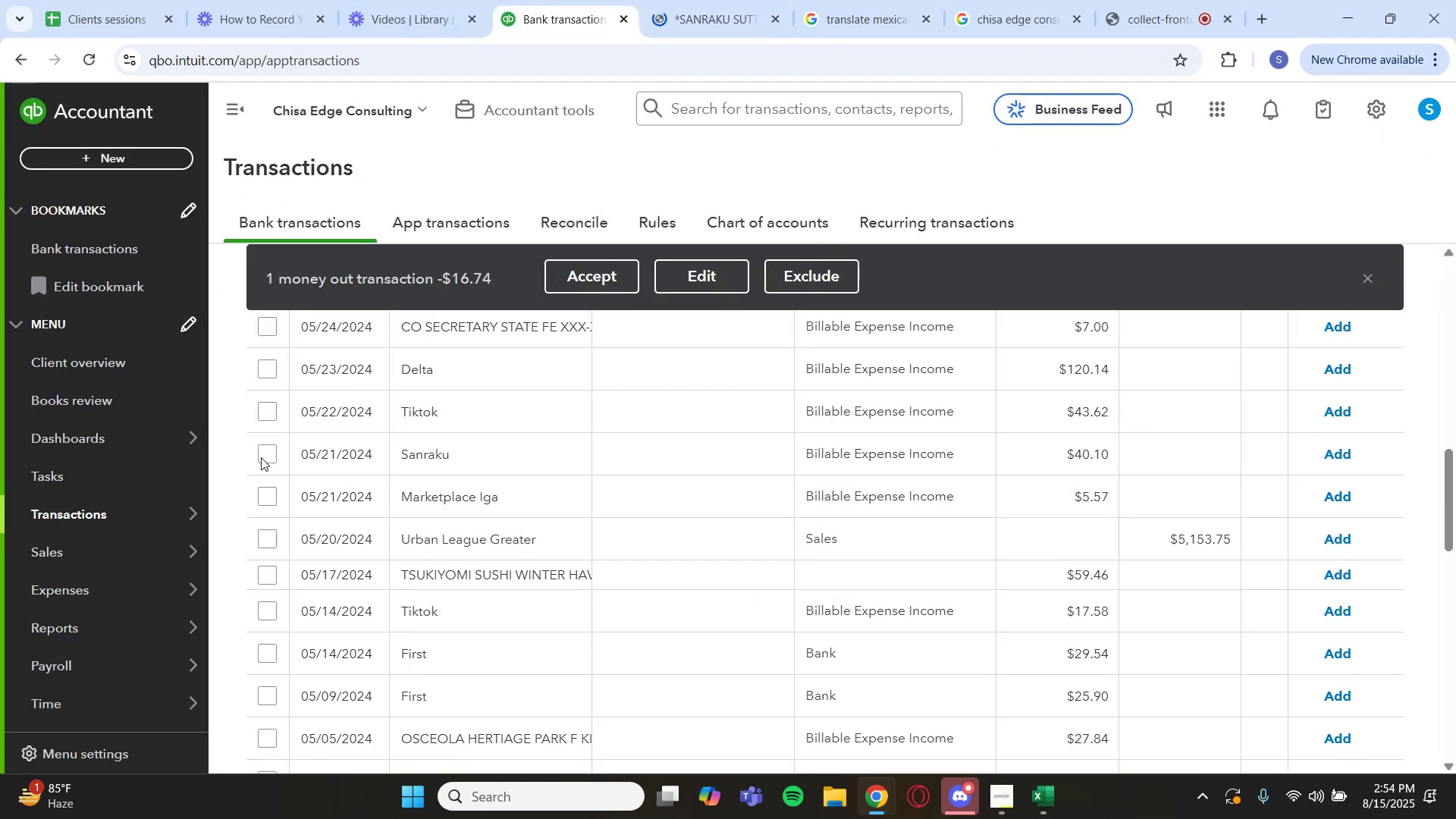 
left_click([269, 459])
 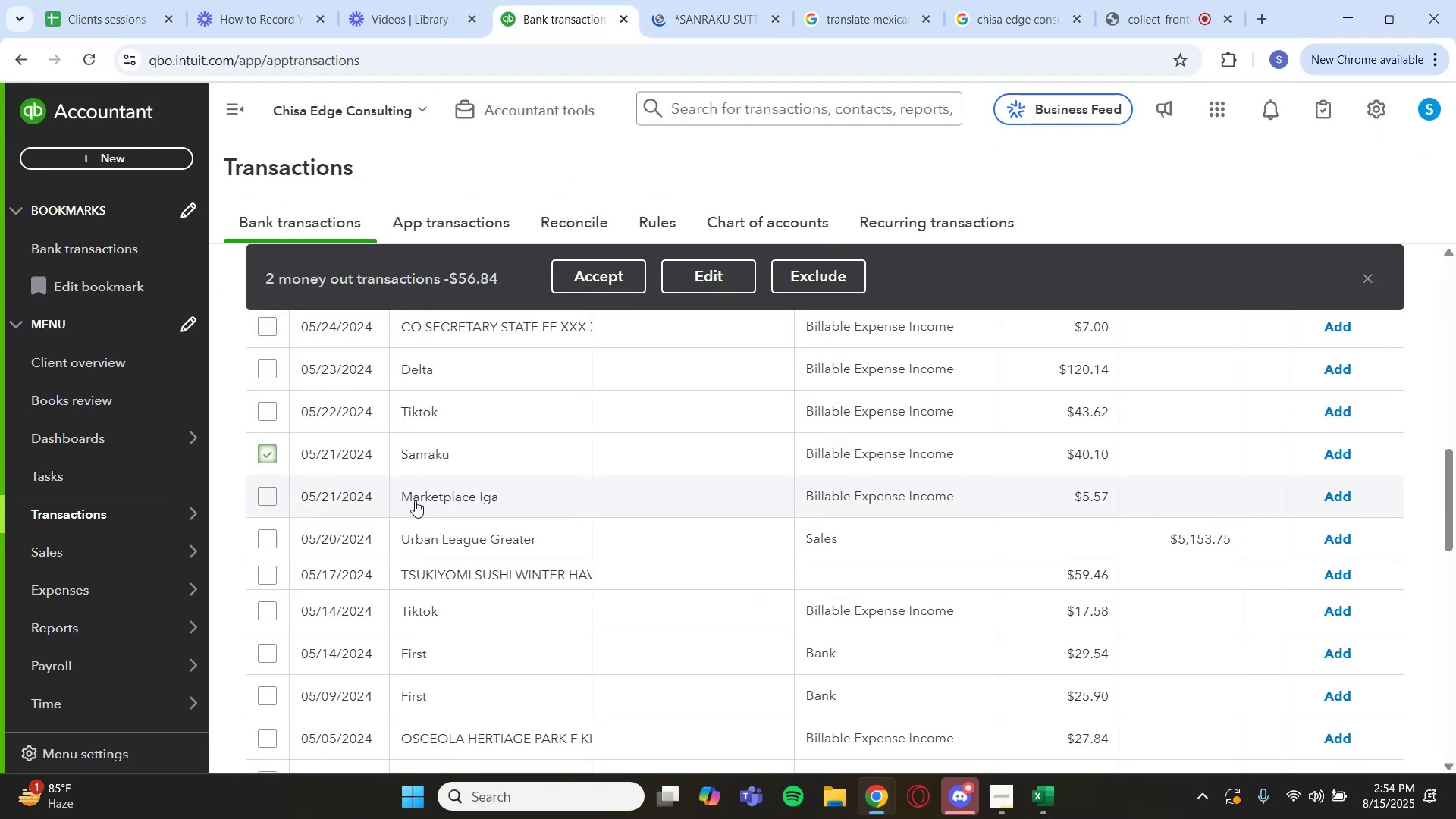 
left_click([428, 499])
 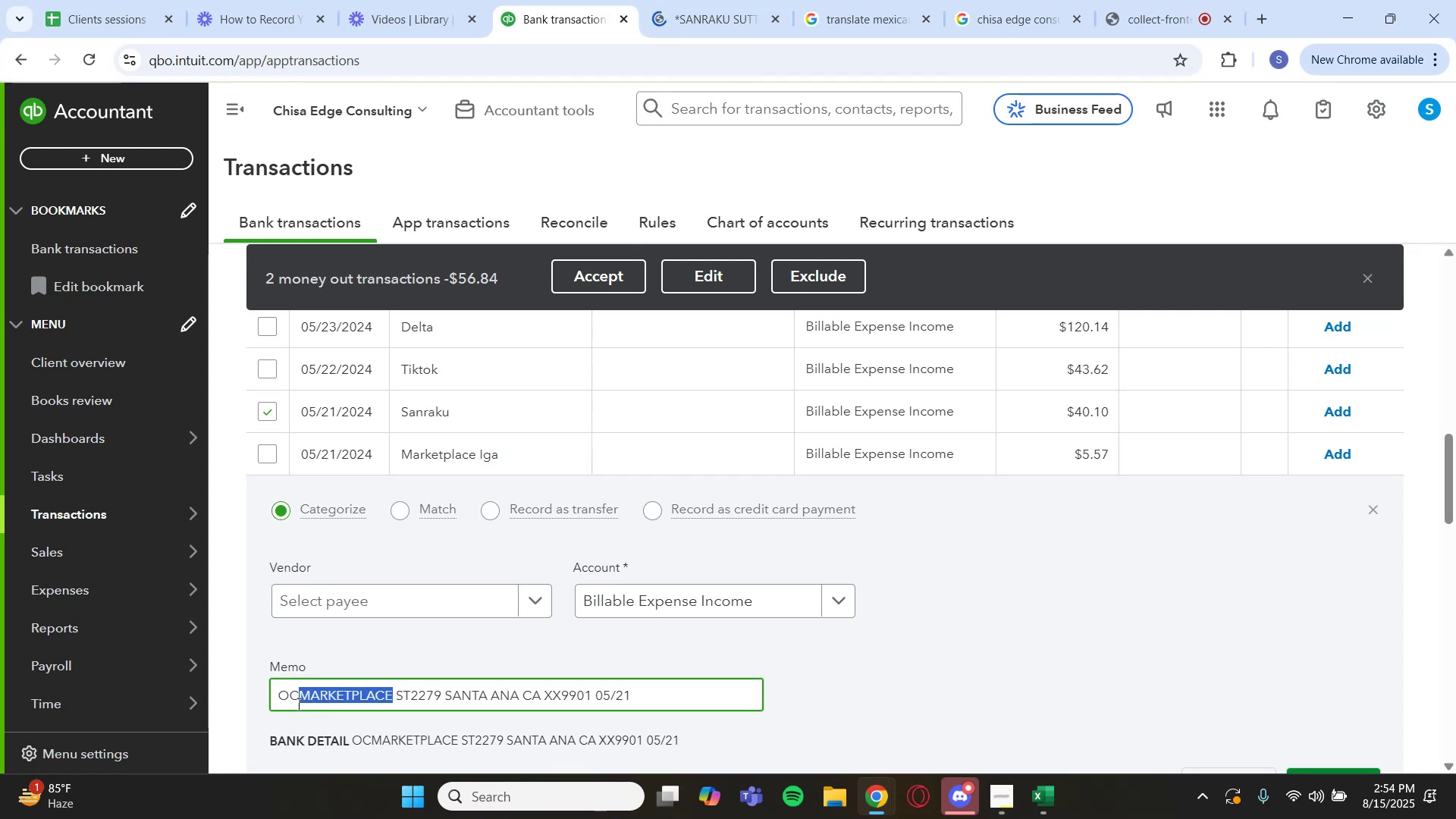 
wait(5.76)
 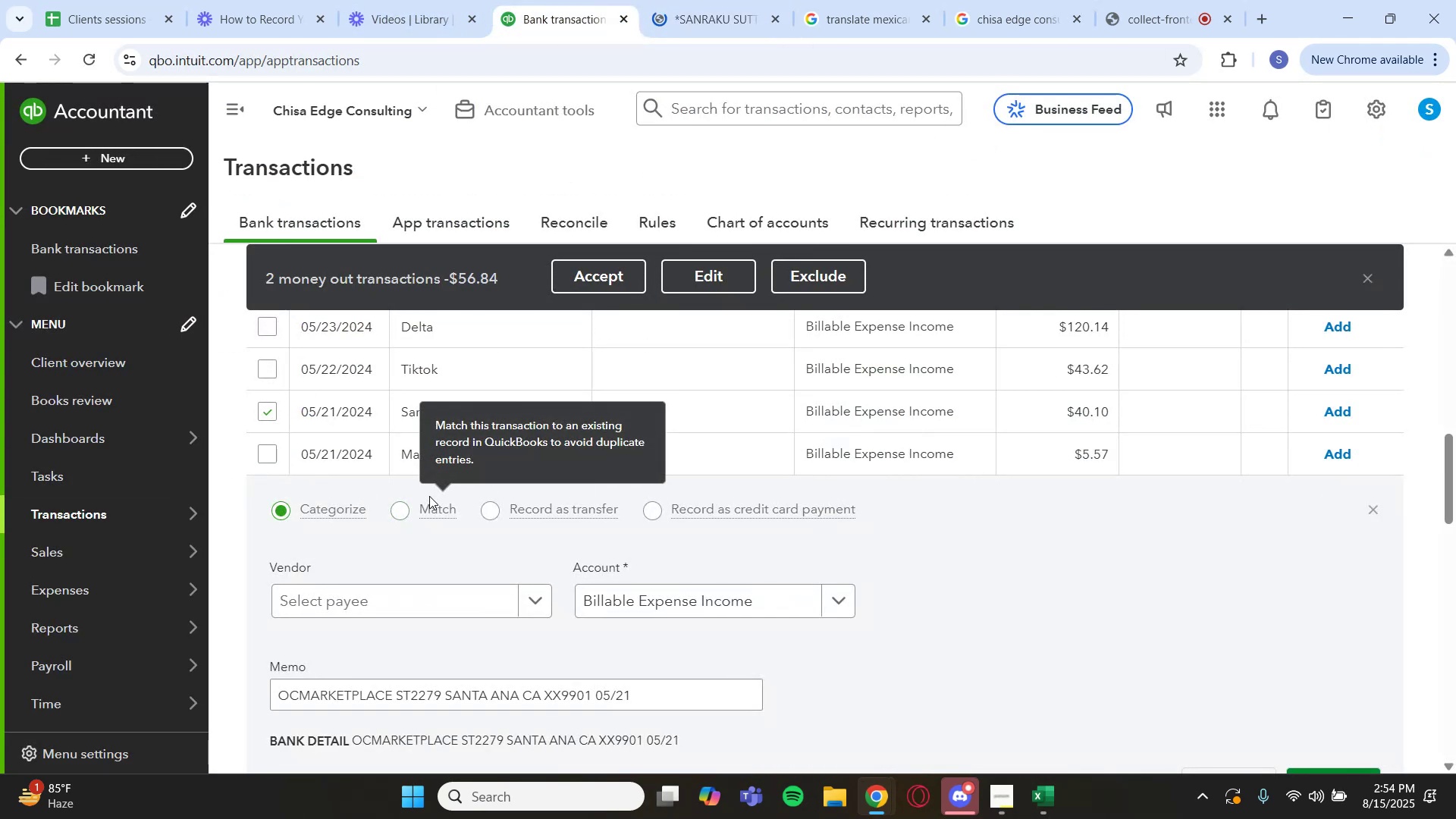 
key(Control+C)
 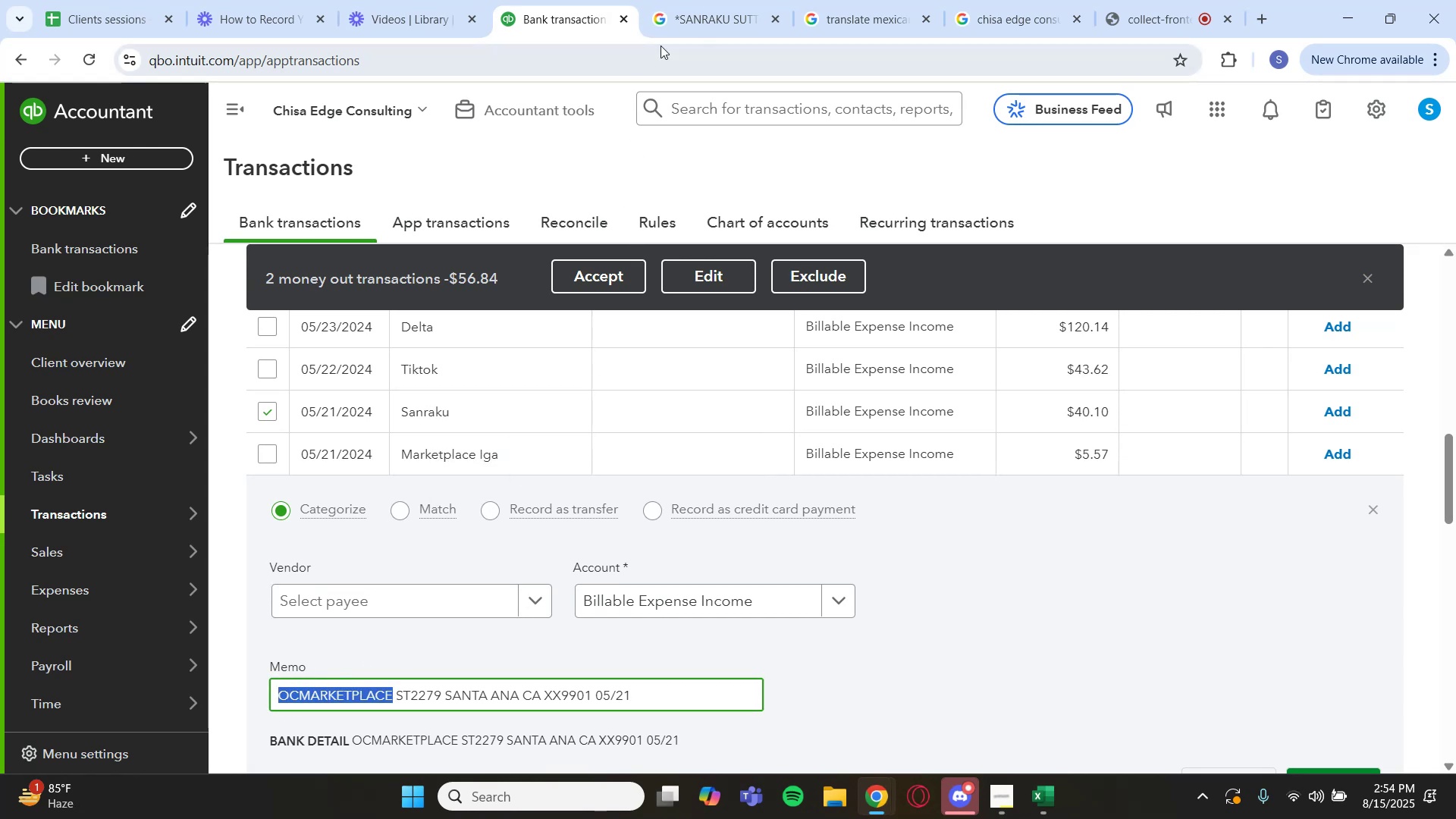 
left_click([708, 23])
 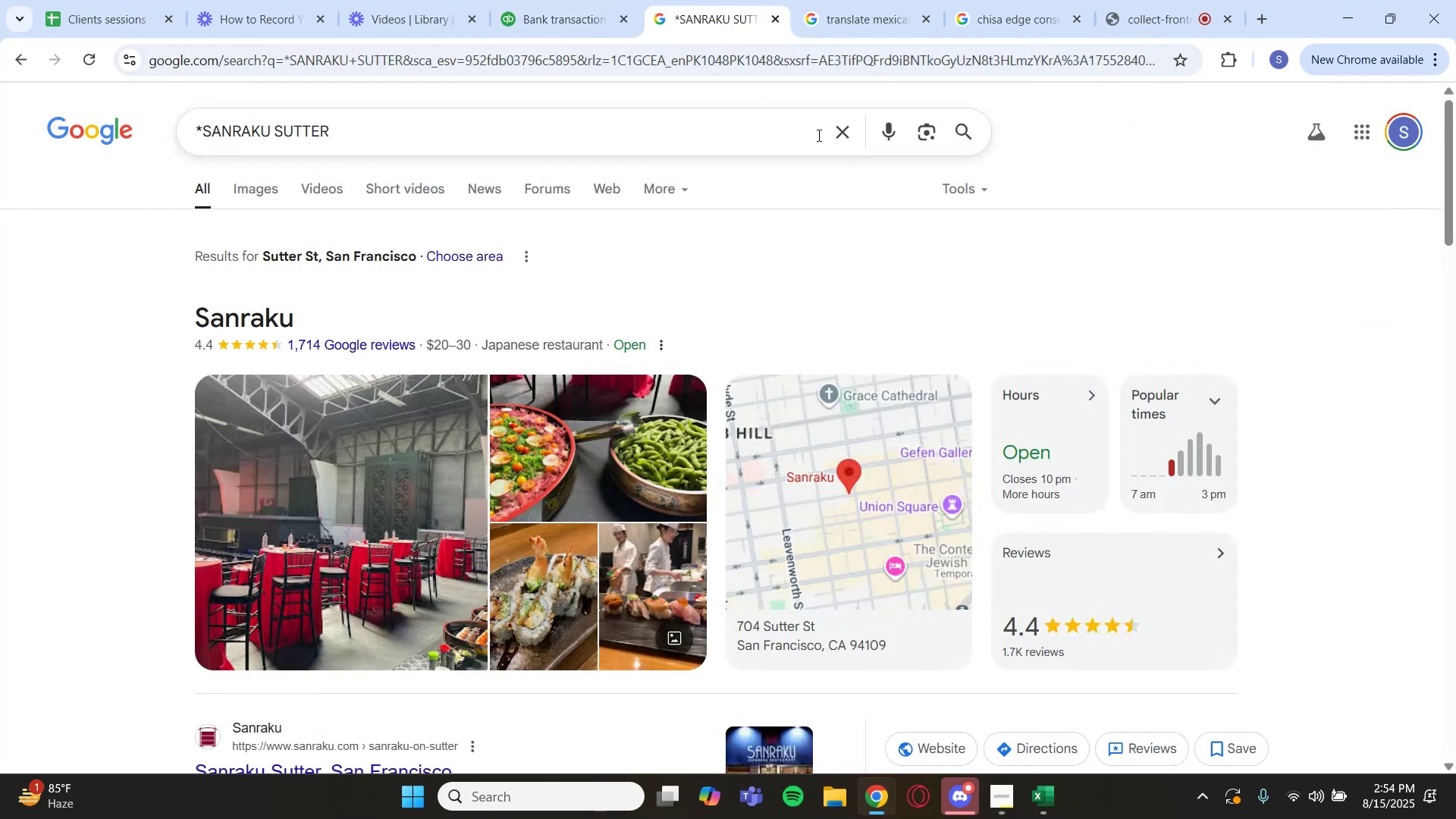 
left_click([824, 134])
 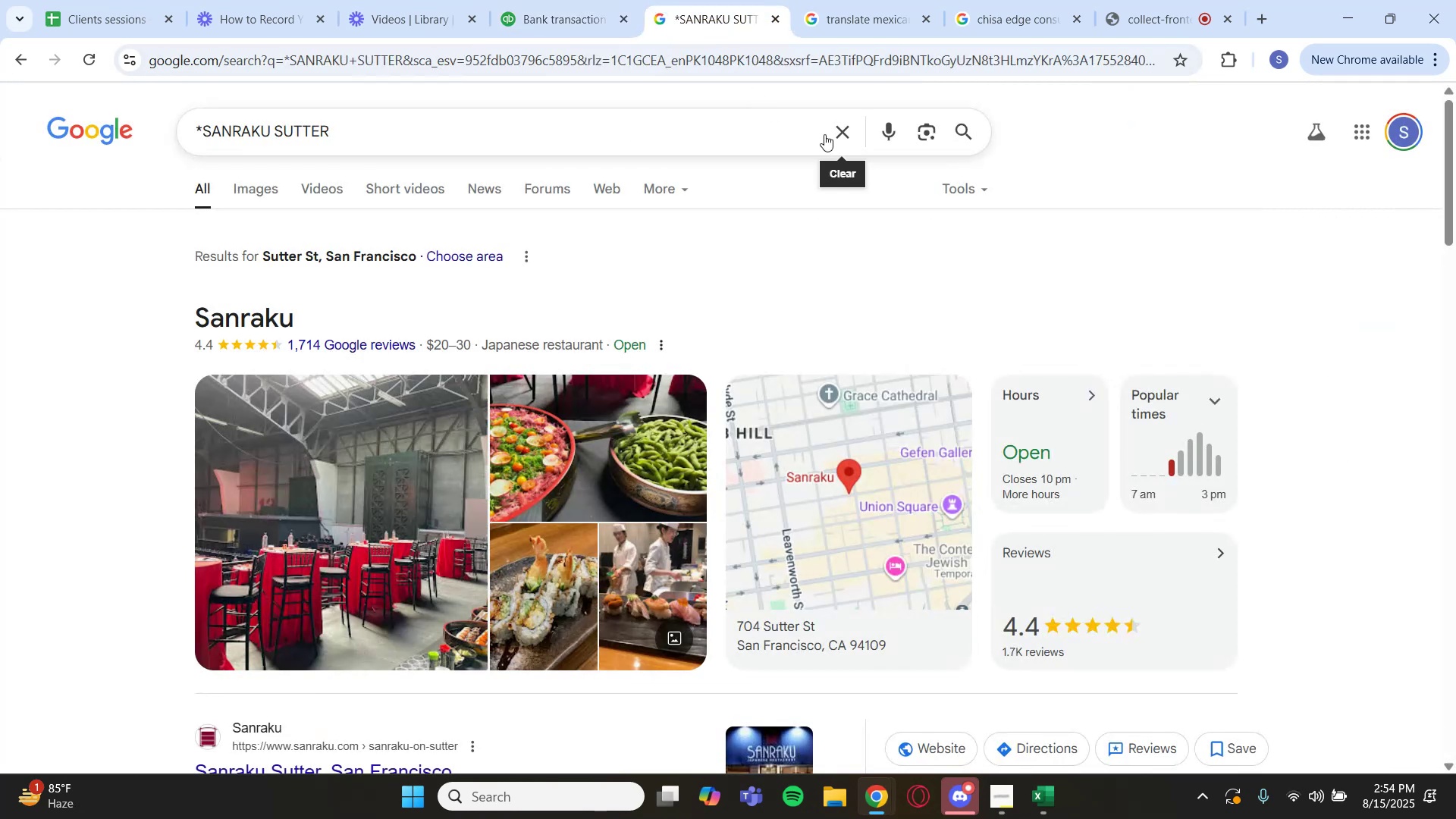 
key(Control+V)
 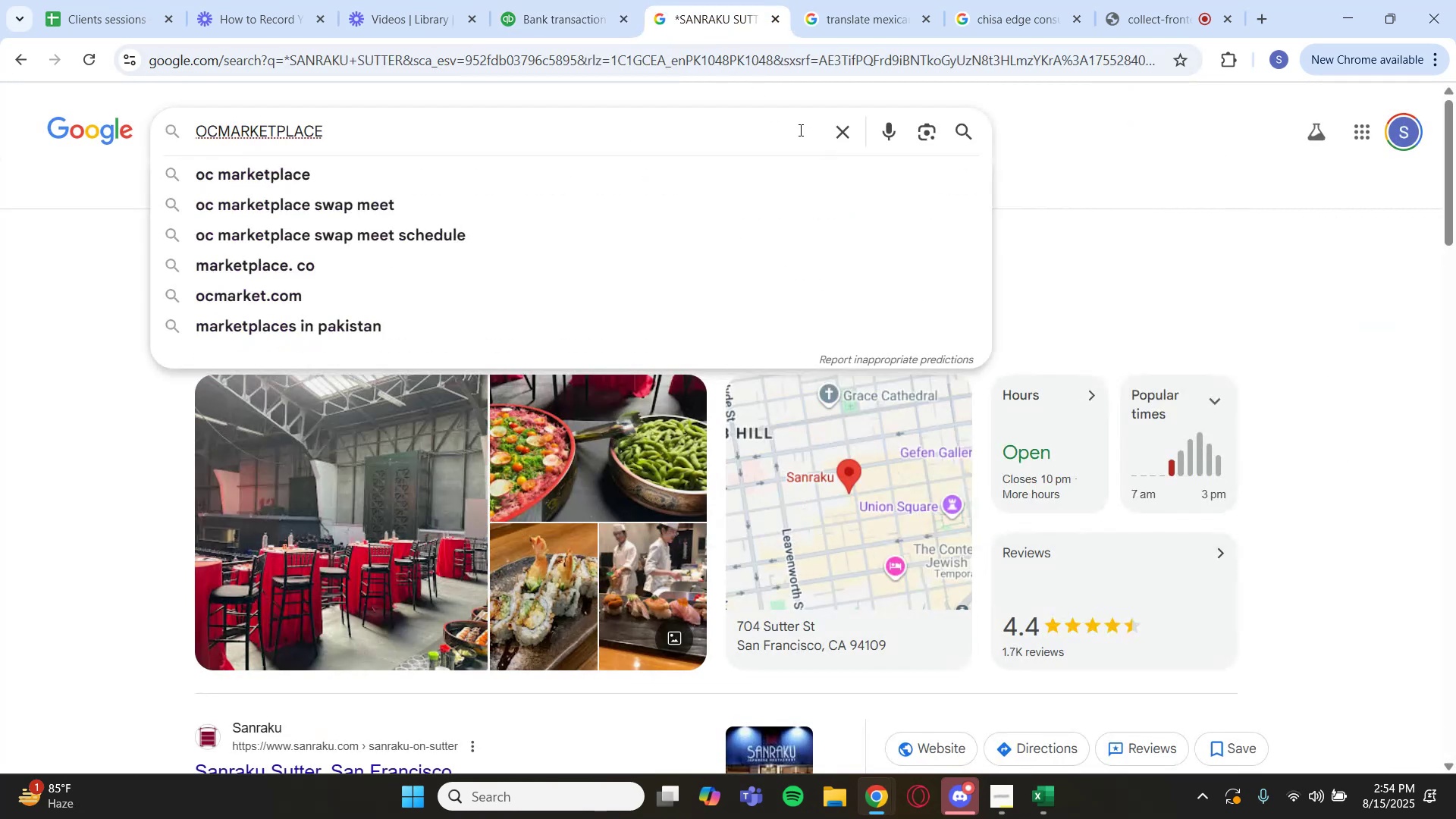 
key(Enter)
 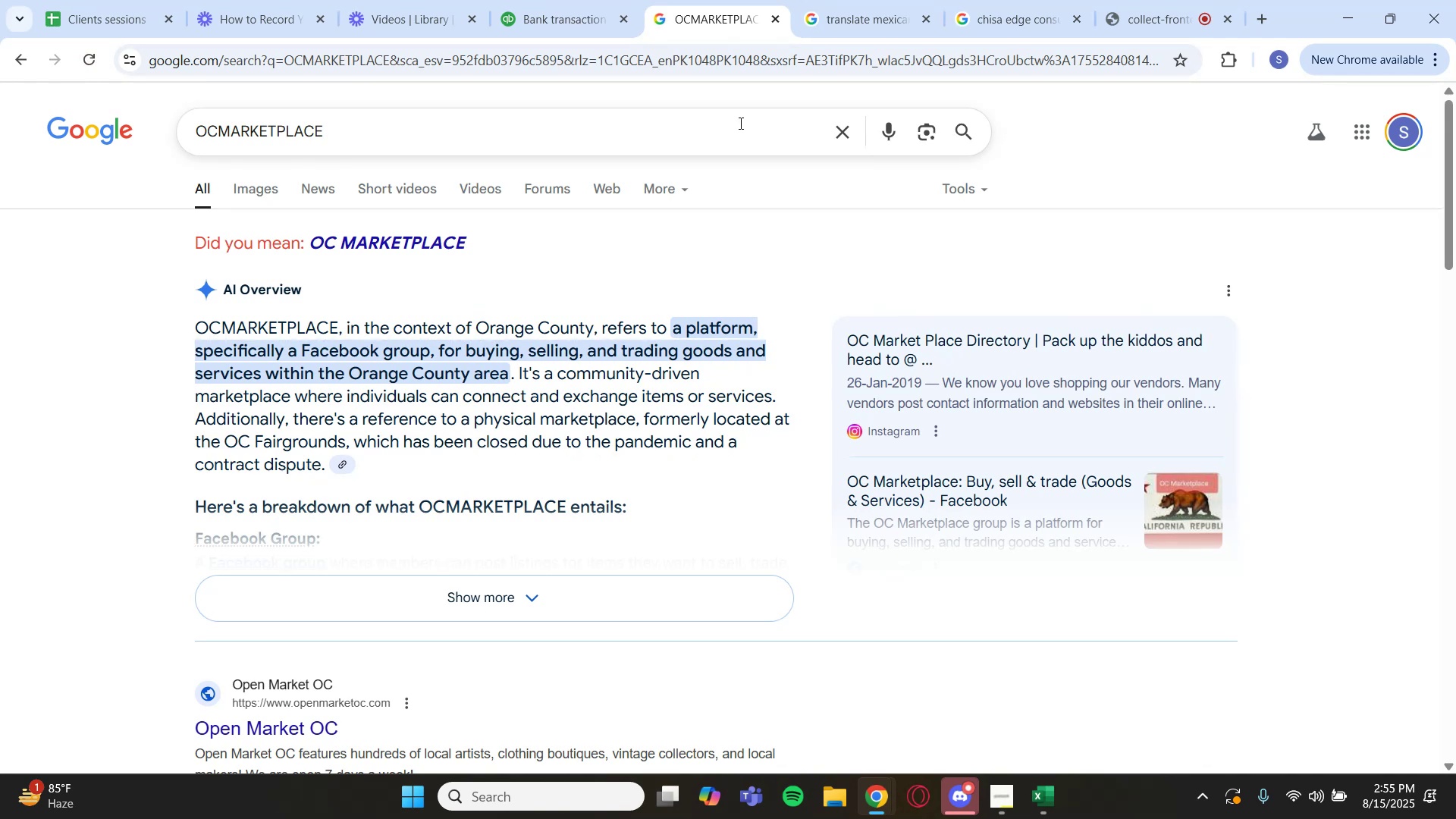 
wait(6.0)
 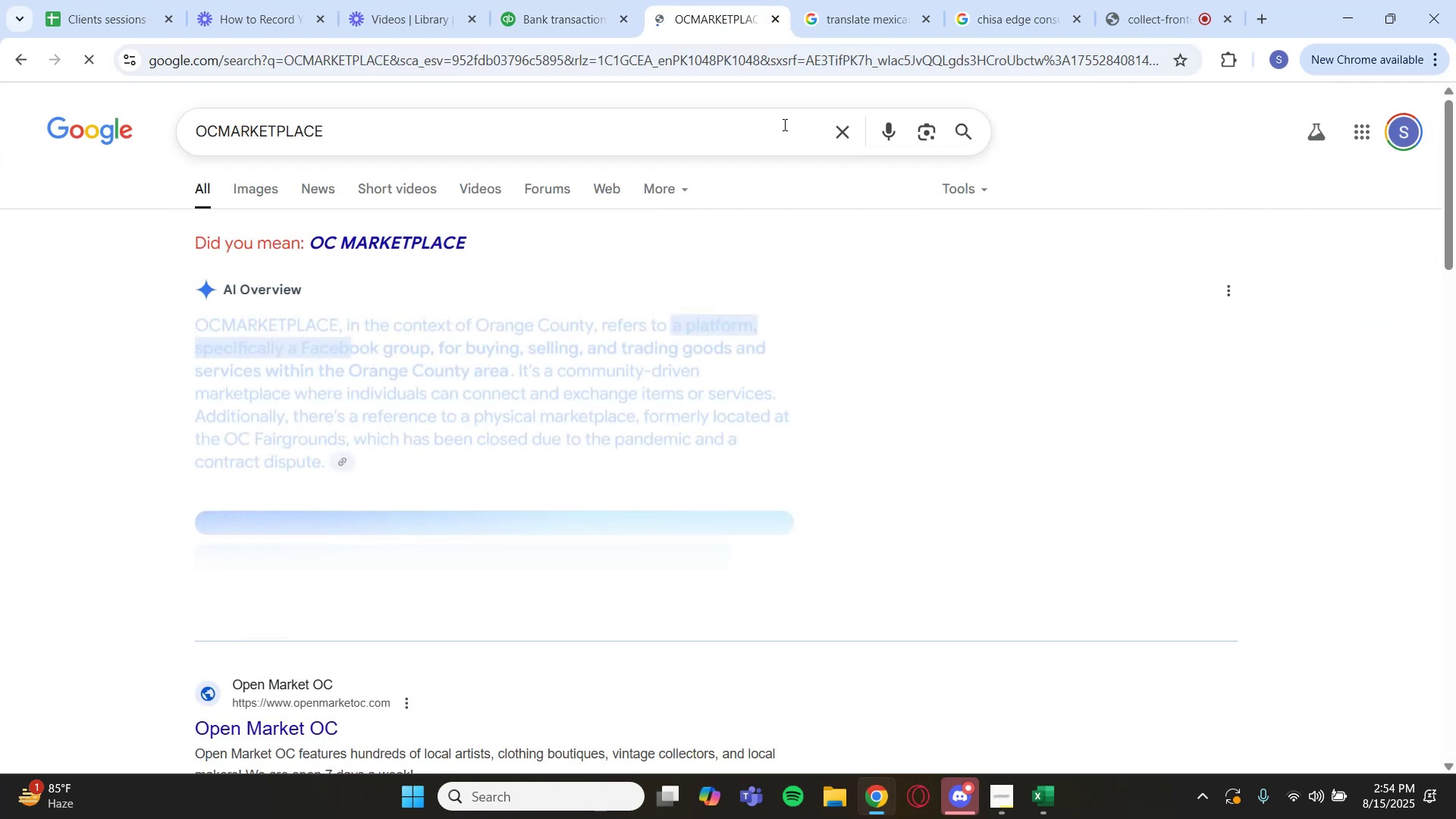 
left_click([549, 22])
 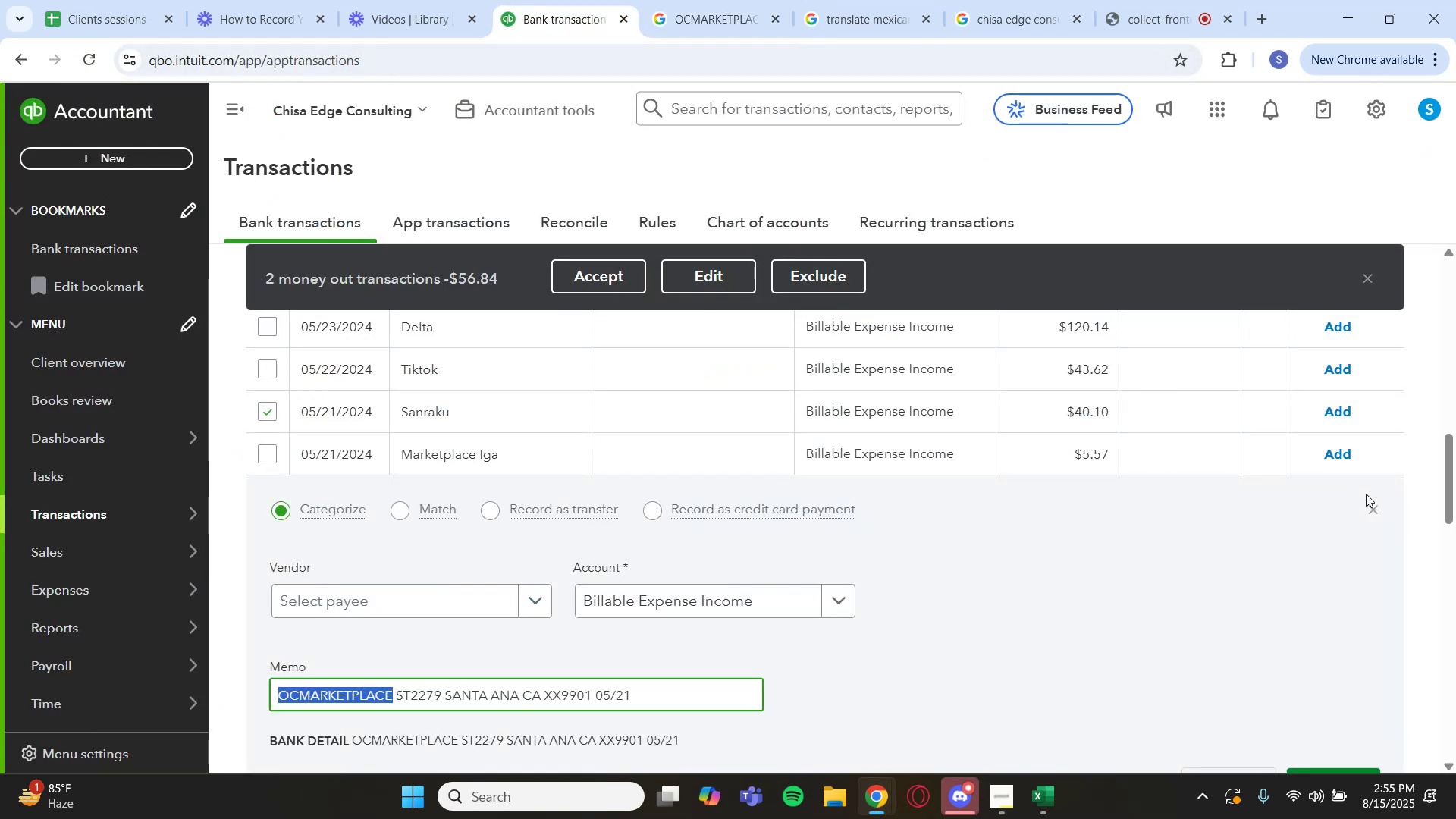 
left_click([1372, 514])
 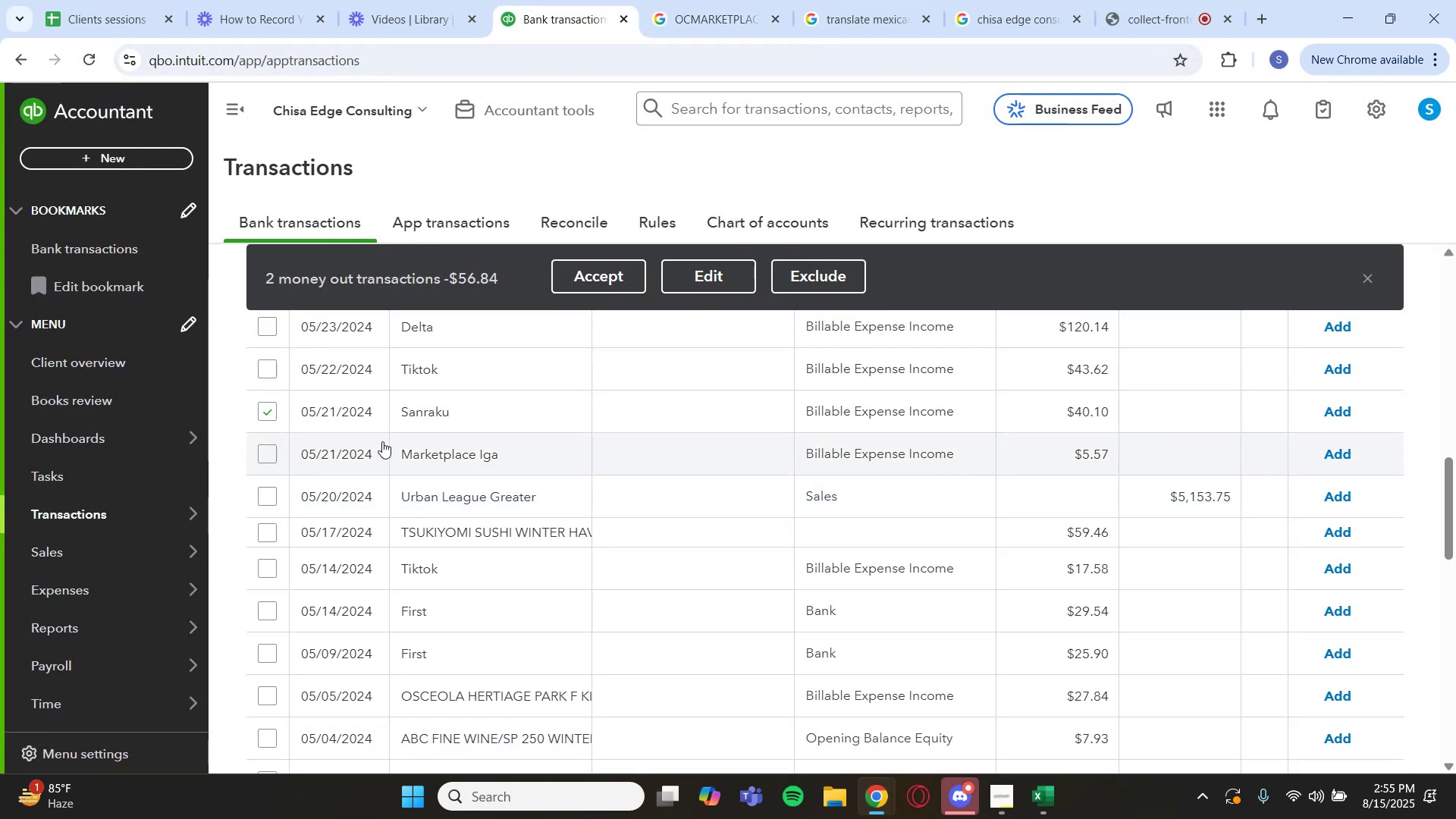 
scroll: coordinate [475, 488], scroll_direction: down, amount: 1.0
 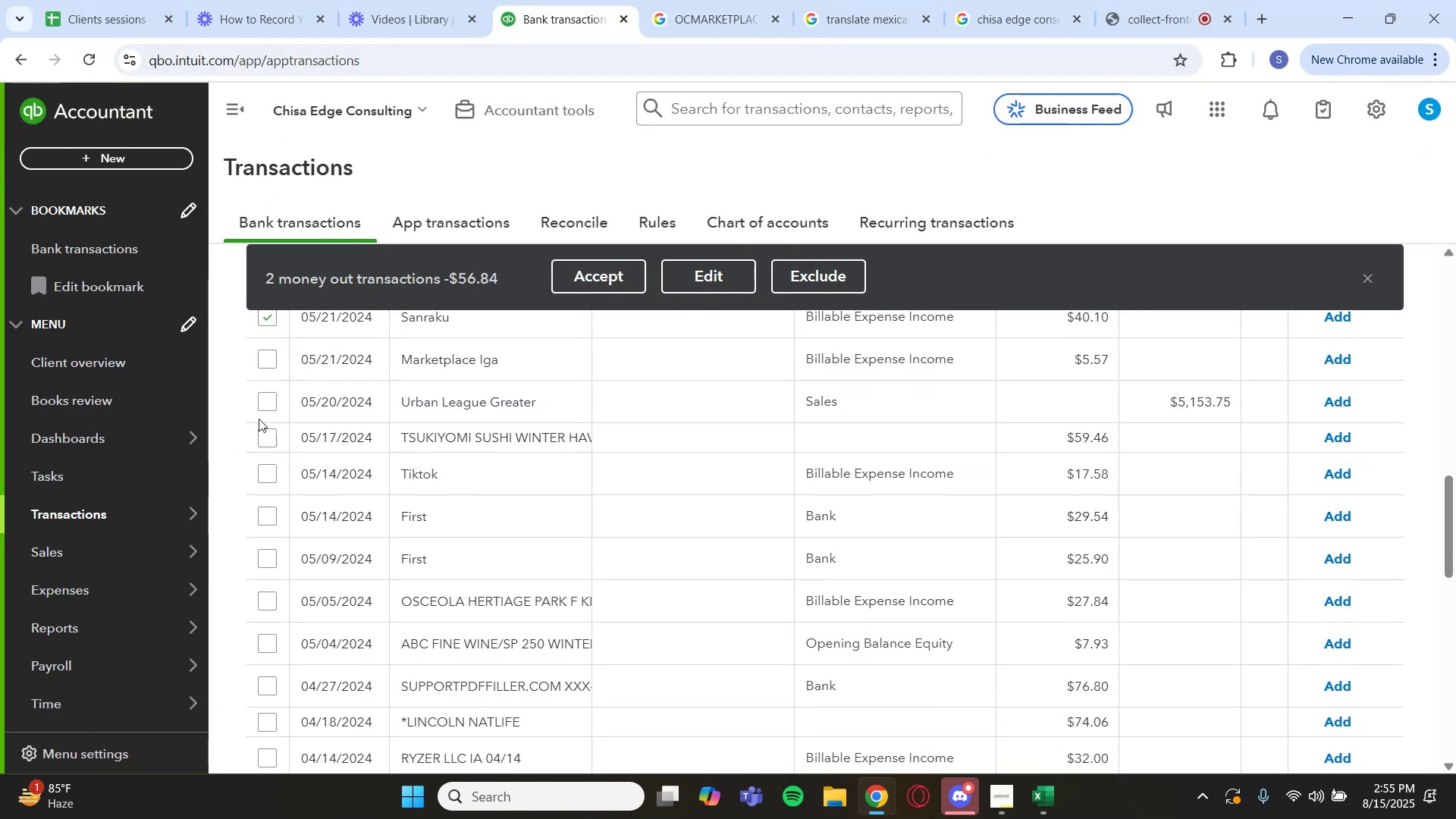 
left_click([271, 437])
 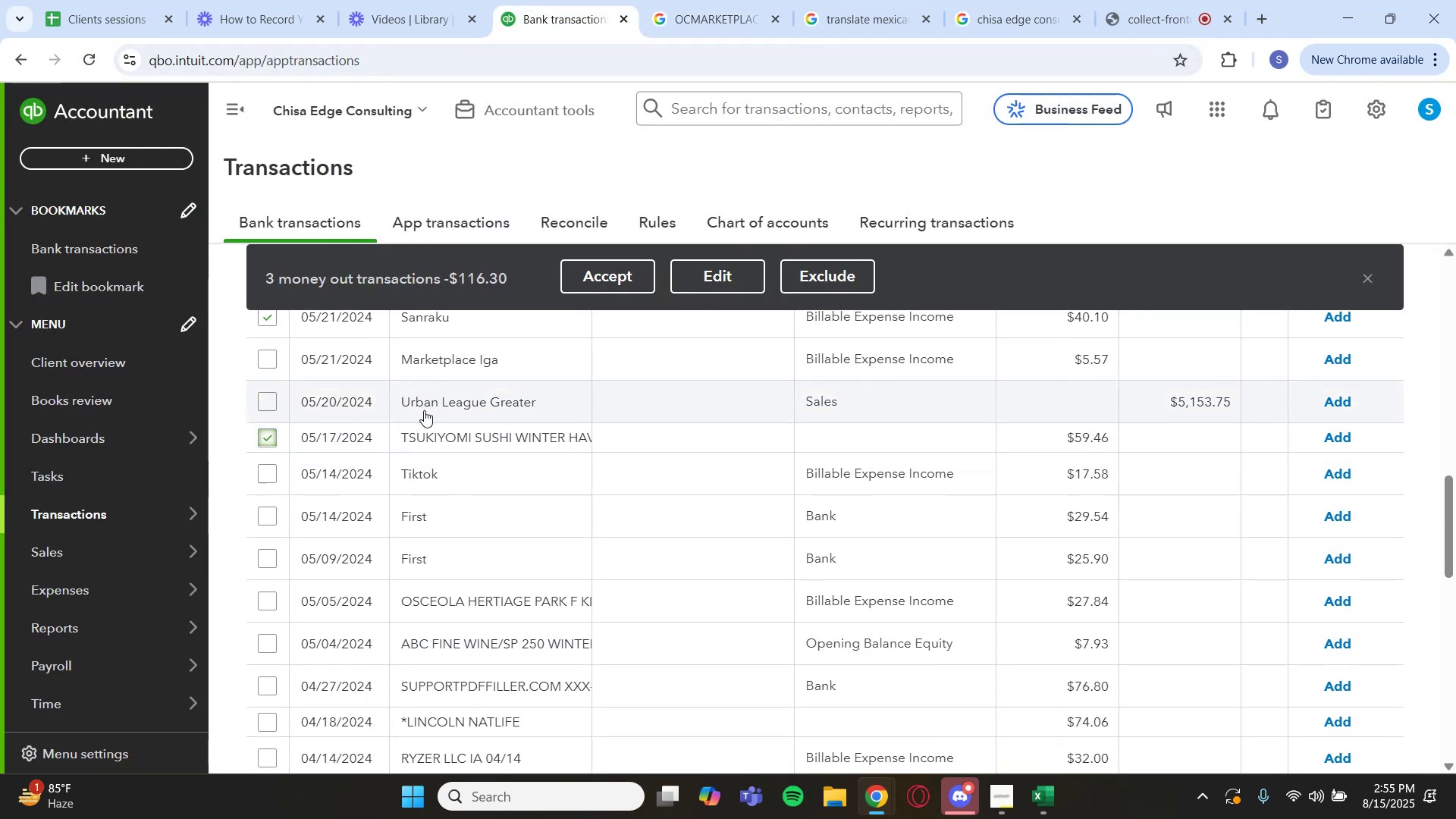 
left_click([427, 411])
 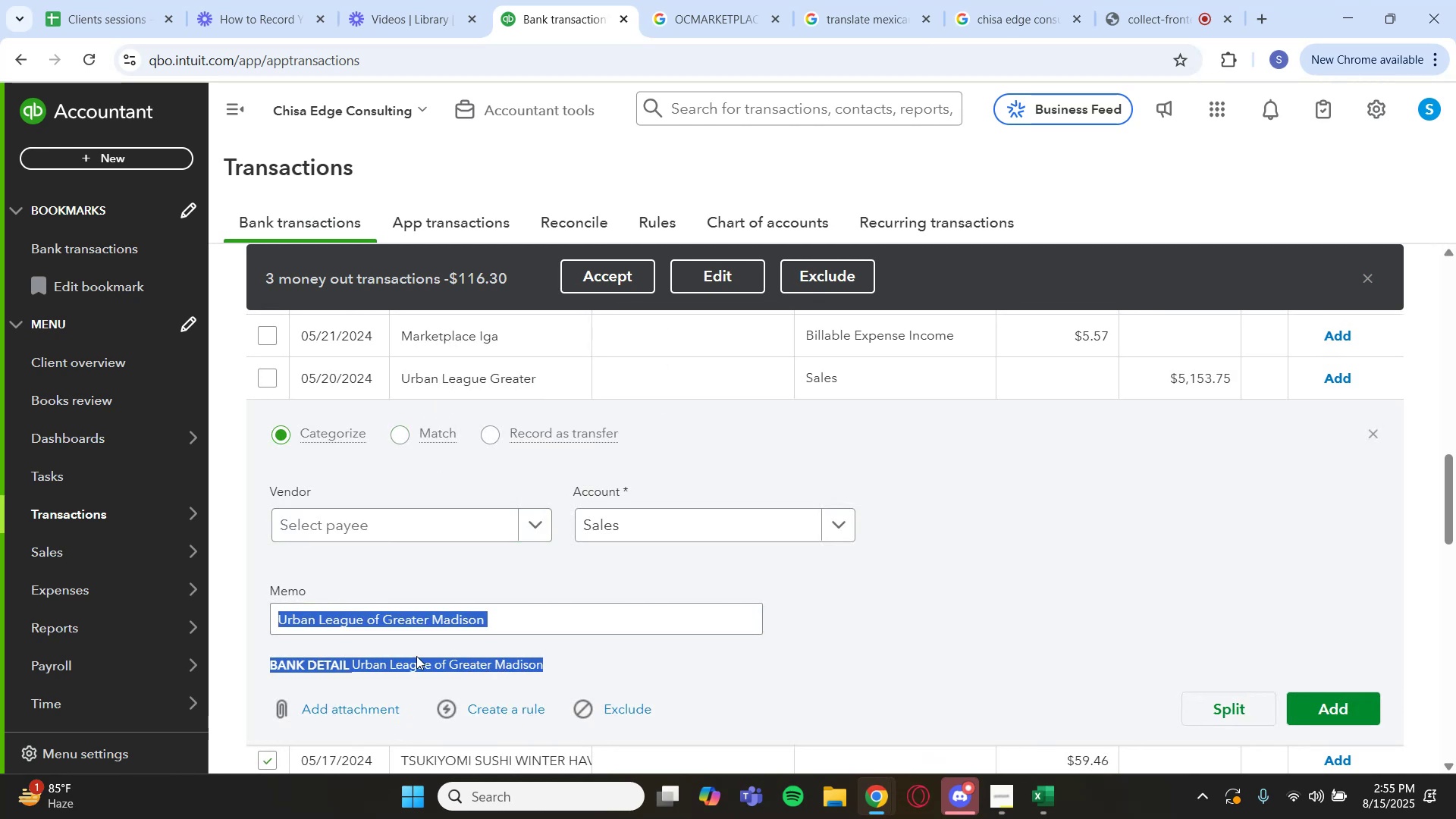 
key(Control+C)
 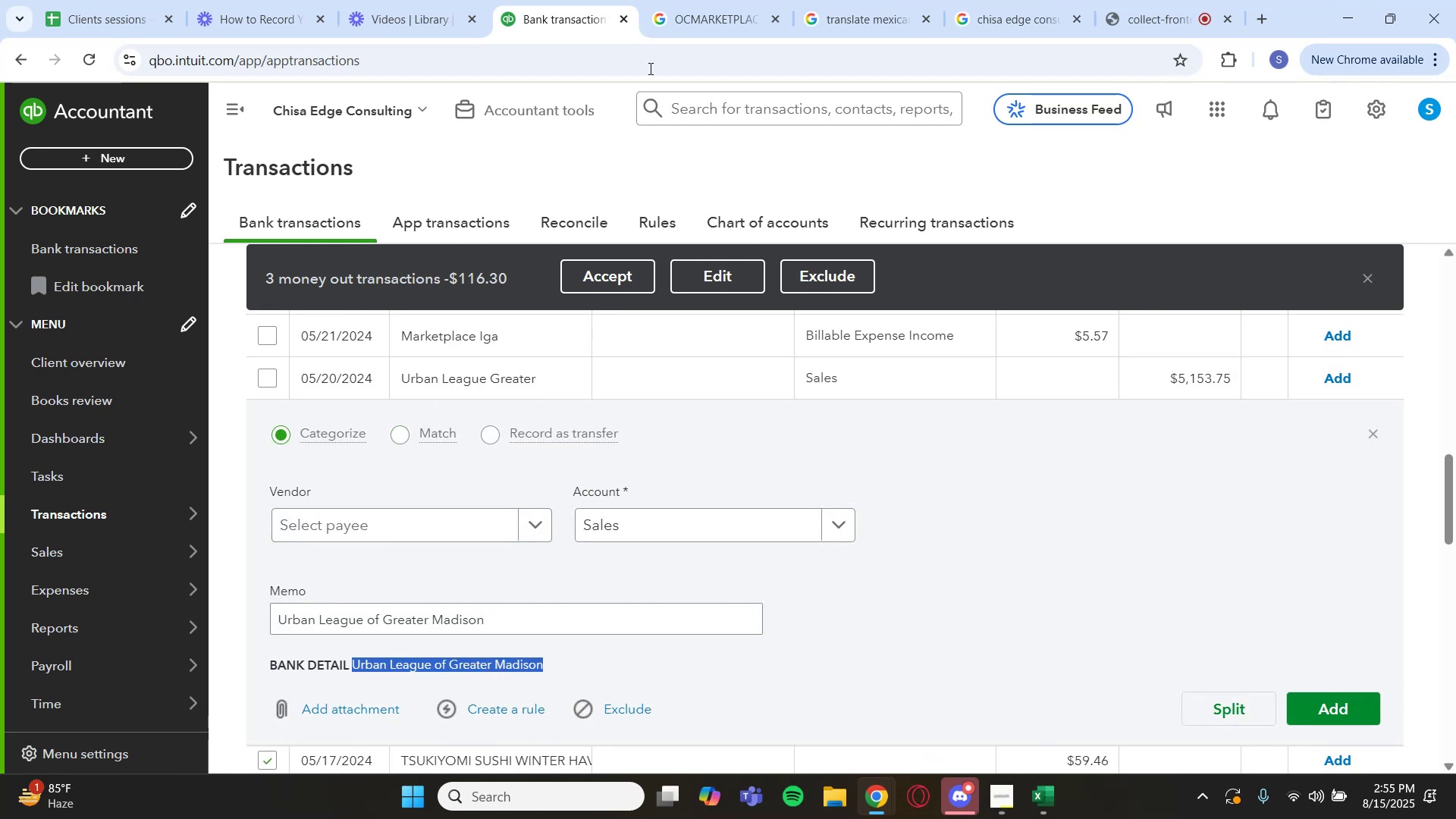 
left_click([708, 5])
 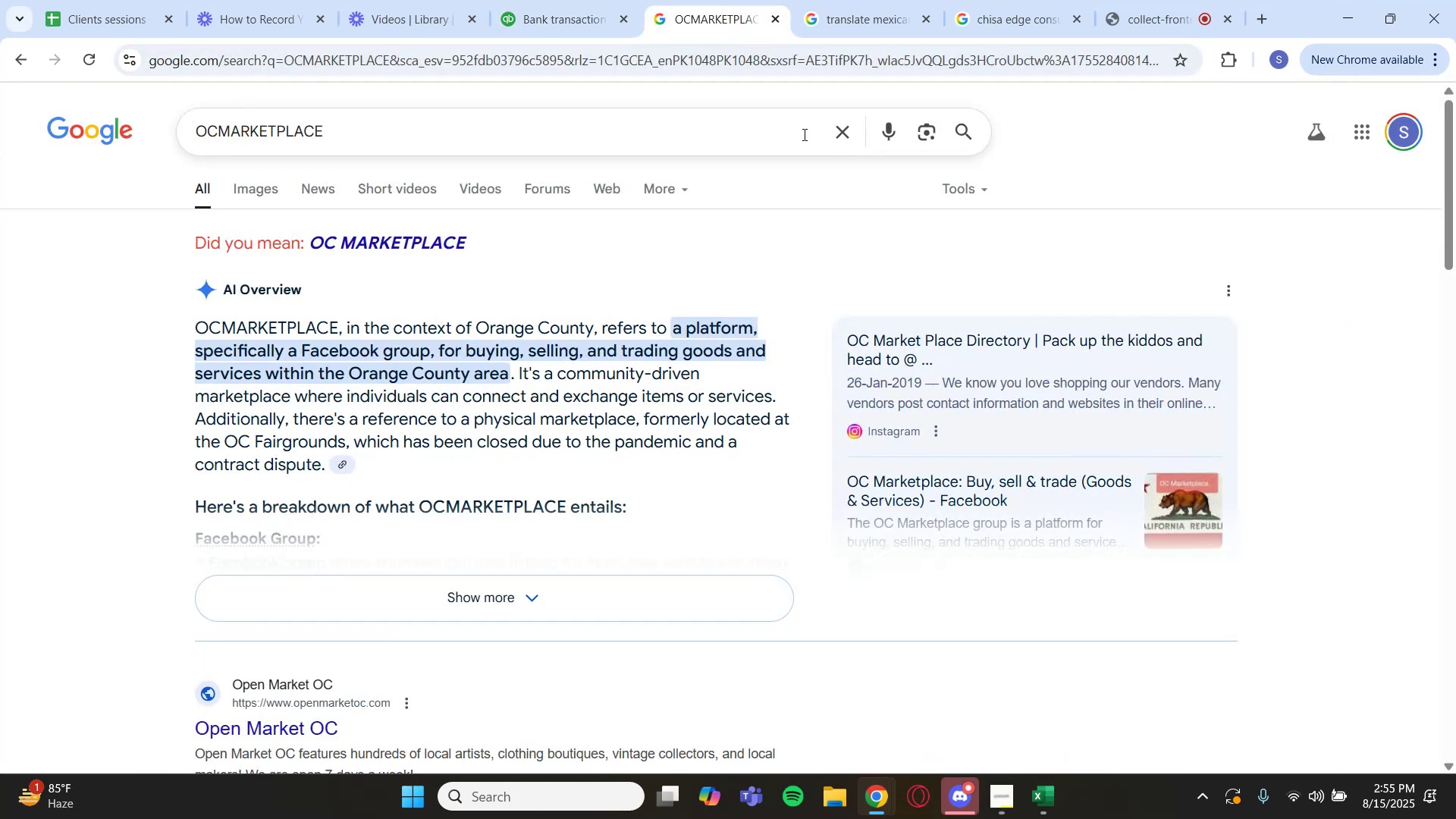 
left_click([826, 136])
 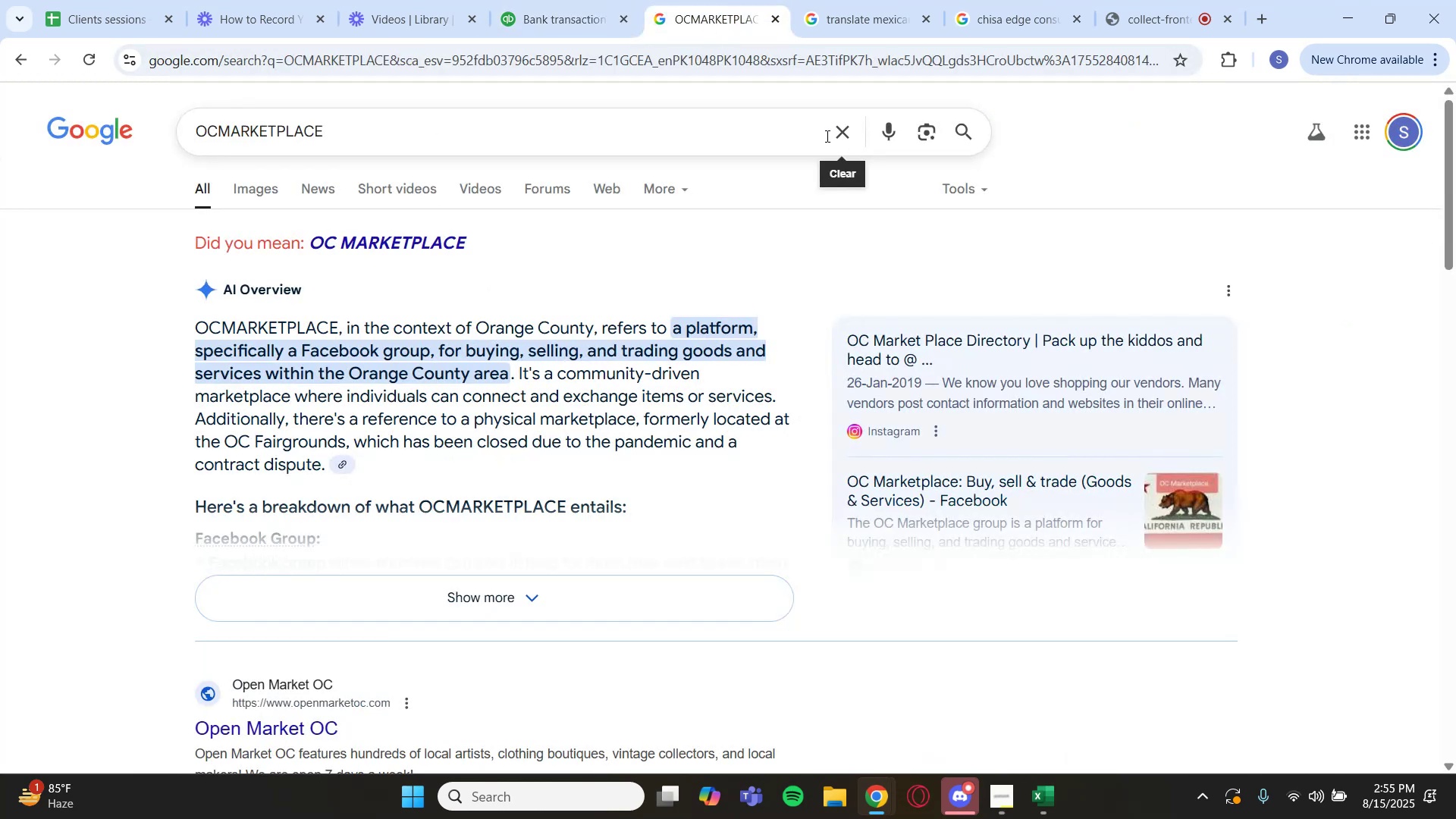 
key(Control+V)
 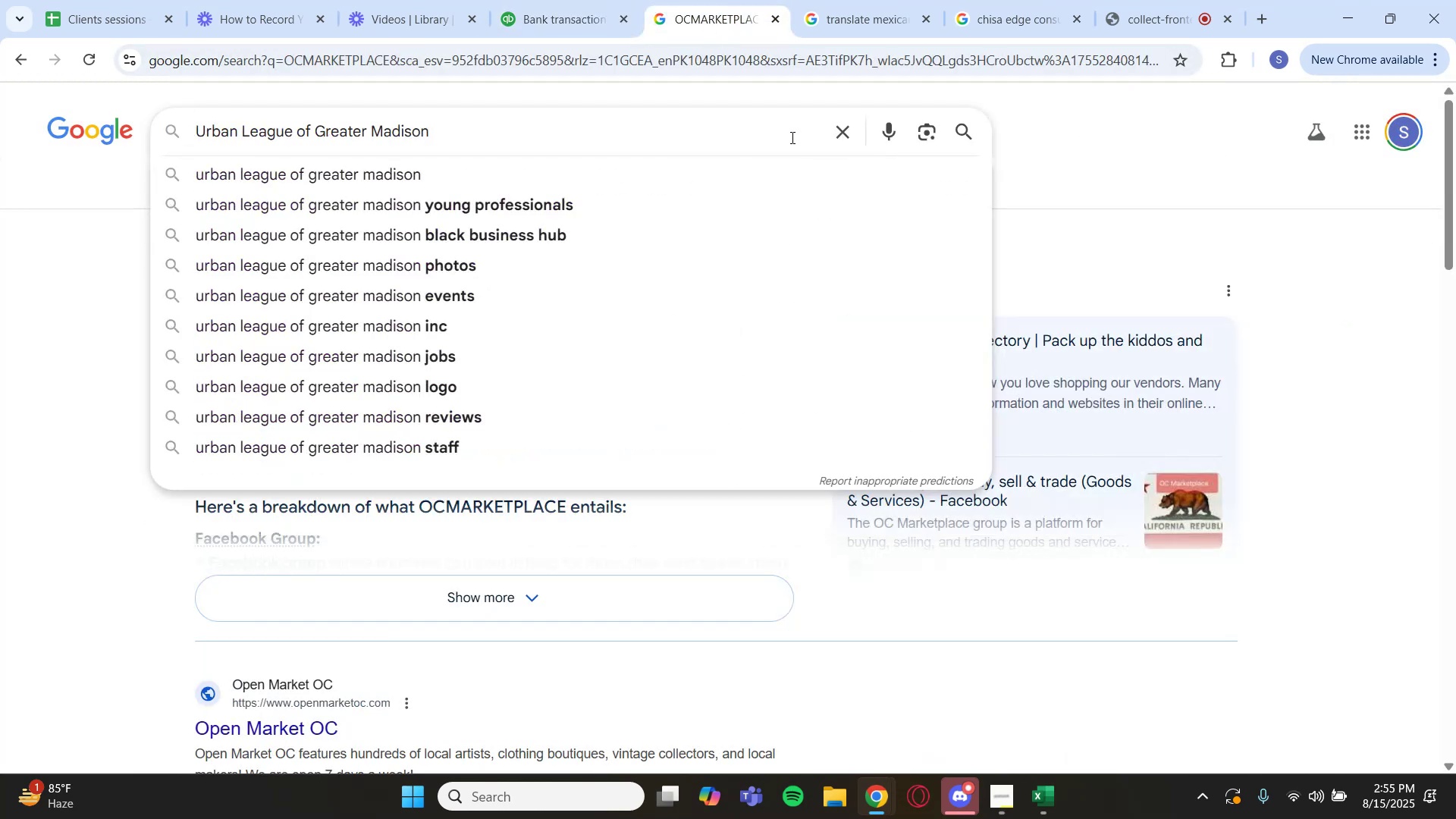 
key(Enter)
 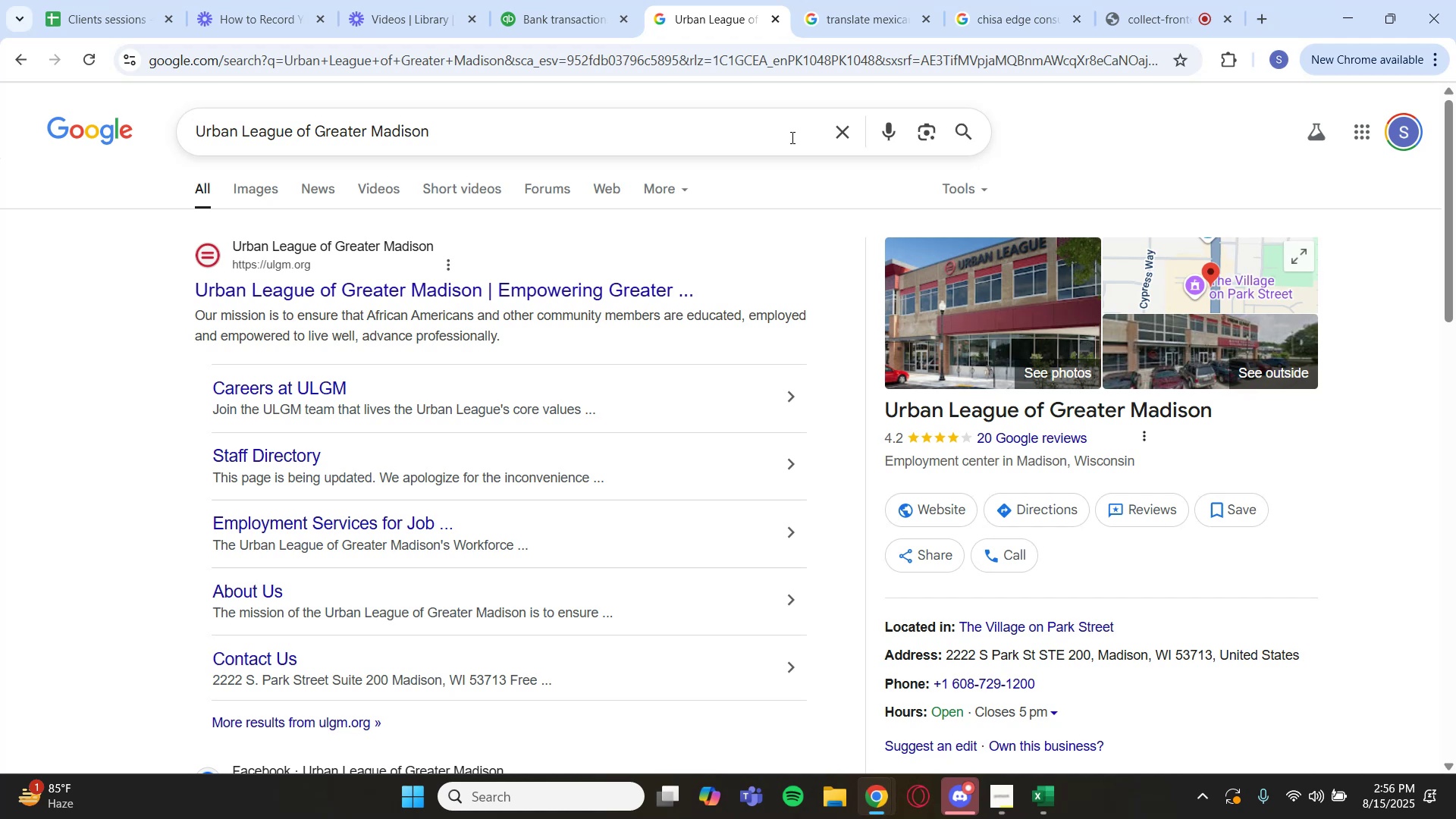 
wait(53.33)
 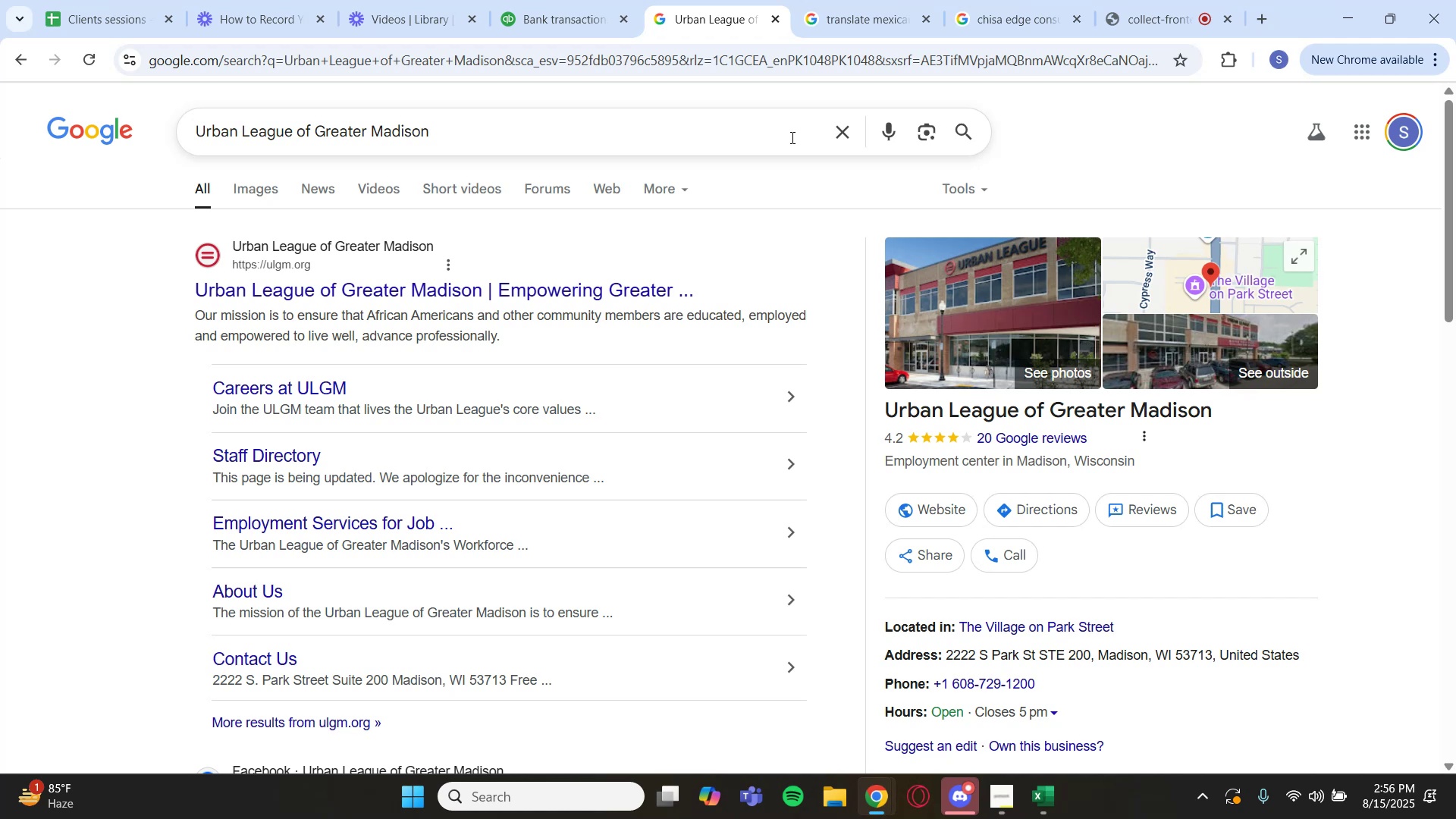 
left_click([532, 0])
 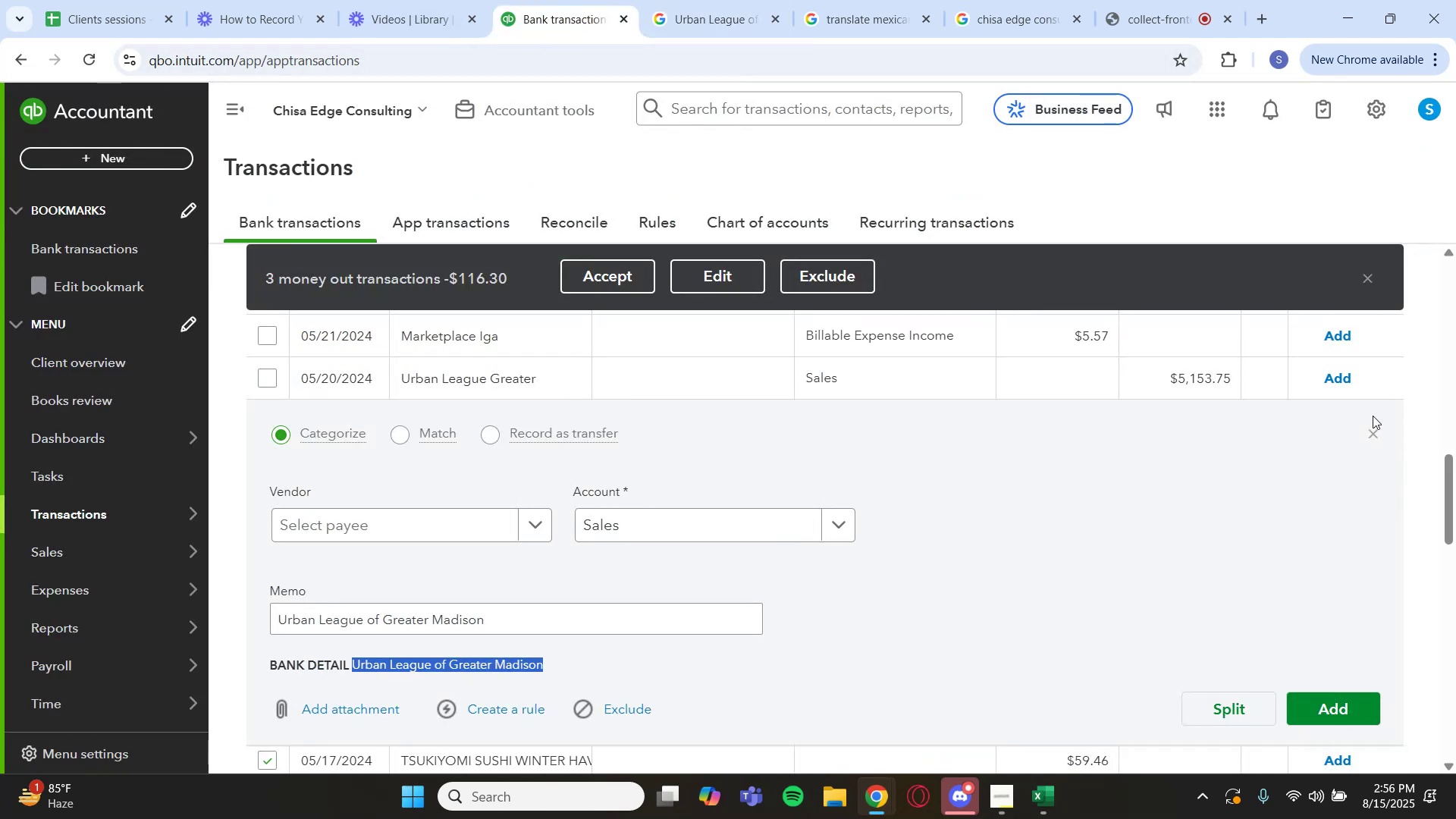 
left_click([1376, 433])
 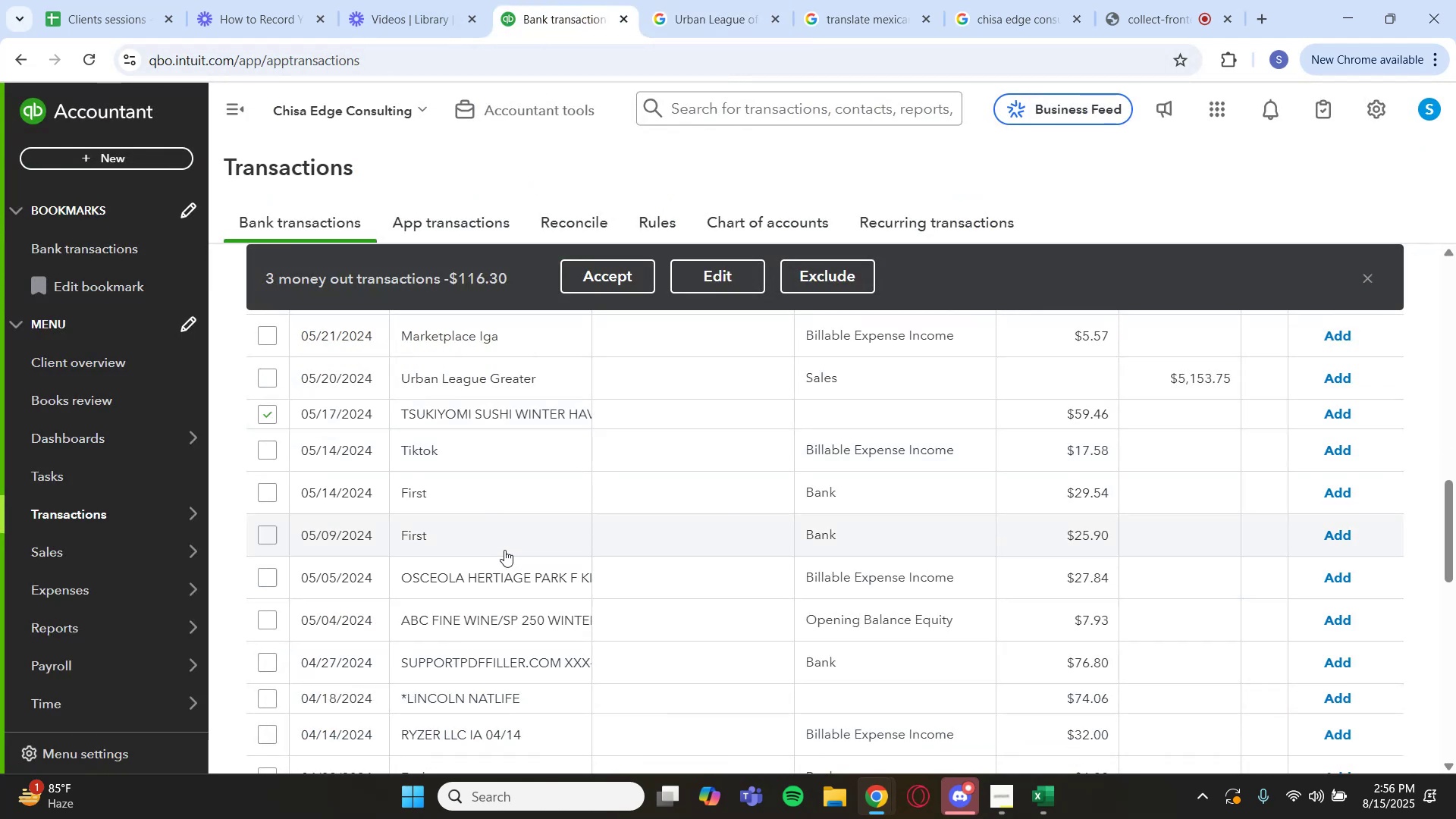 
mouse_move([478, 496])
 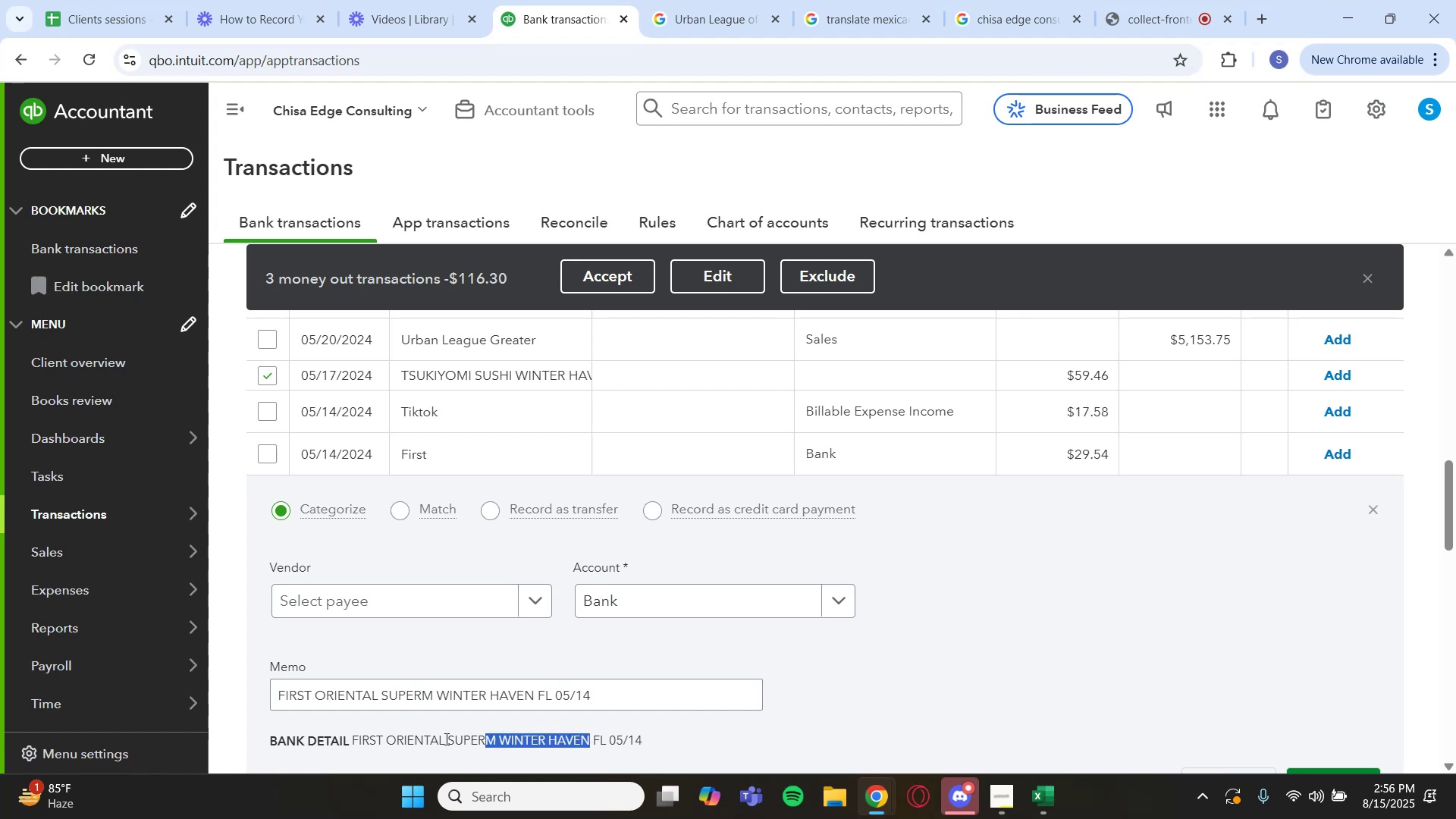 
wait(7.18)
 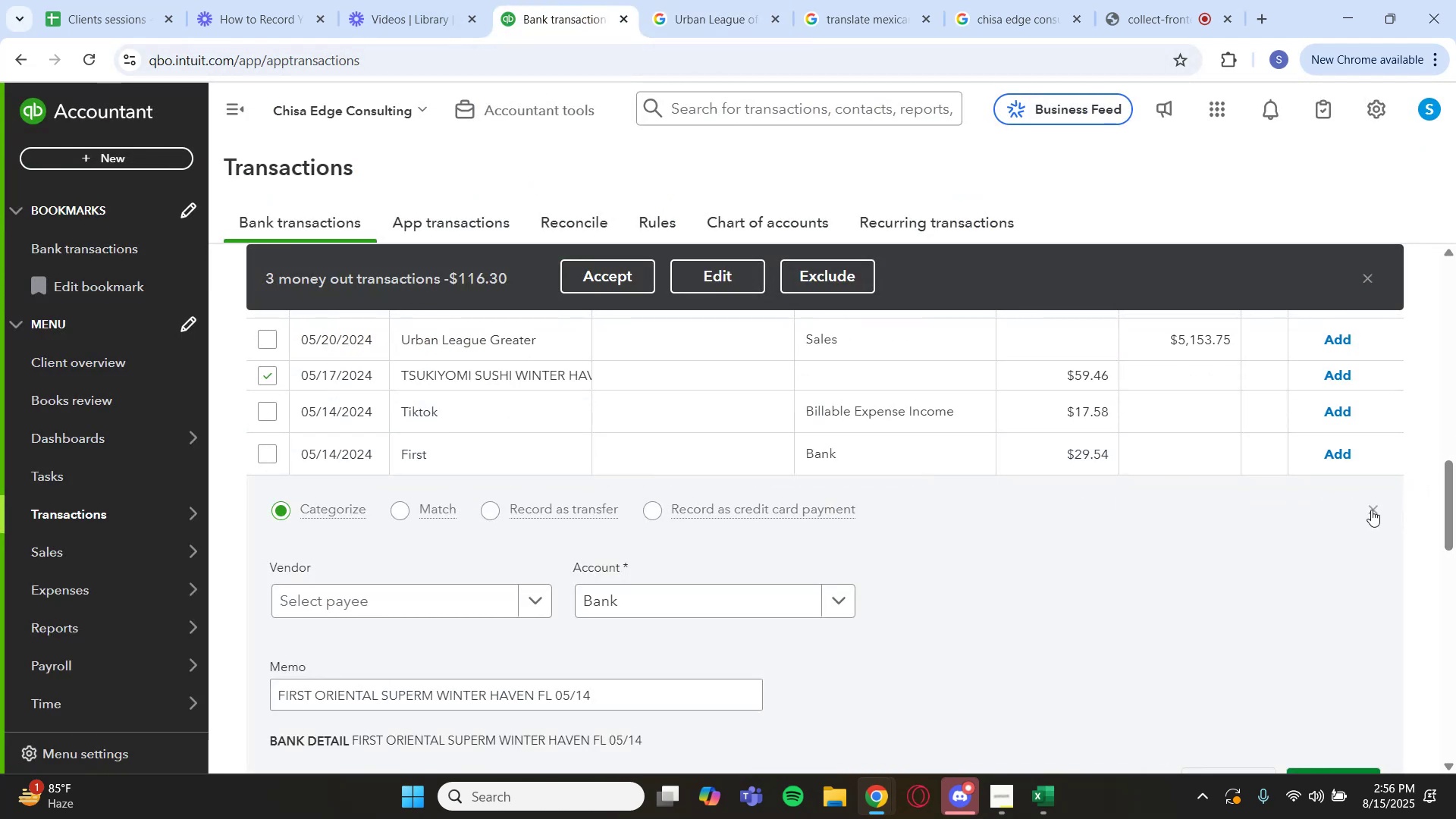 
key(Control+C)
 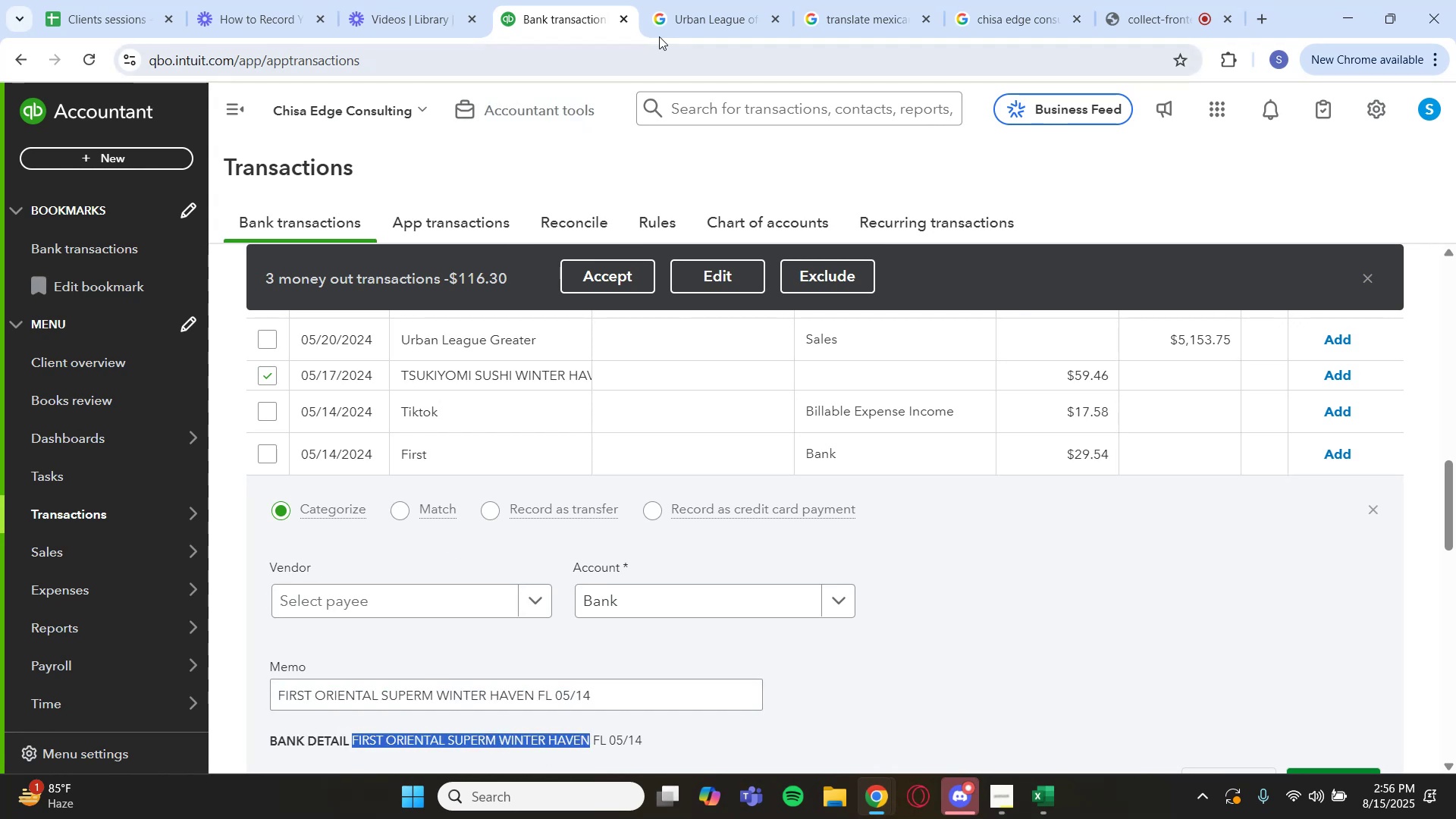 
left_click([698, 11])
 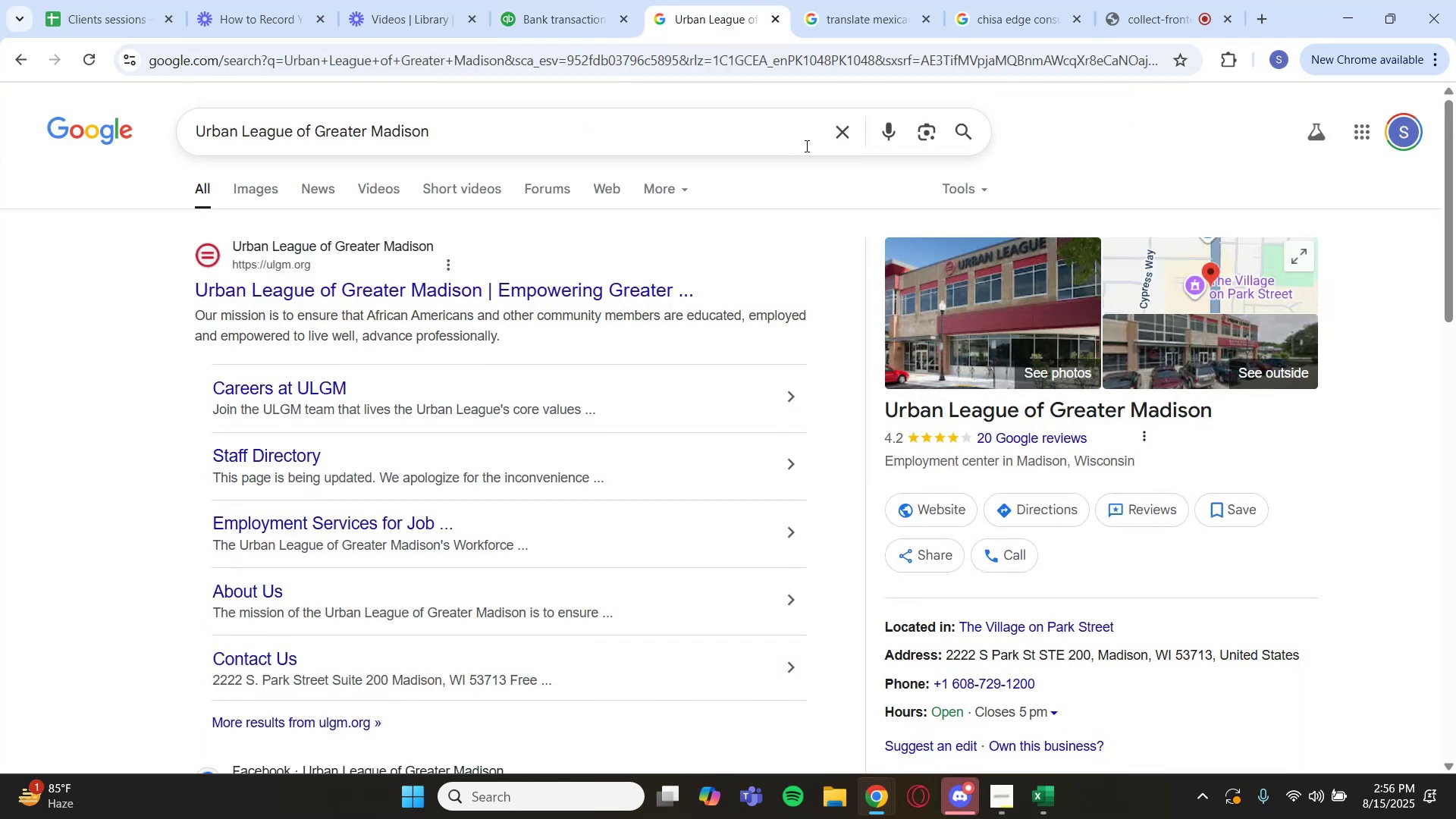 
left_click([830, 132])
 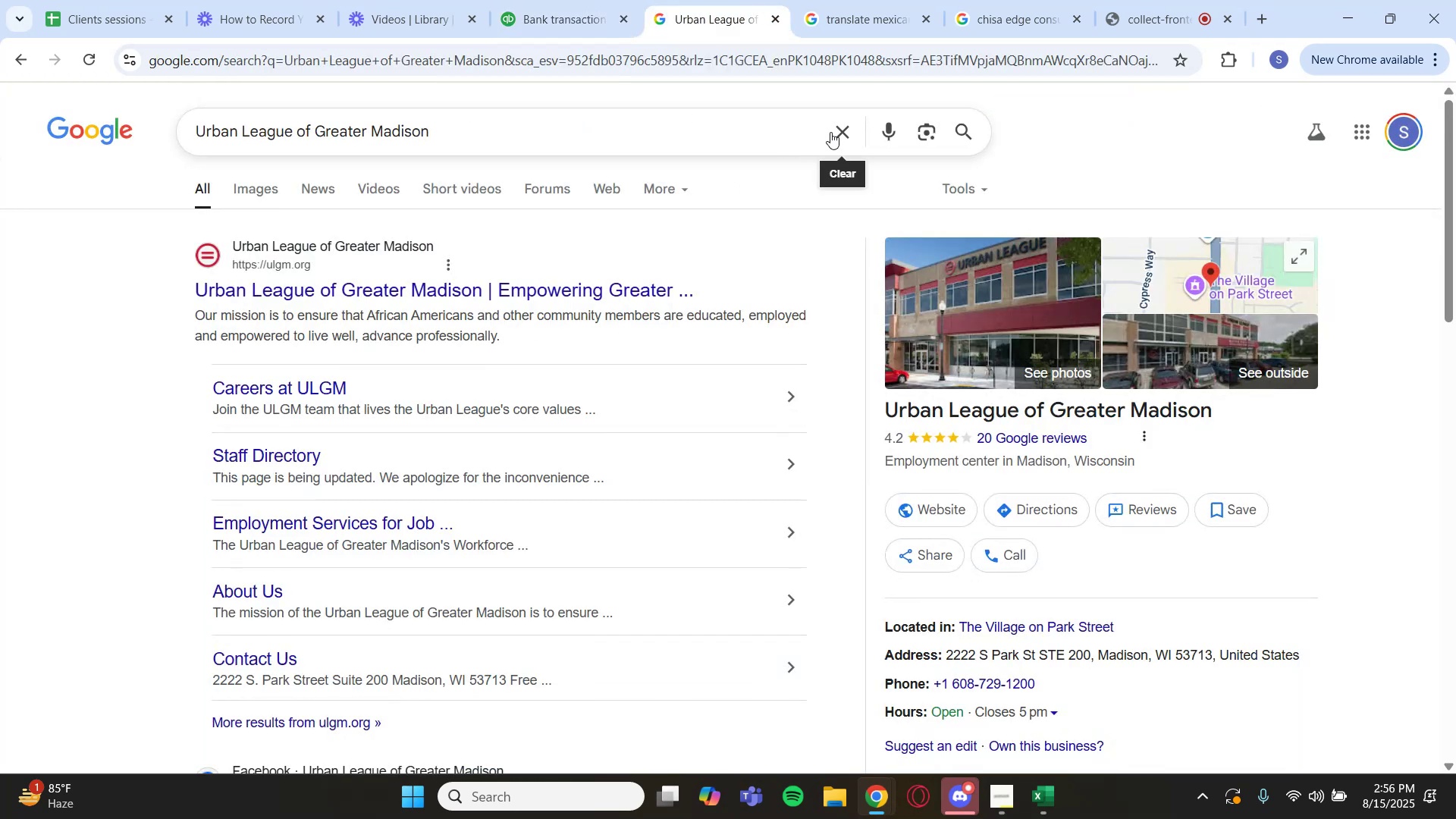 
key(Control+V)
 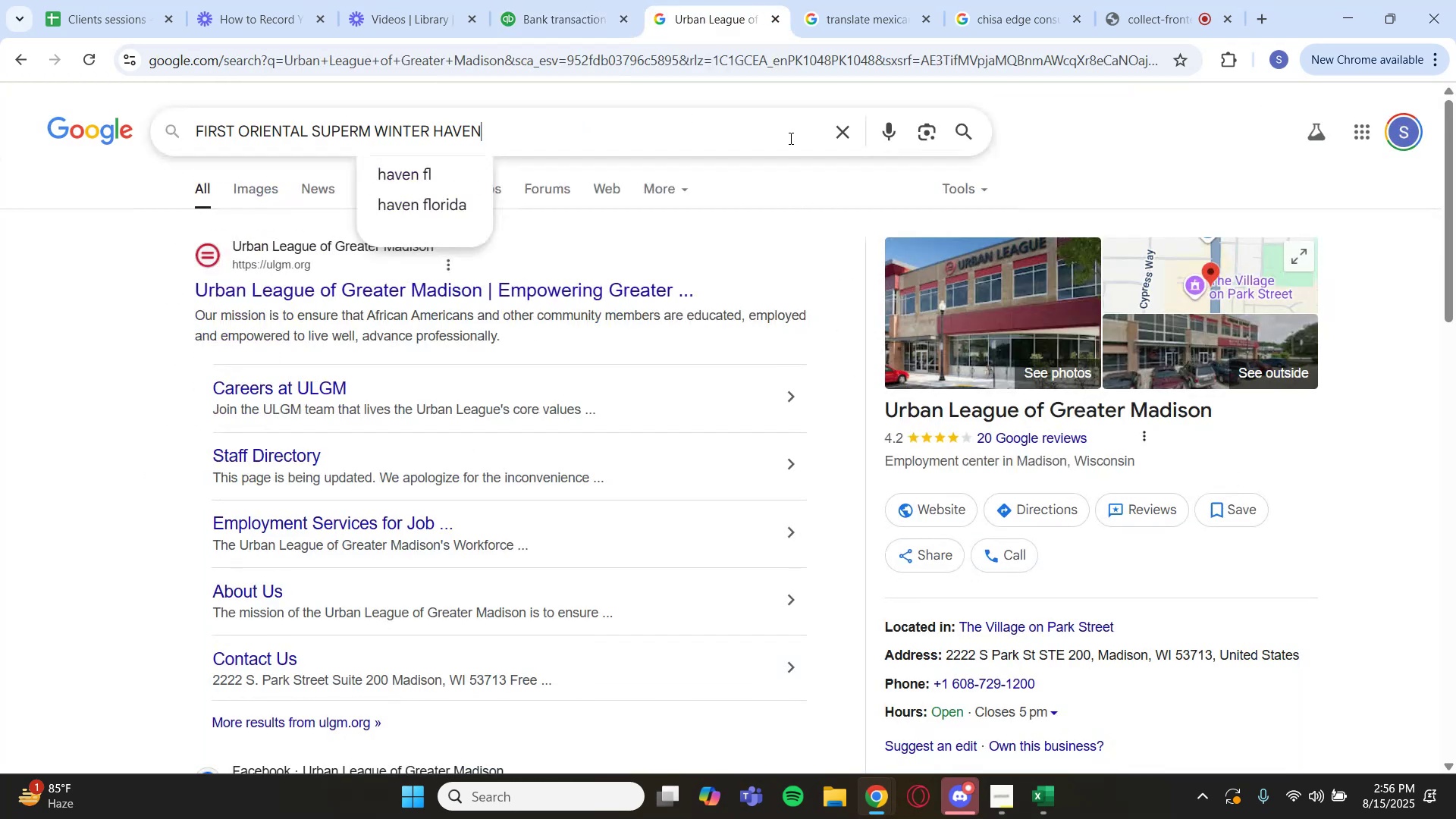 
key(Enter)
 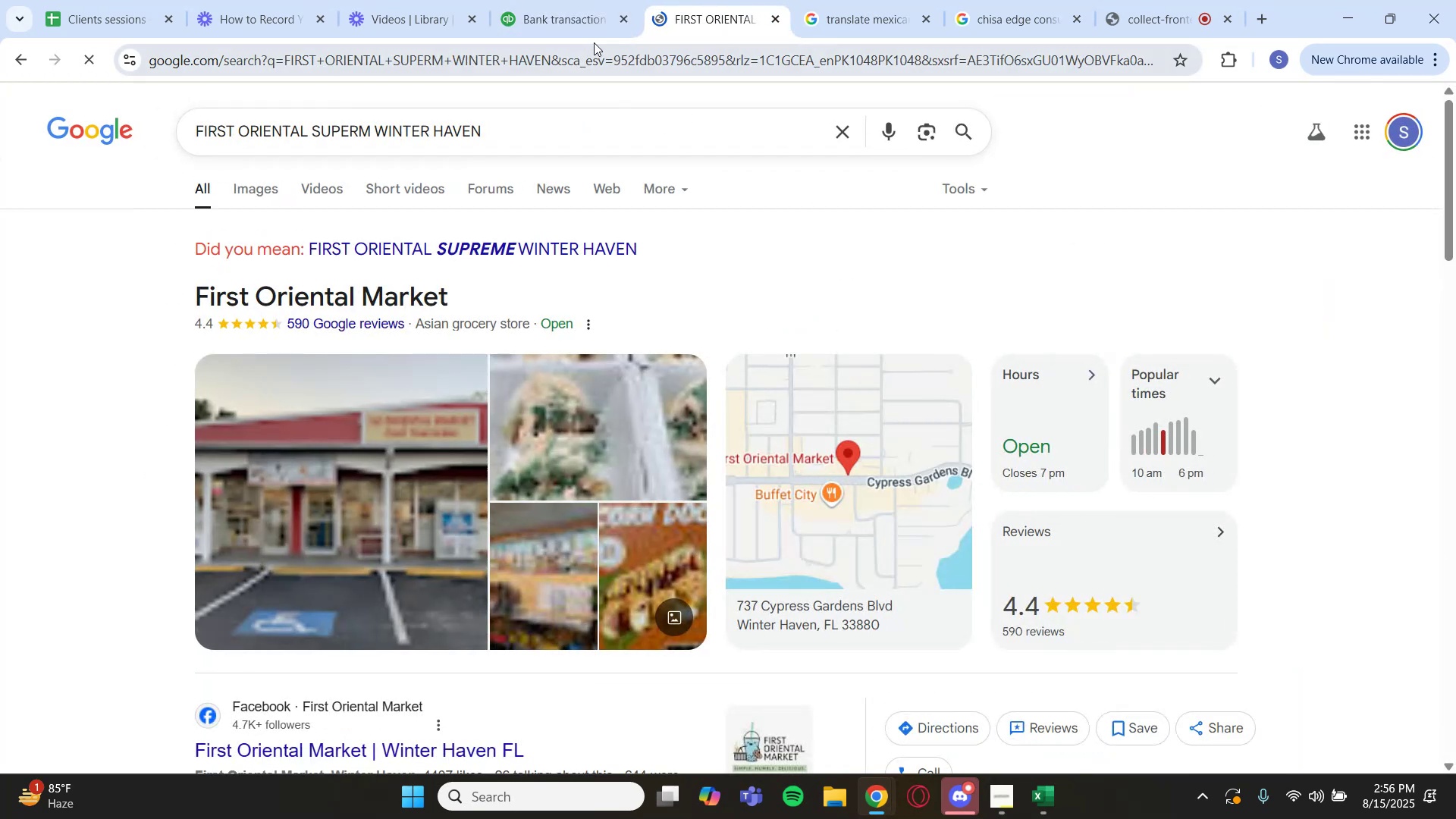 
left_click([545, 0])
 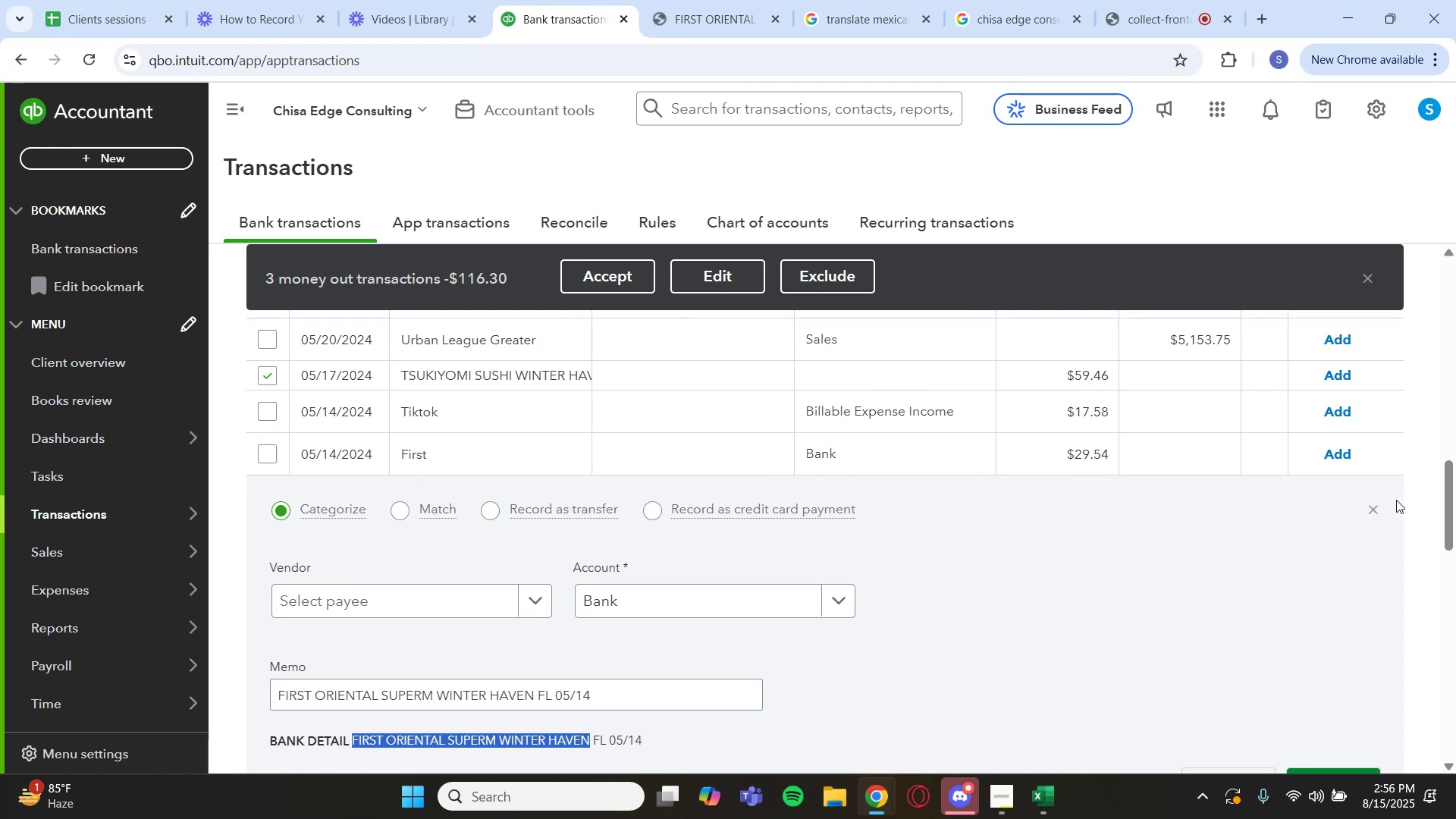 
left_click([1379, 505])
 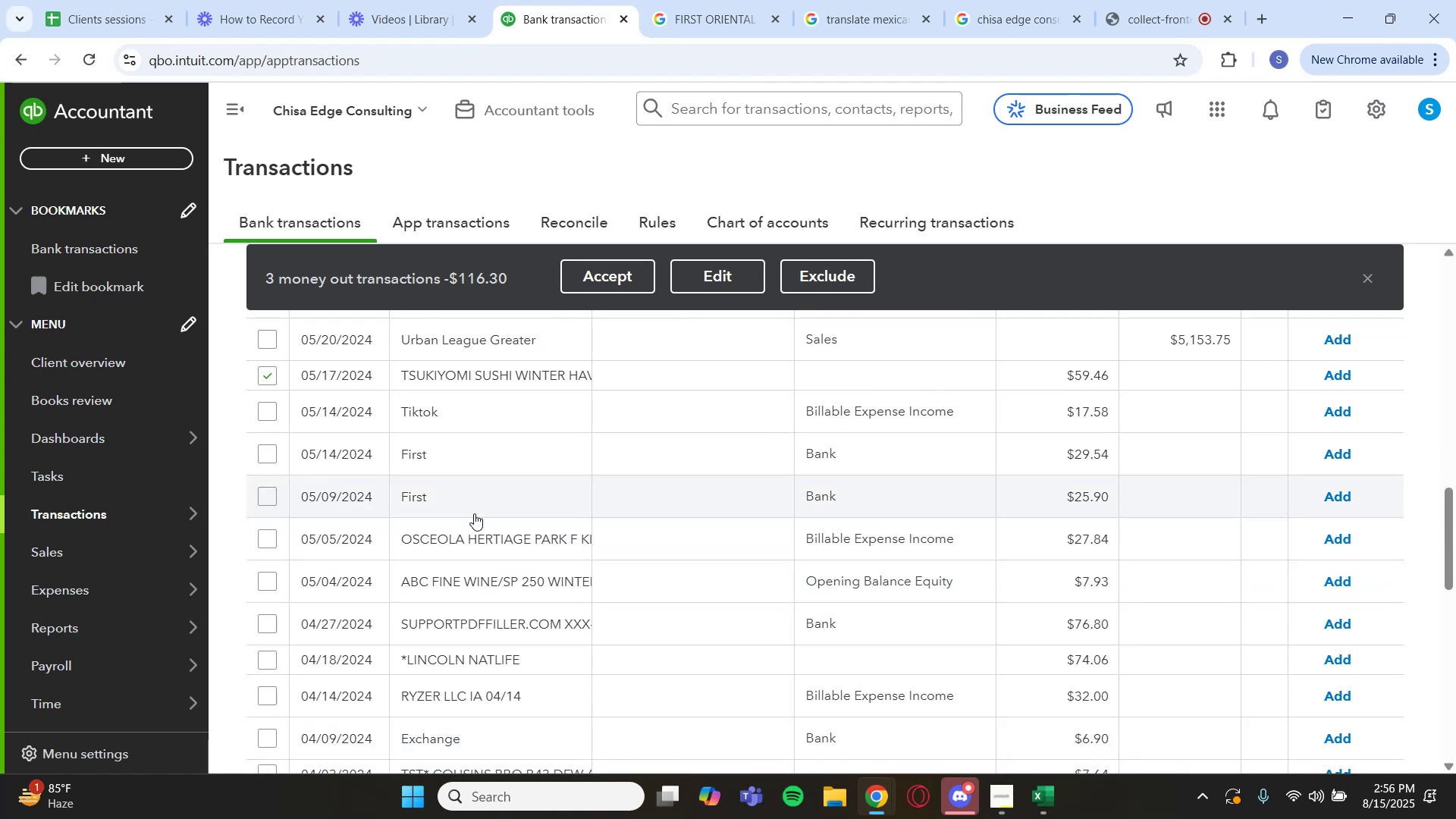 
scroll: coordinate [474, 520], scroll_direction: down, amount: 1.0
 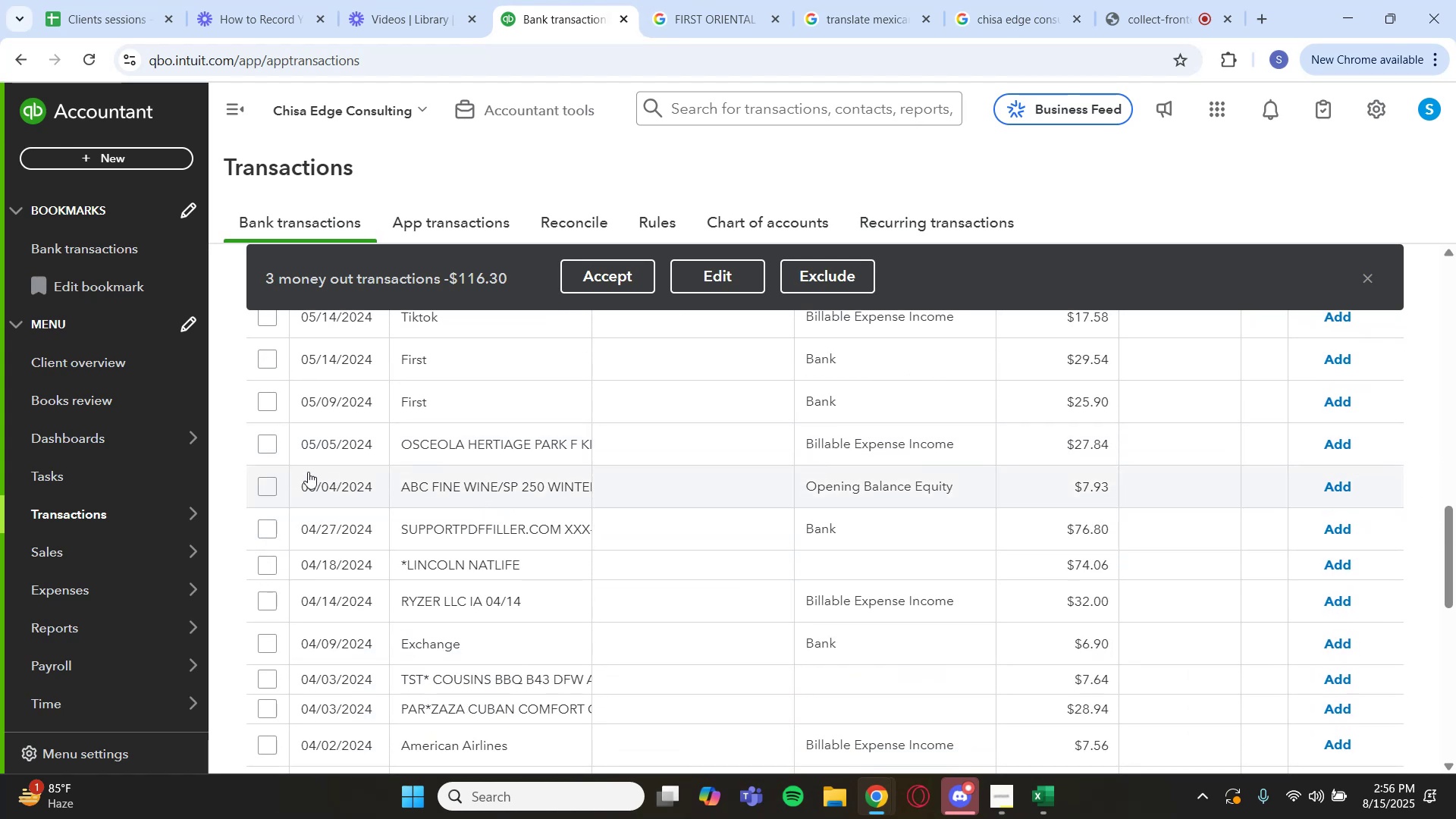 
left_click([268, 479])
 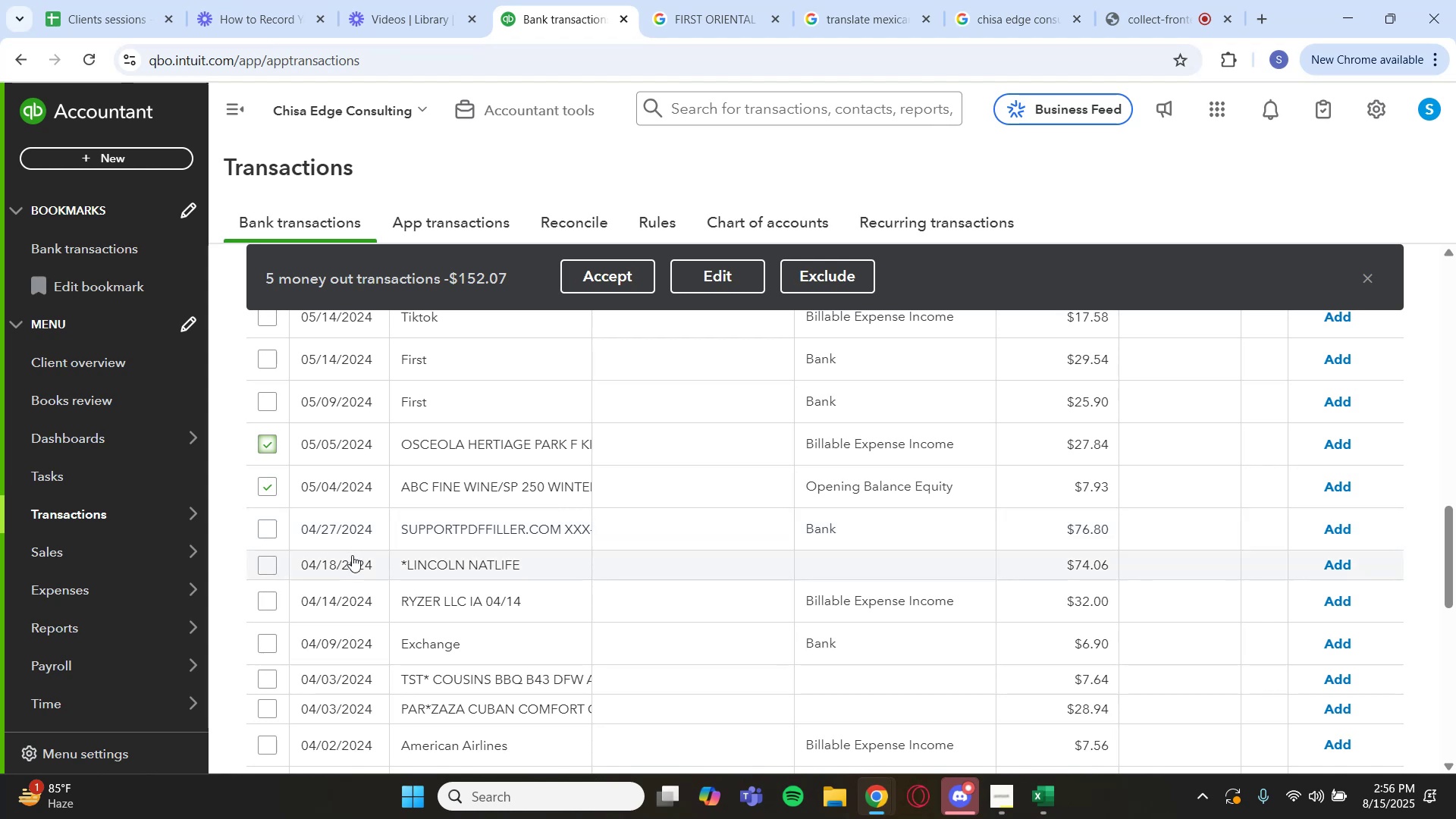 
wait(5.66)
 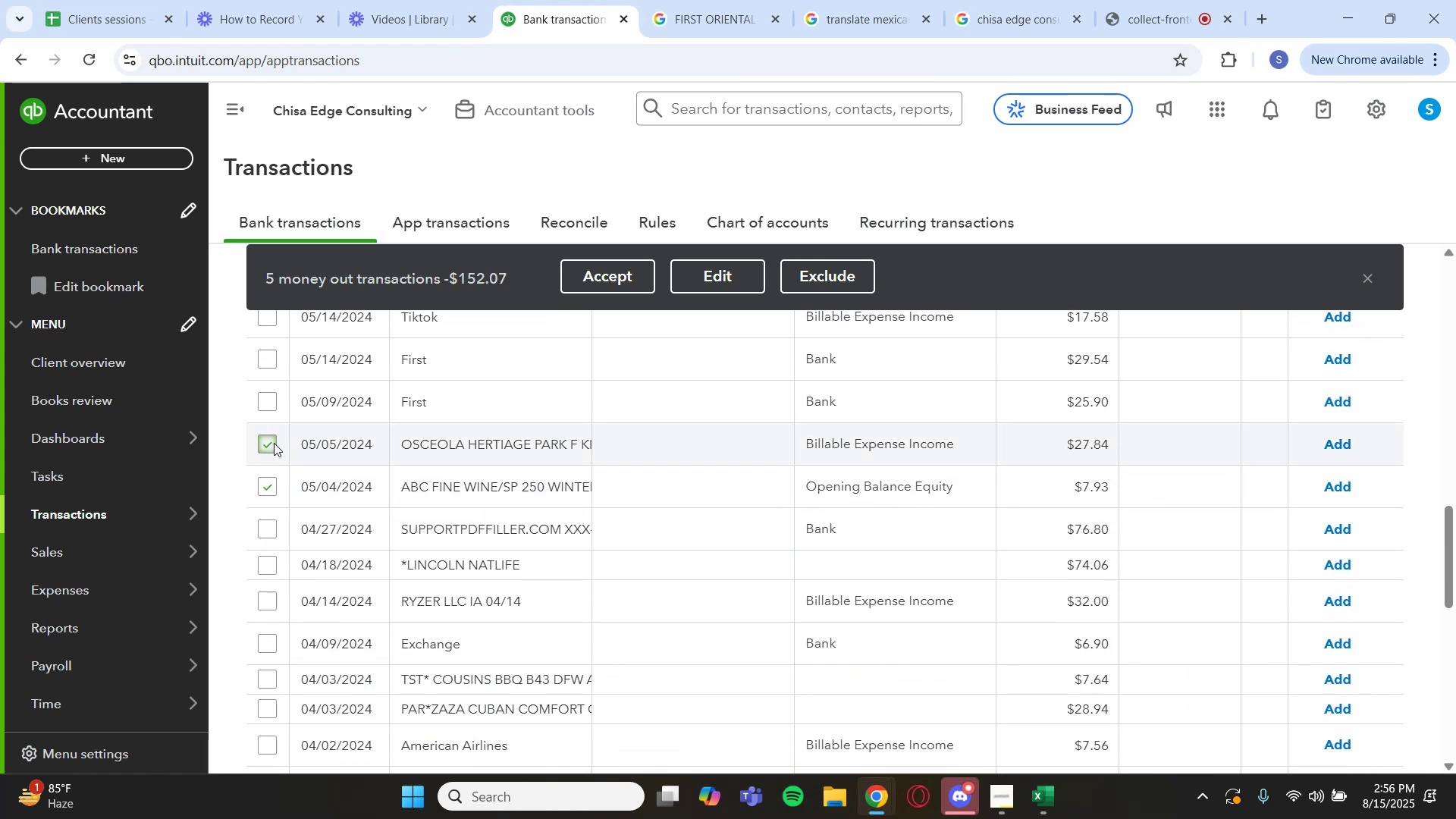 
left_click([418, 563])
 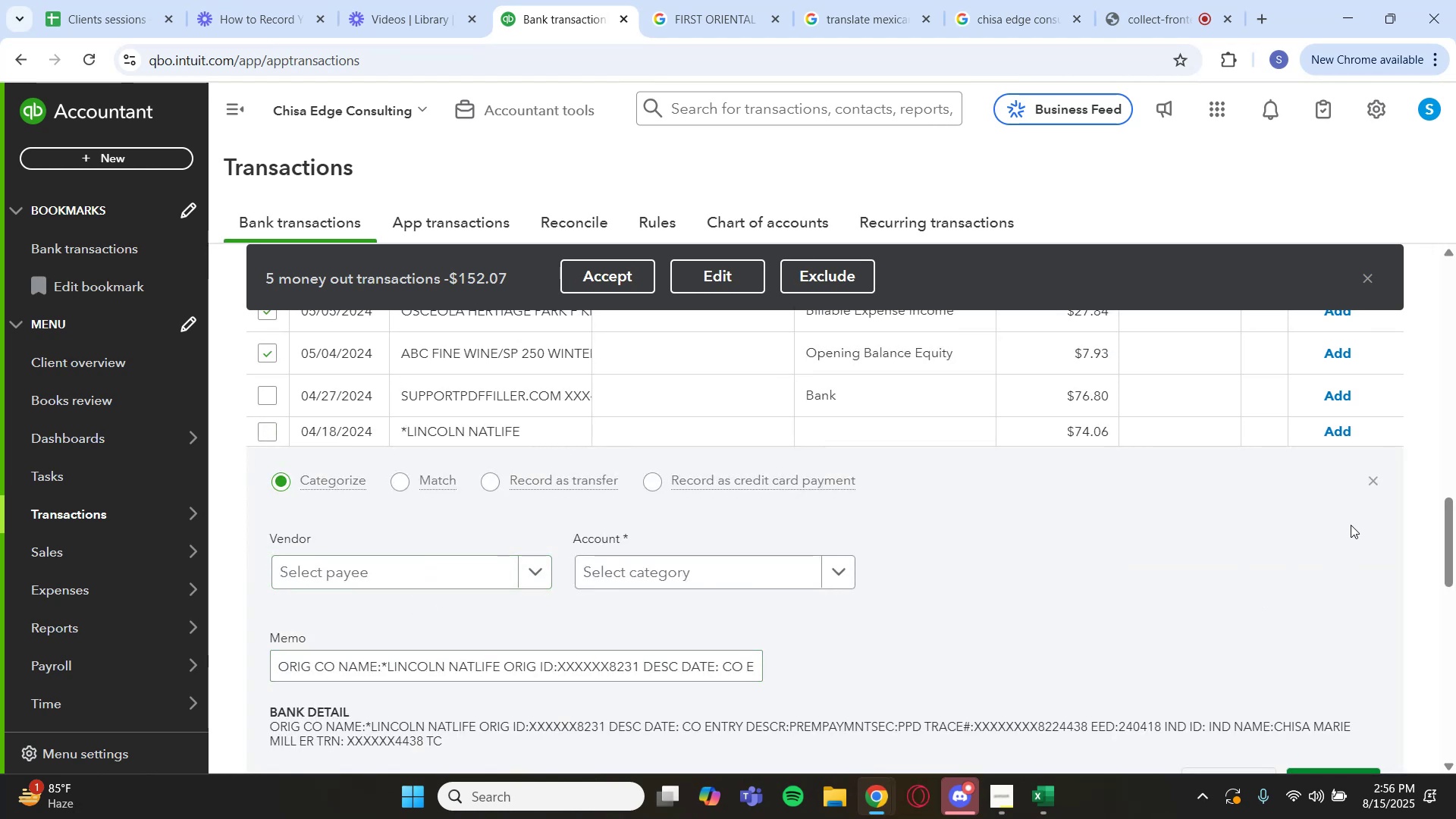 
double_click([1373, 483])
 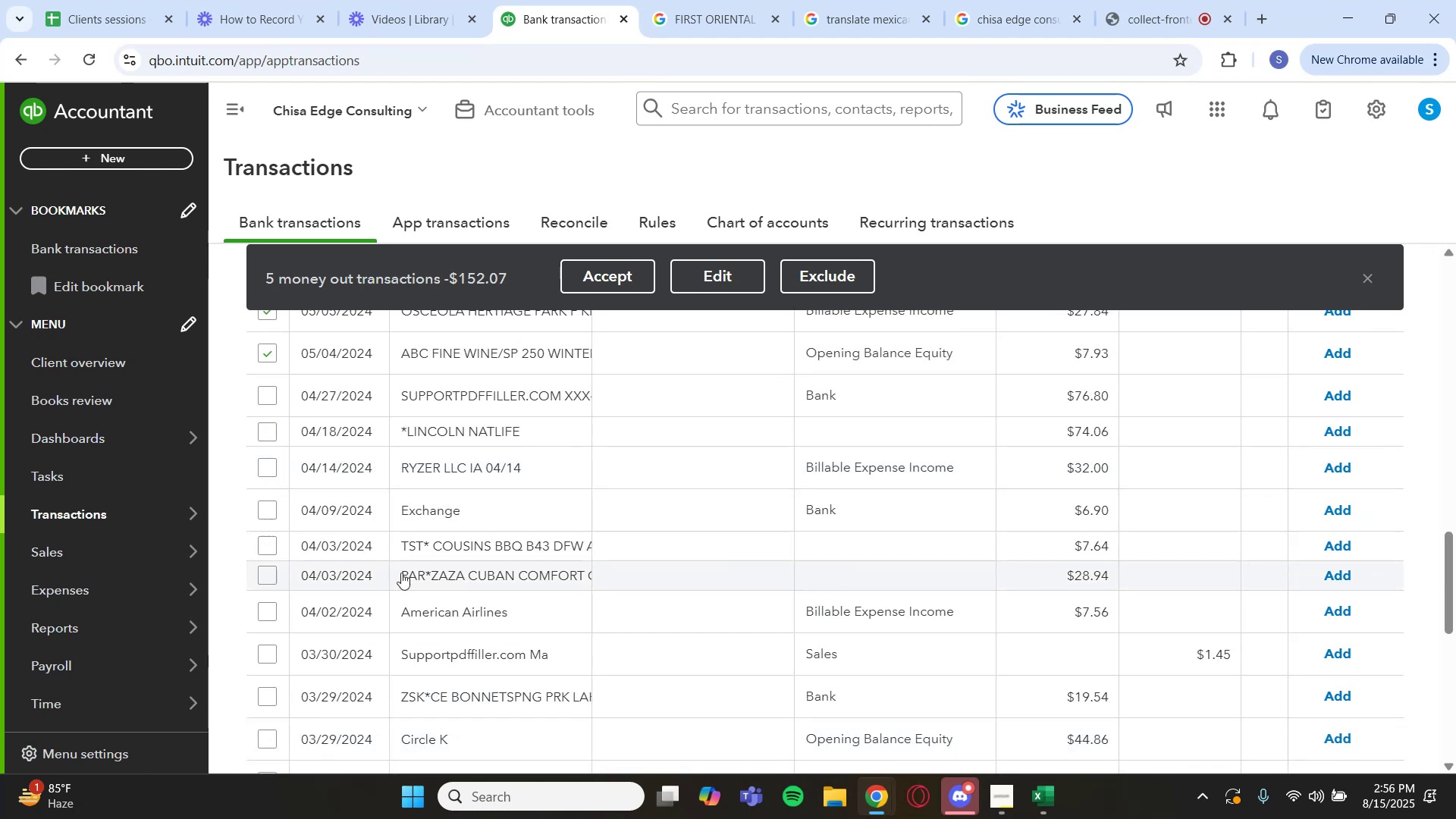 
scroll: coordinate [433, 551], scroll_direction: down, amount: 4.0
 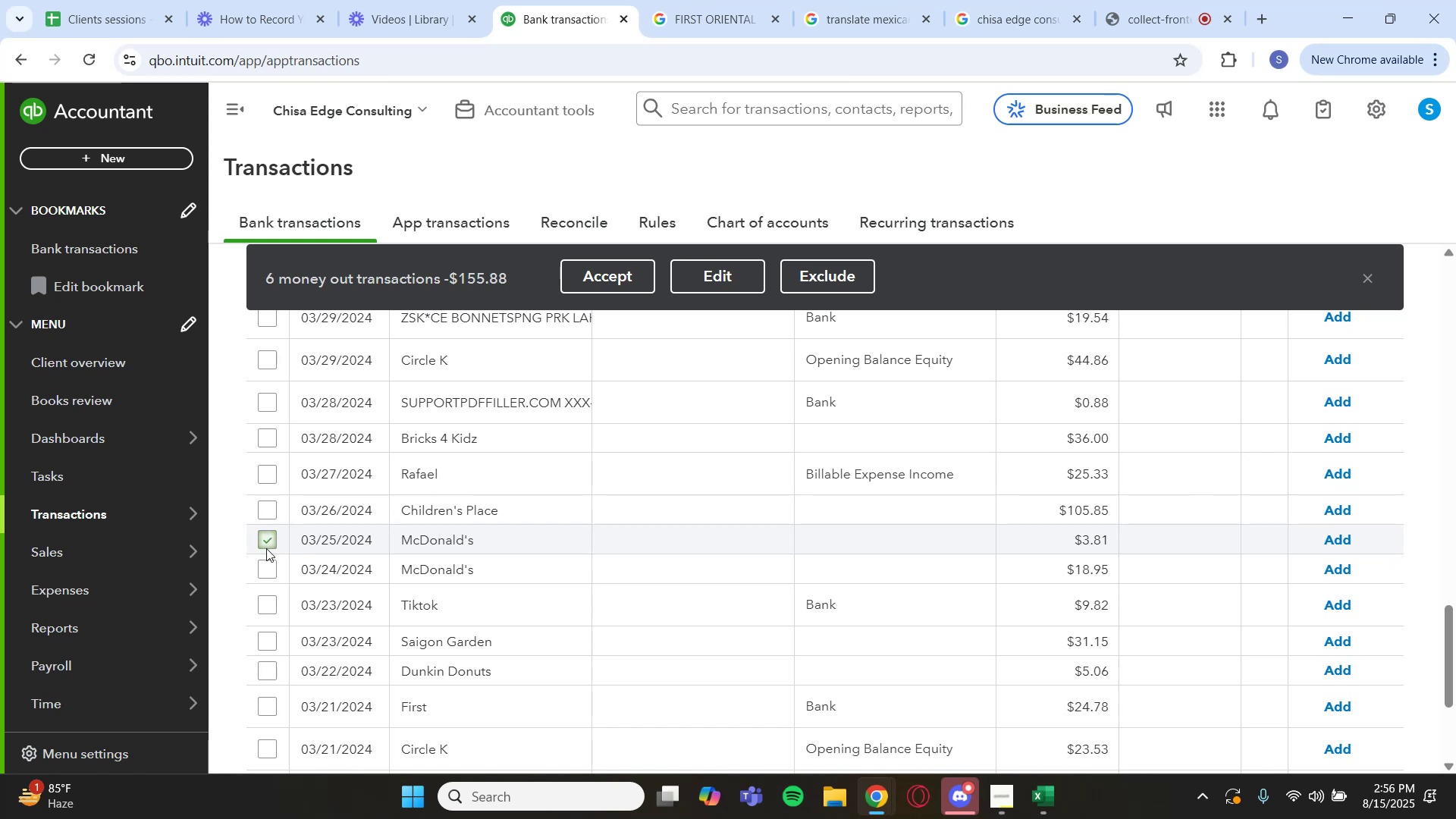 
left_click([270, 566])
 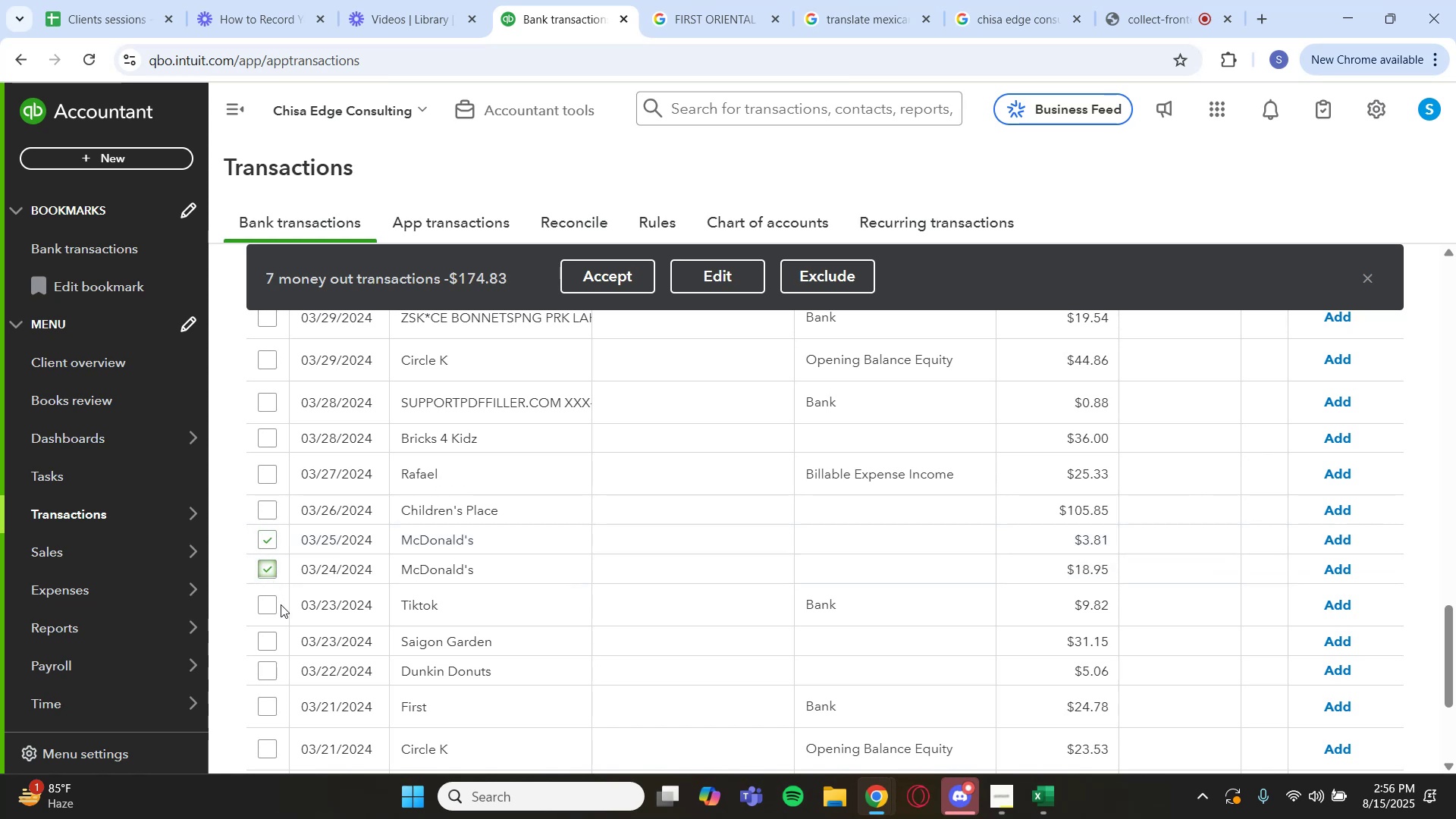 
scroll: coordinate [293, 613], scroll_direction: down, amount: 1.0
 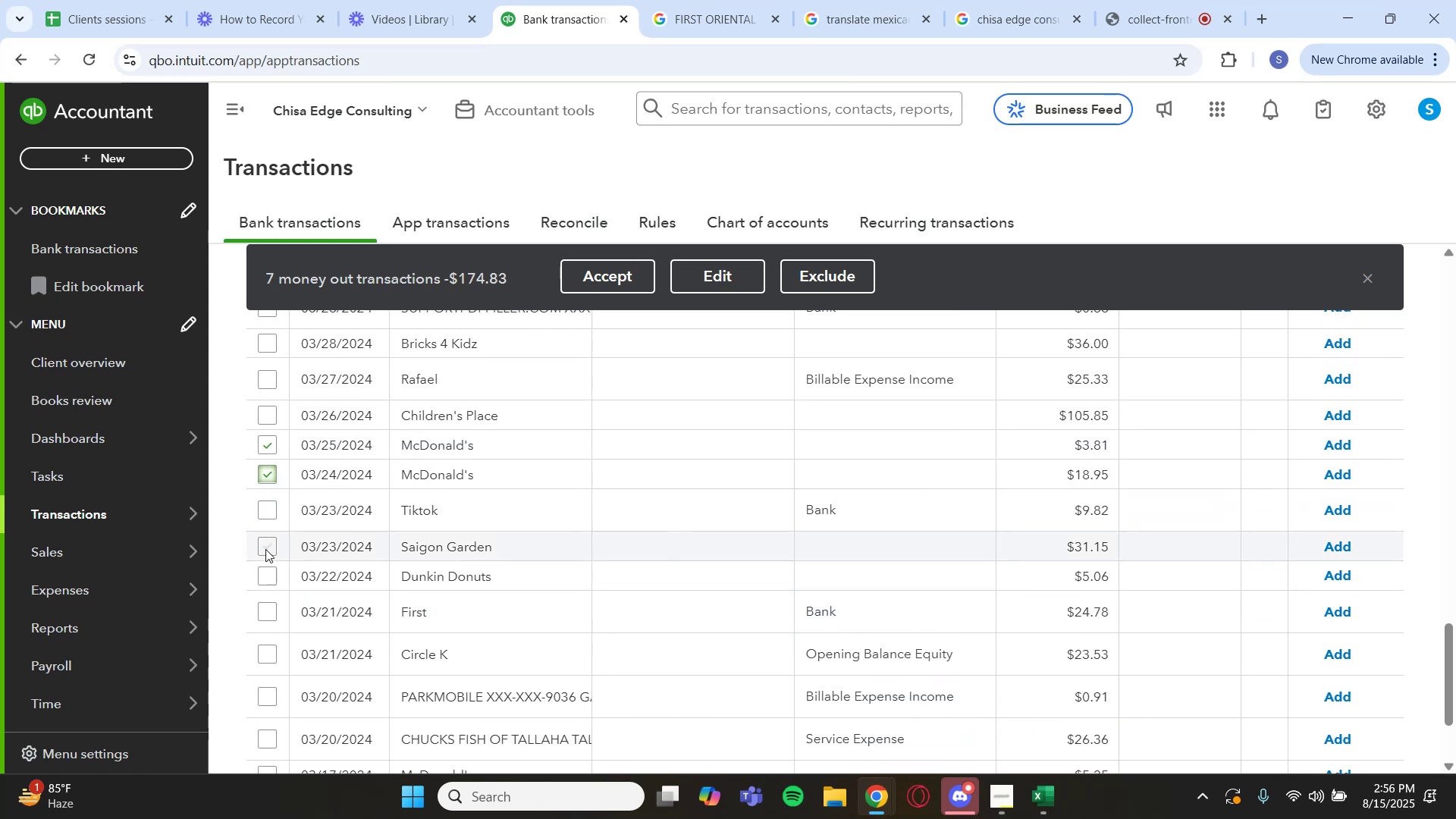 
left_click([264, 579])
 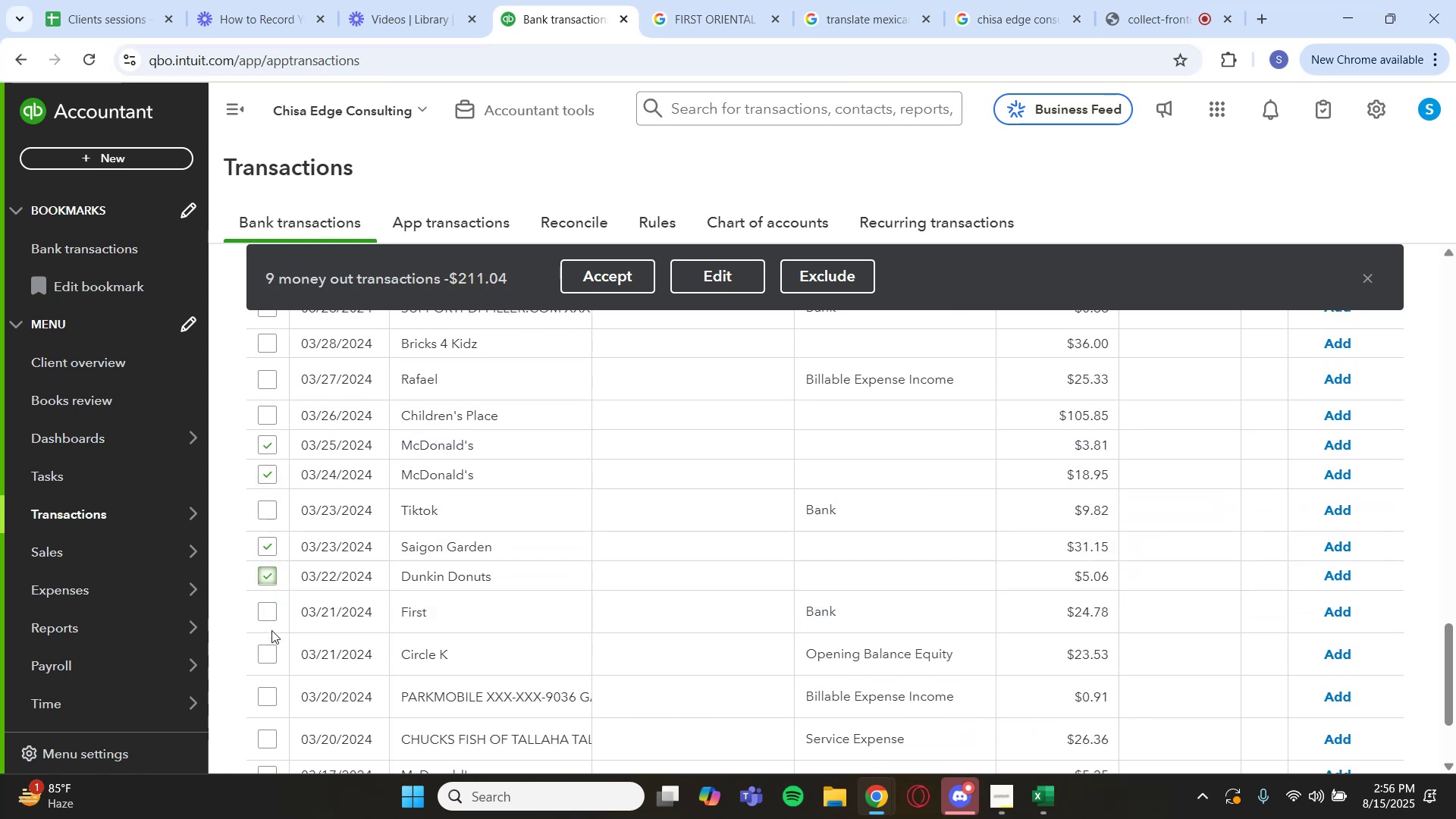 
scroll: coordinate [275, 640], scroll_direction: down, amount: 1.0
 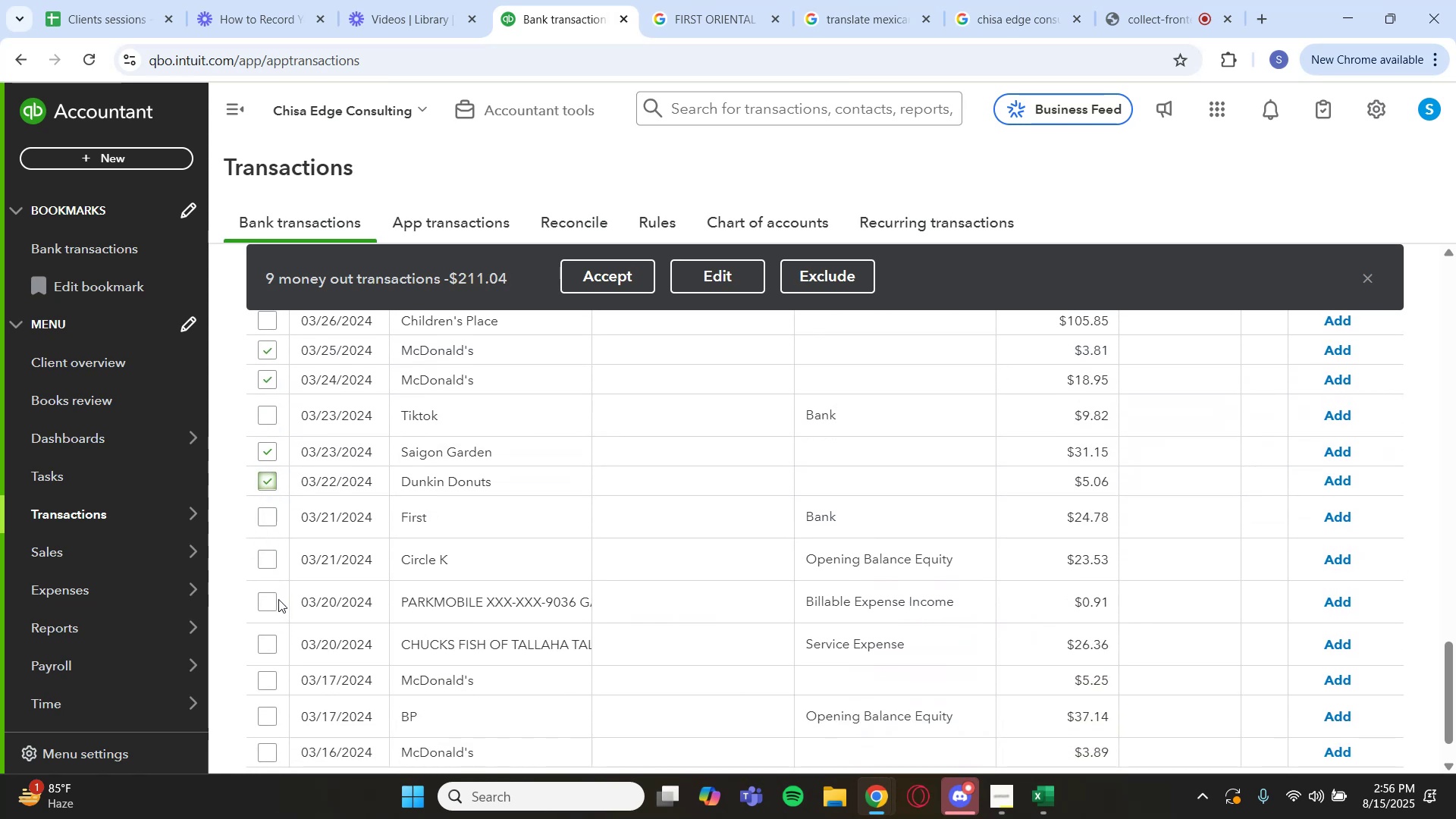 
mouse_move([432, 582])
 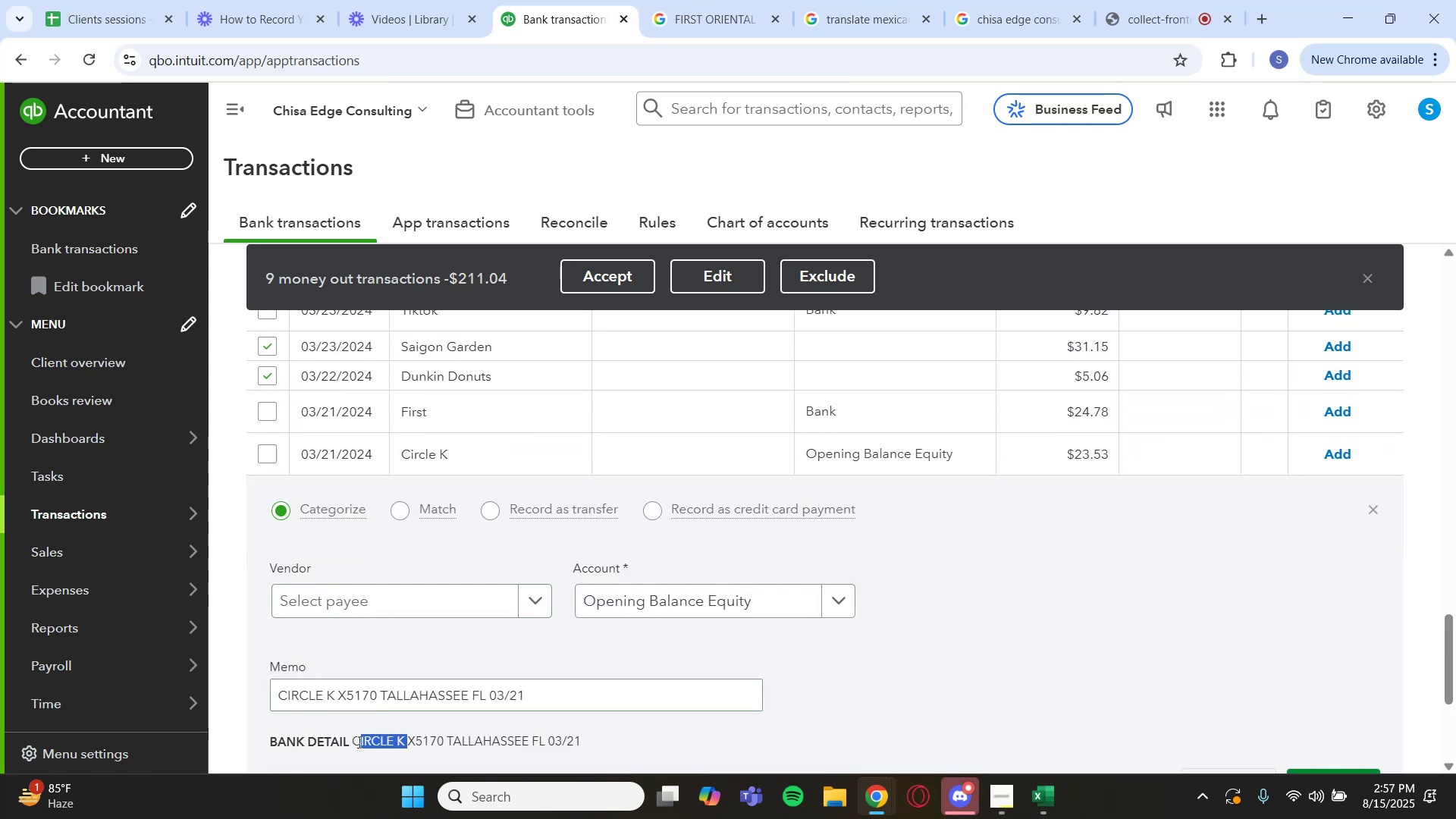 
key(Control+C)
 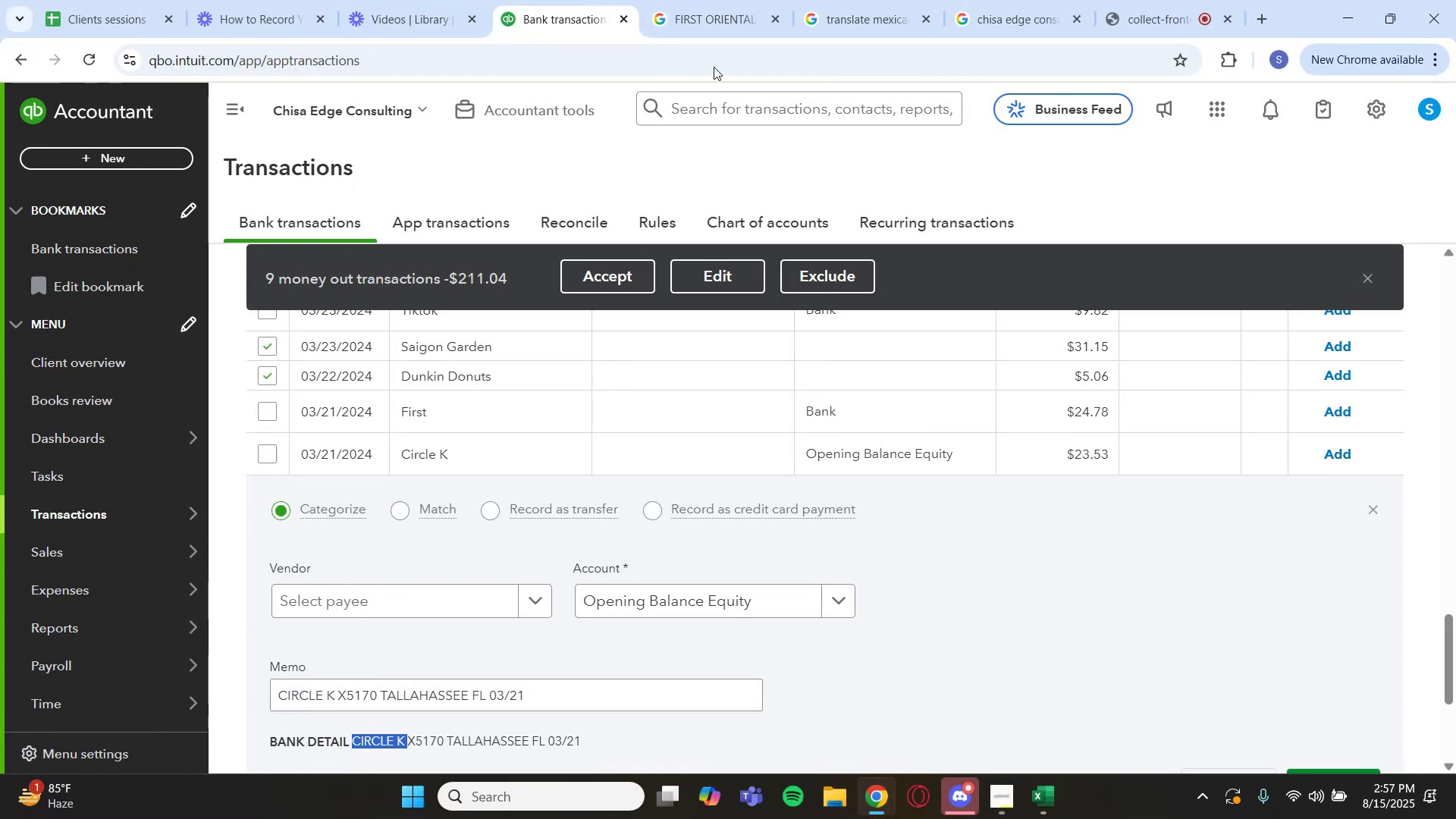 
left_click([701, 11])
 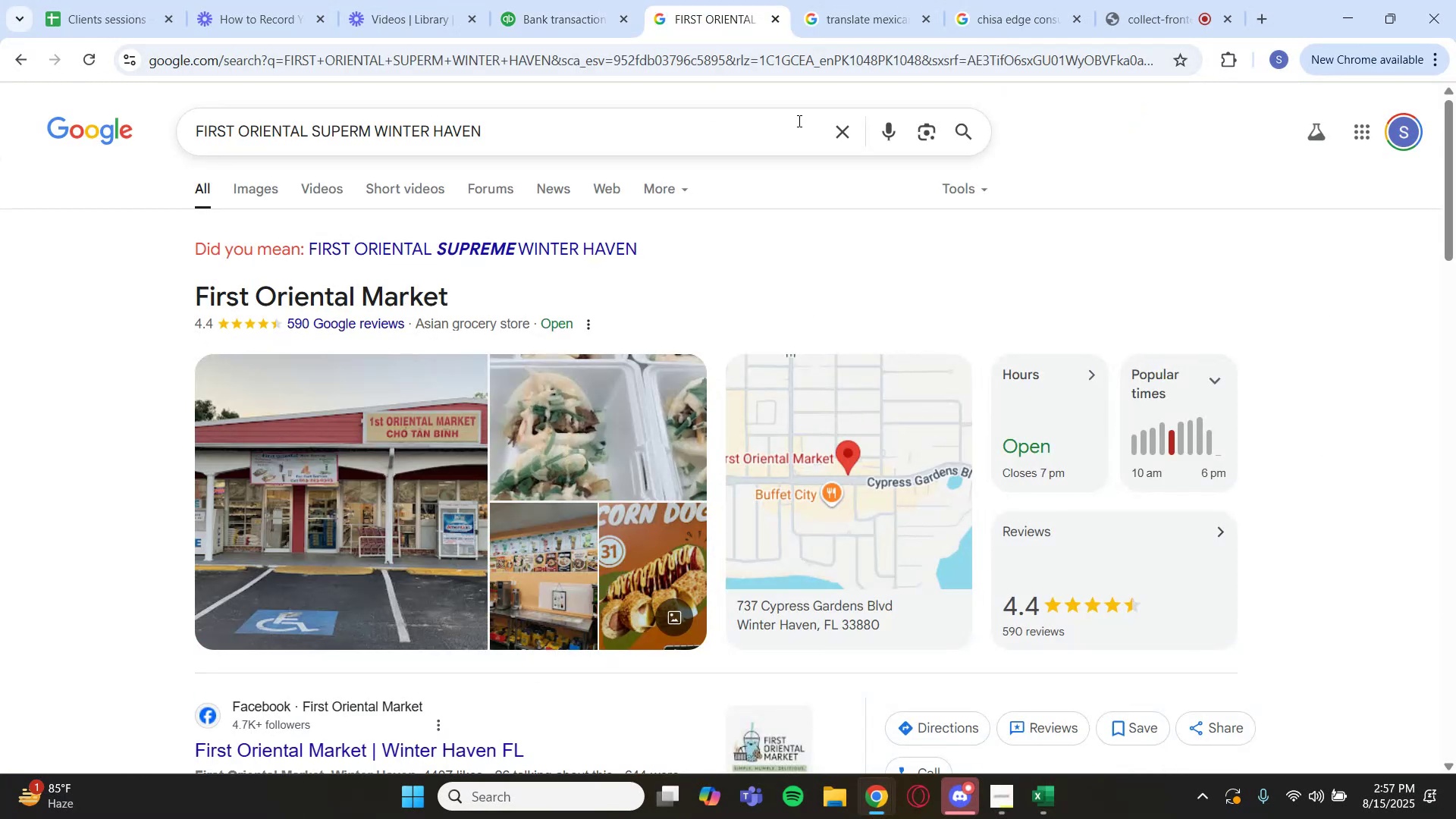 
left_click([830, 136])
 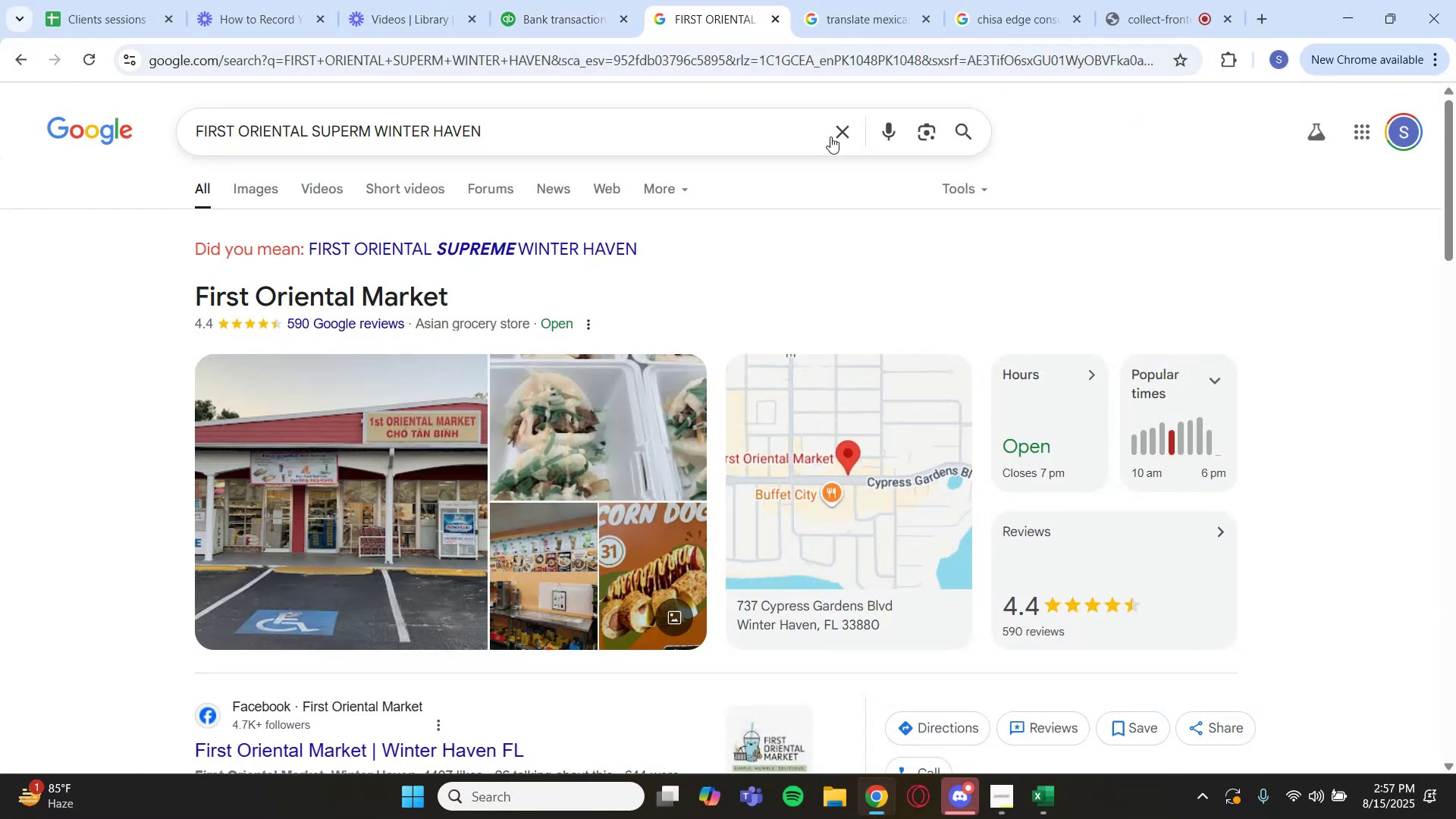 
key(Control+V)
 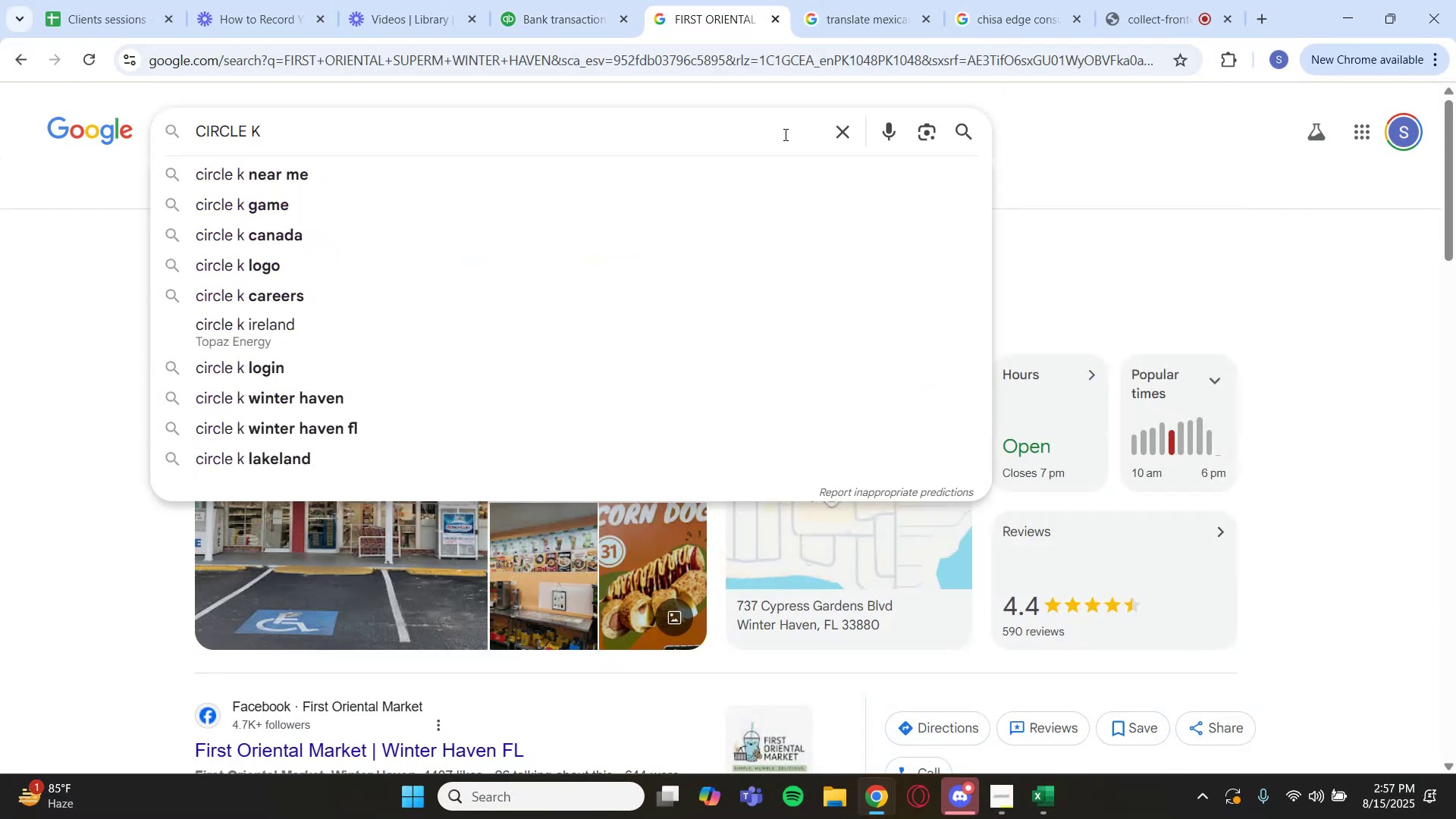 
key(Enter)
 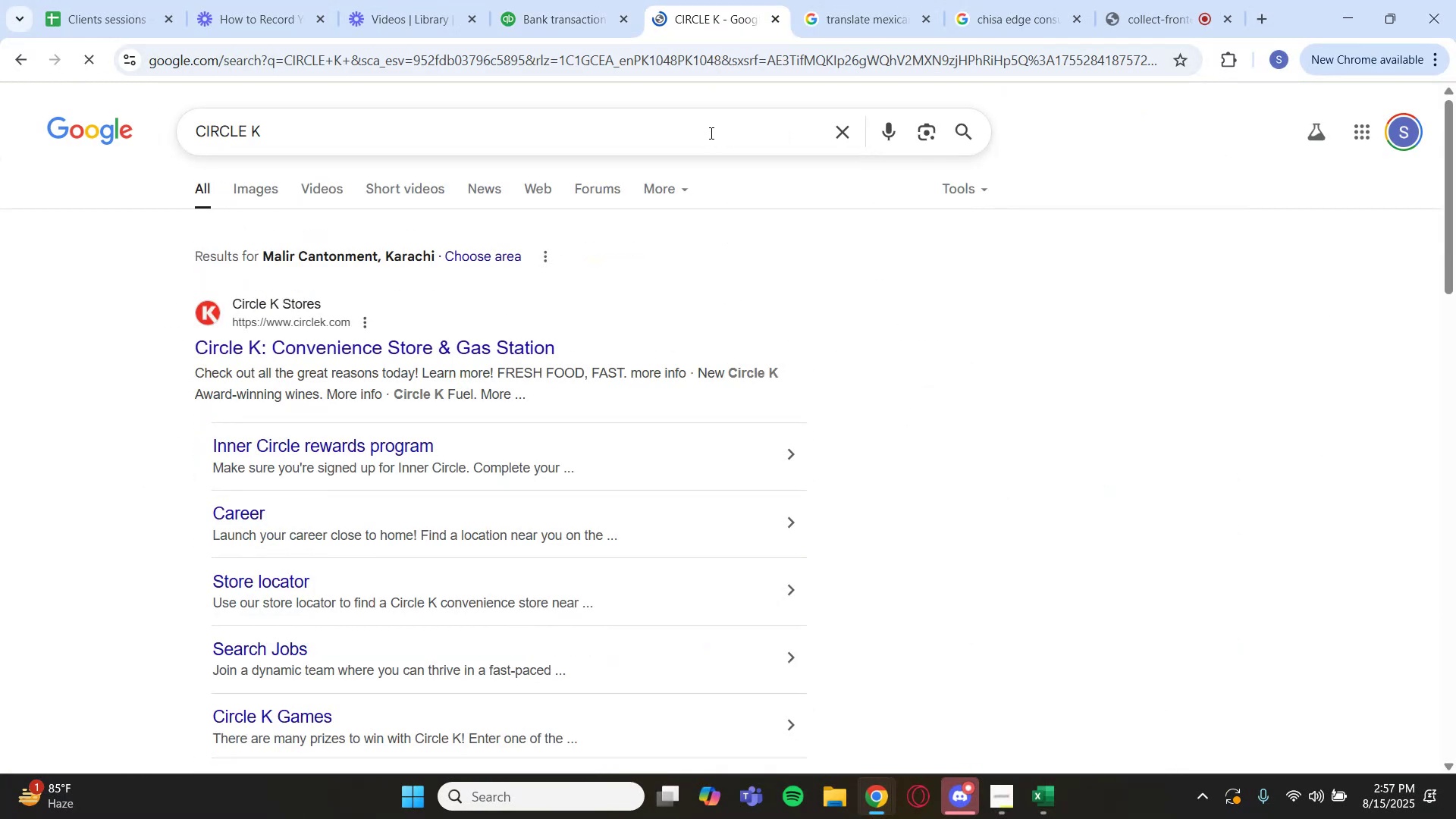 
left_click([536, 0])
 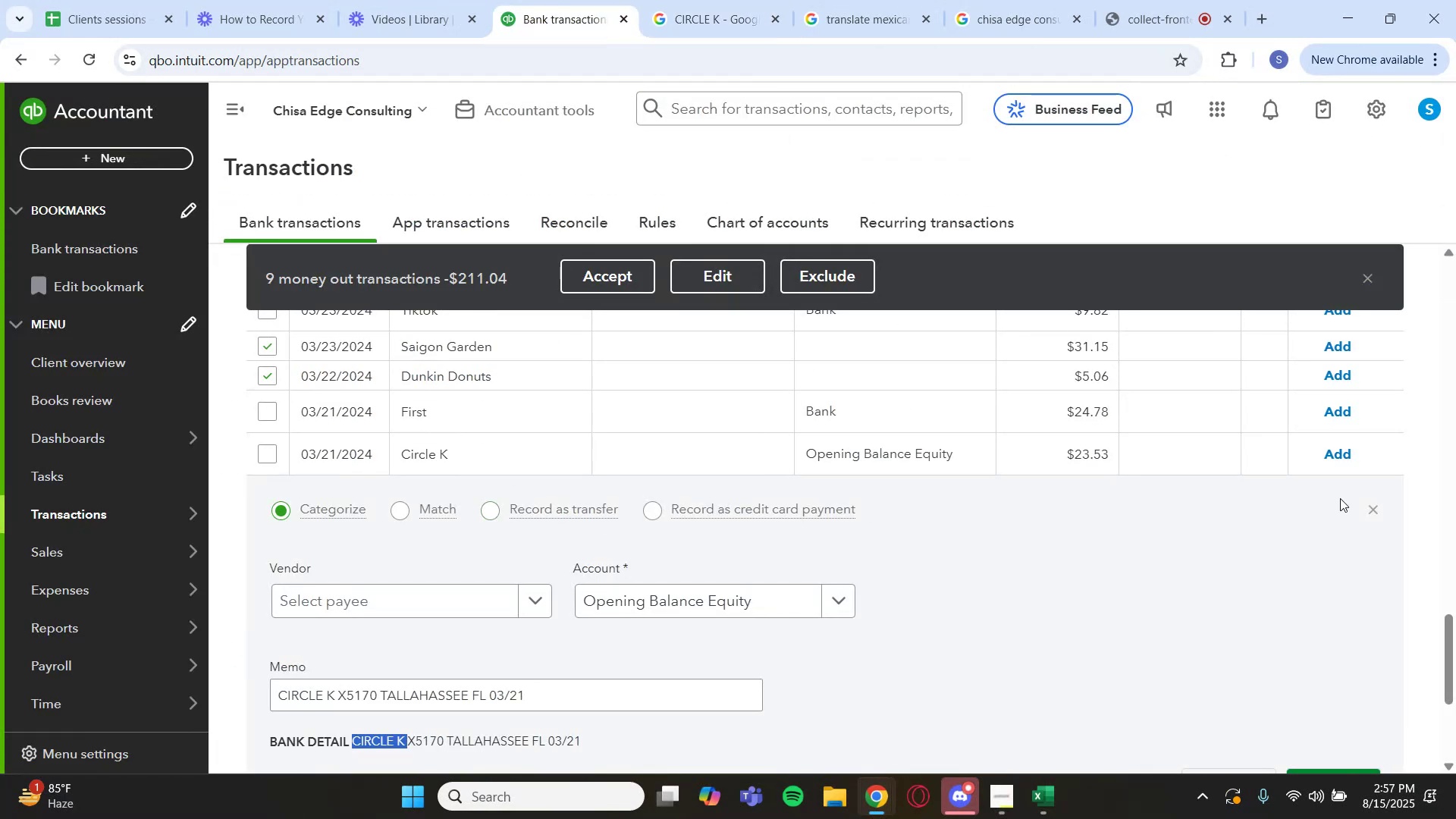 
left_click([1369, 504])
 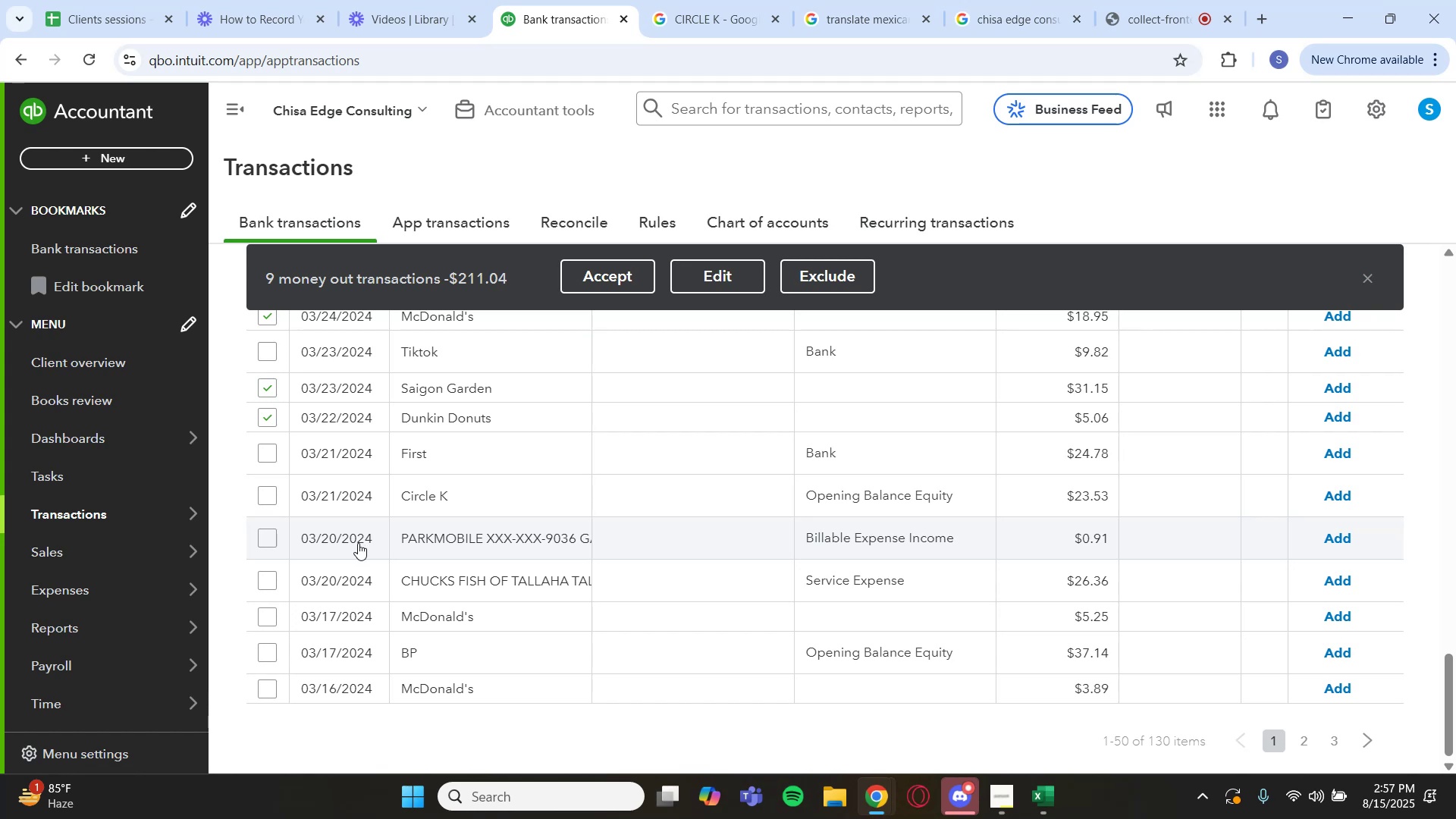 
scroll: coordinate [358, 551], scroll_direction: down, amount: 1.0
 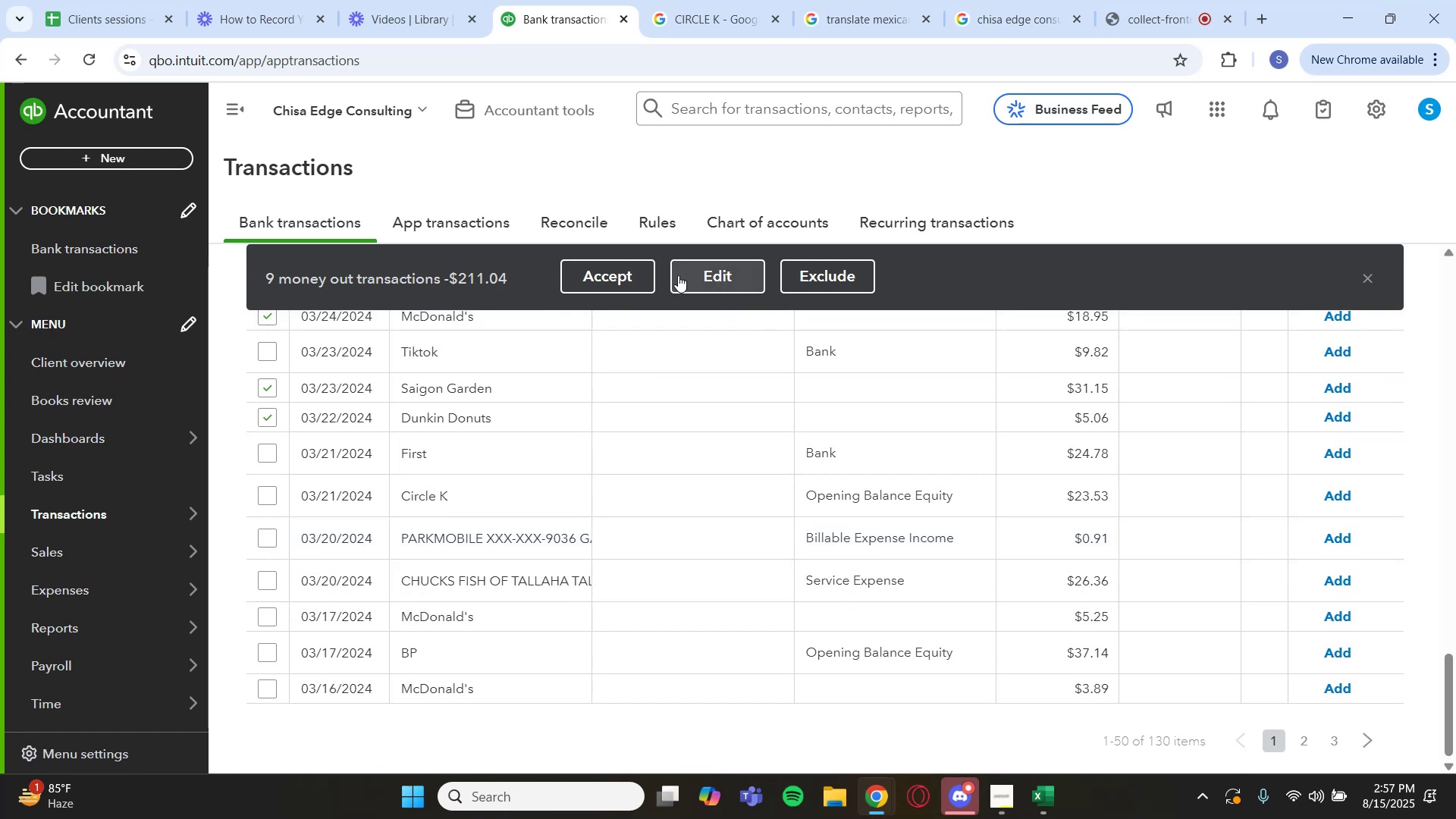 
left_click([720, 272])
 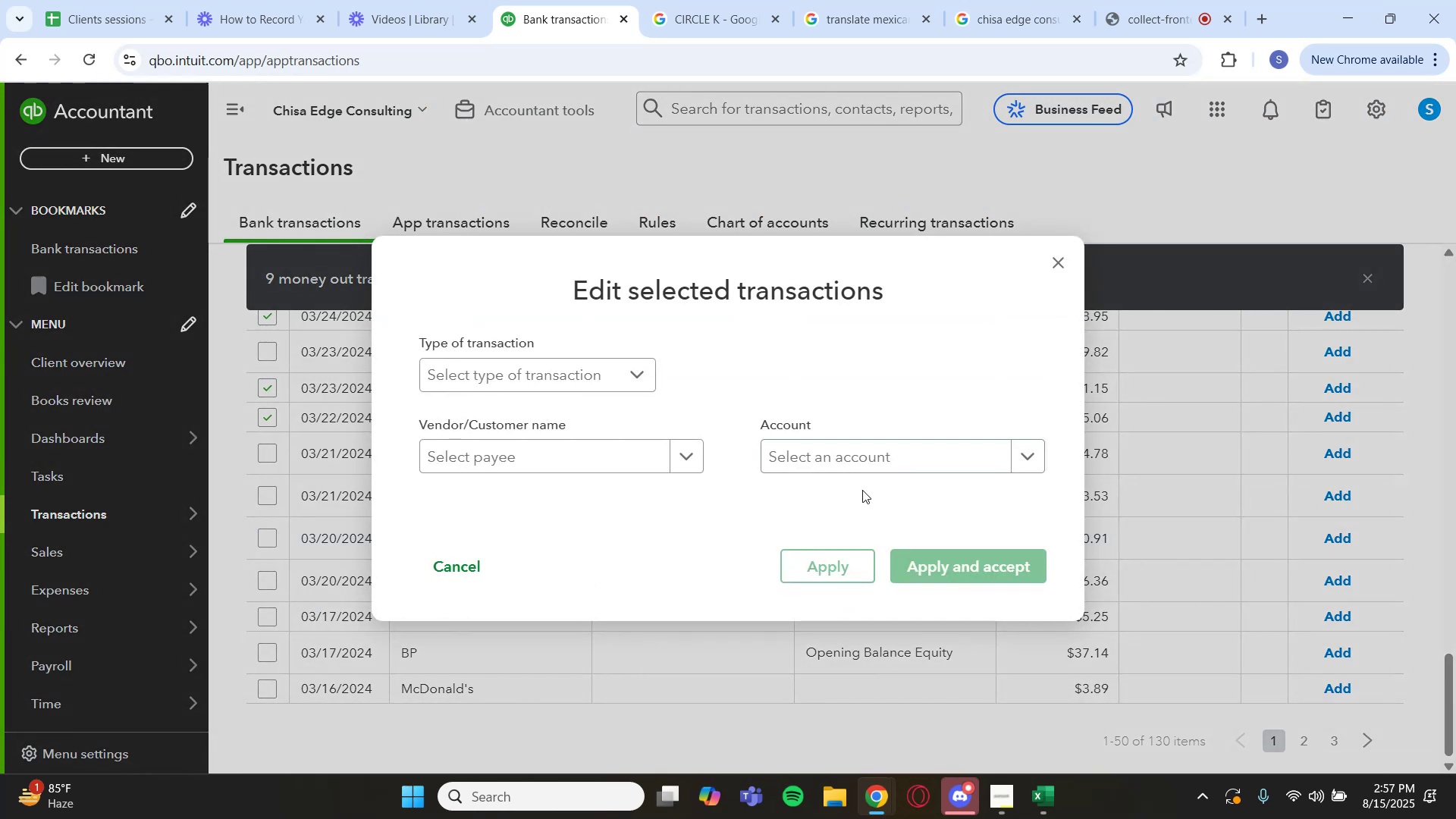 
double_click([860, 465])
 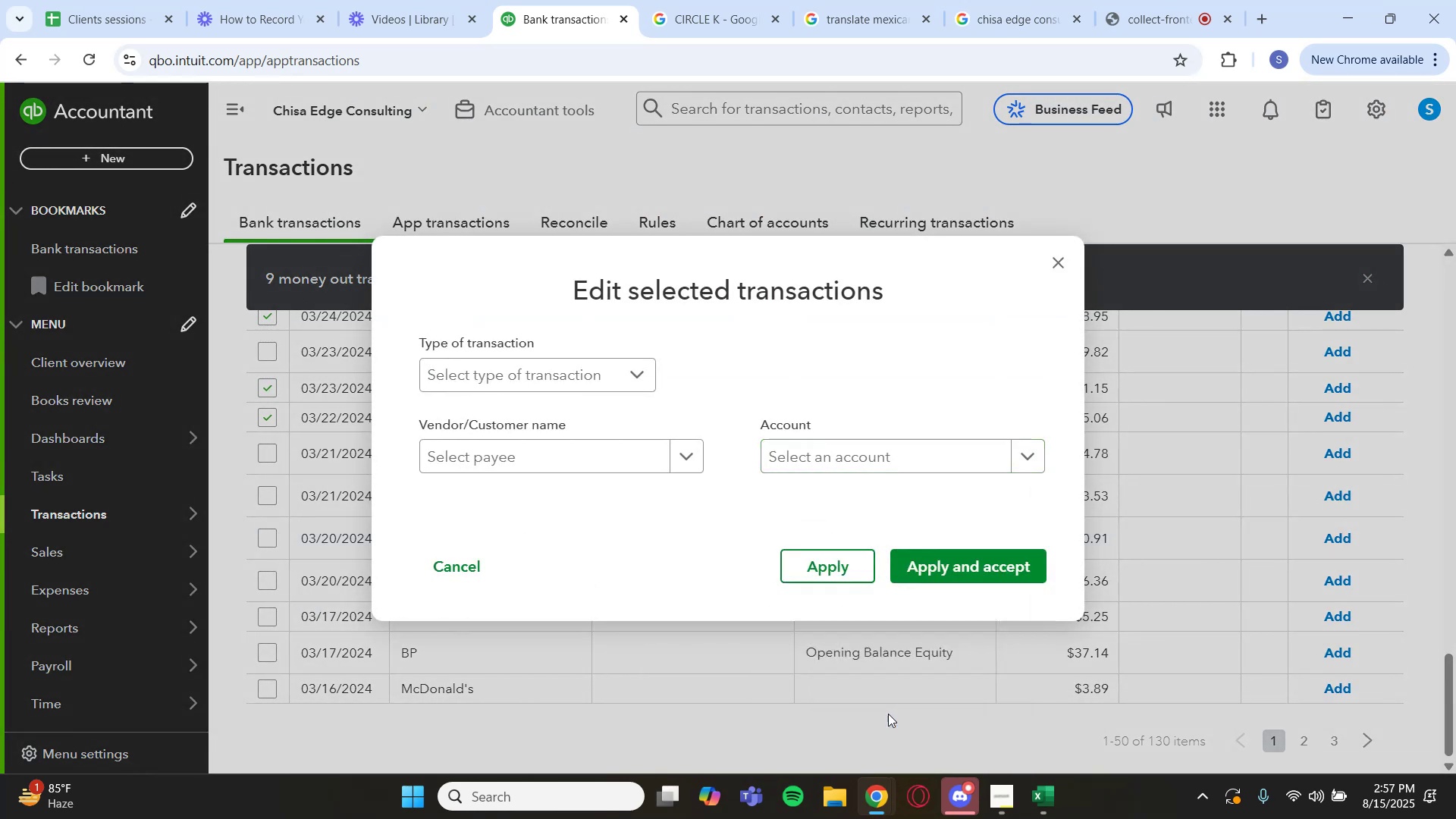 
left_click([922, 579])
 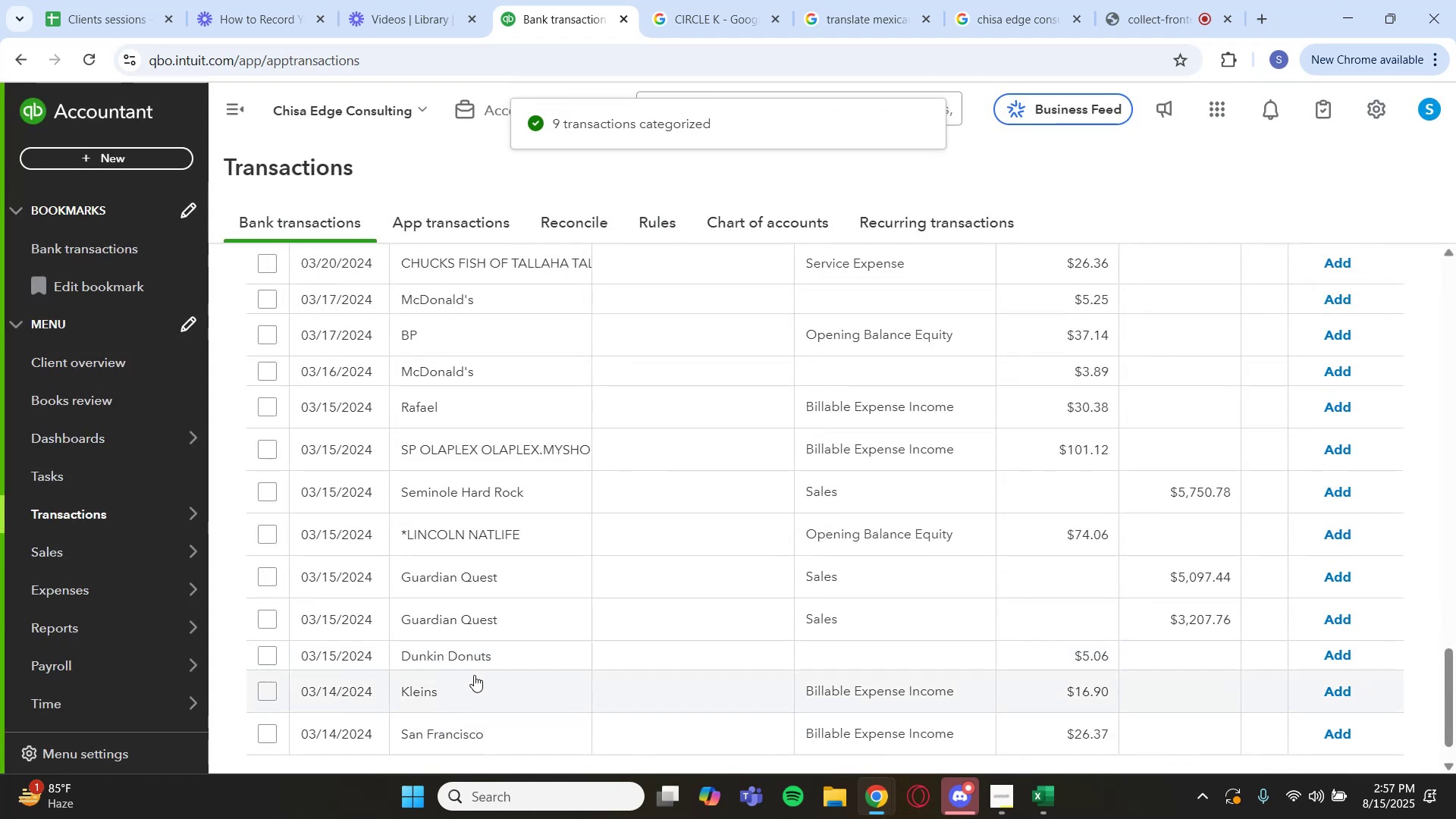 
wait(7.61)
 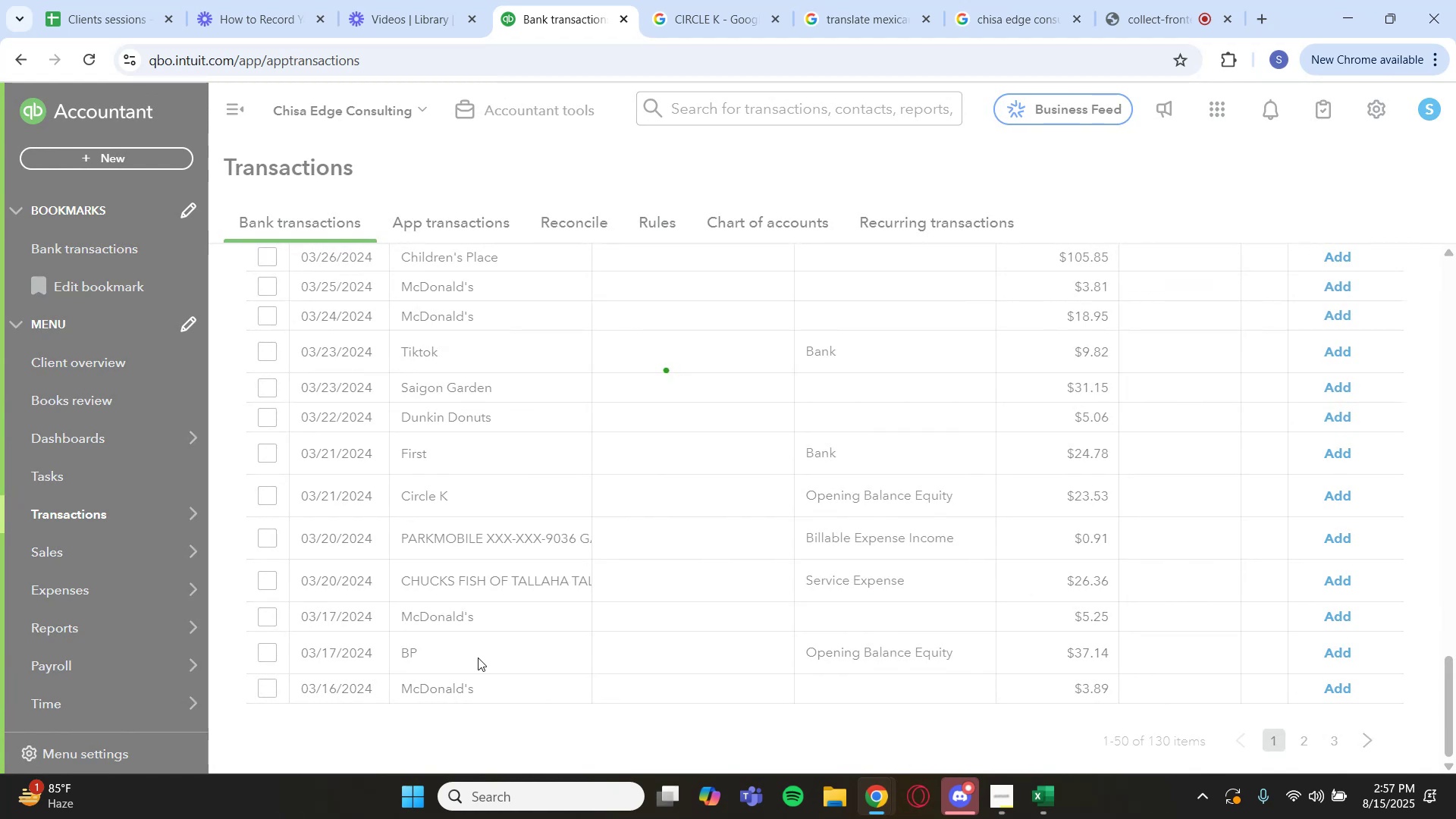 
scroll: coordinate [461, 554], scroll_direction: down, amount: 1.0
 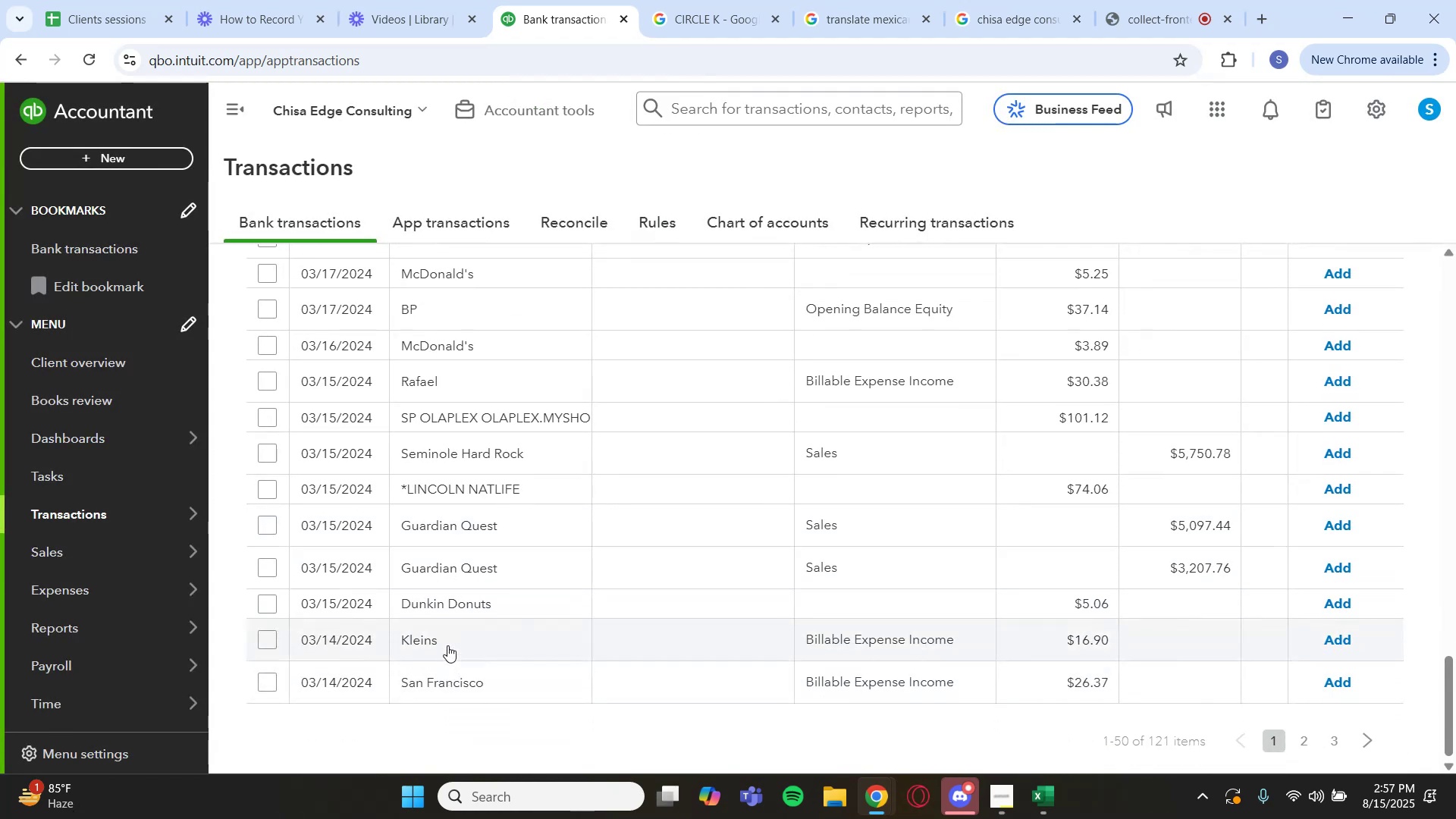 
left_click([473, 594])
 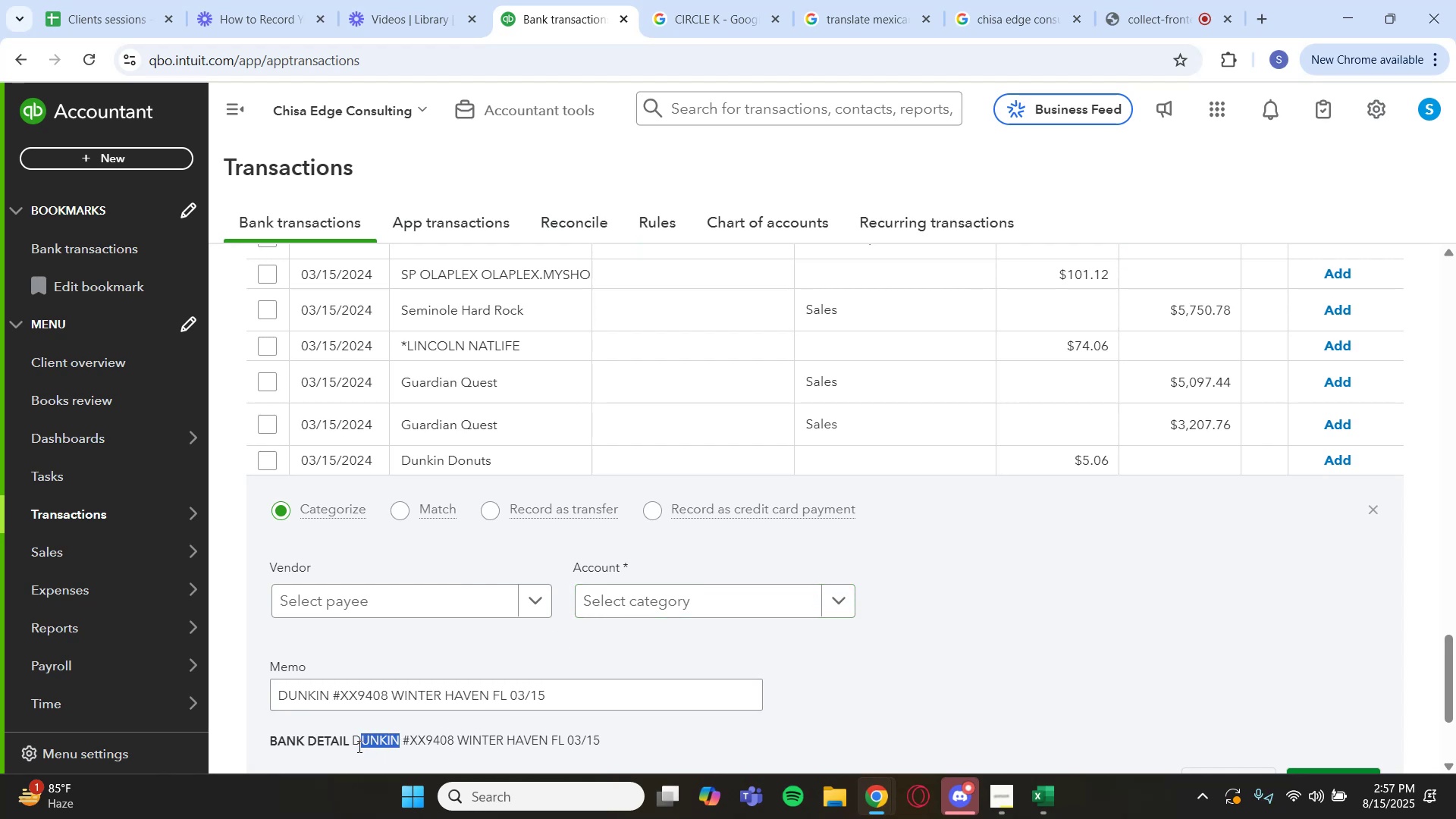 
wait(5.21)
 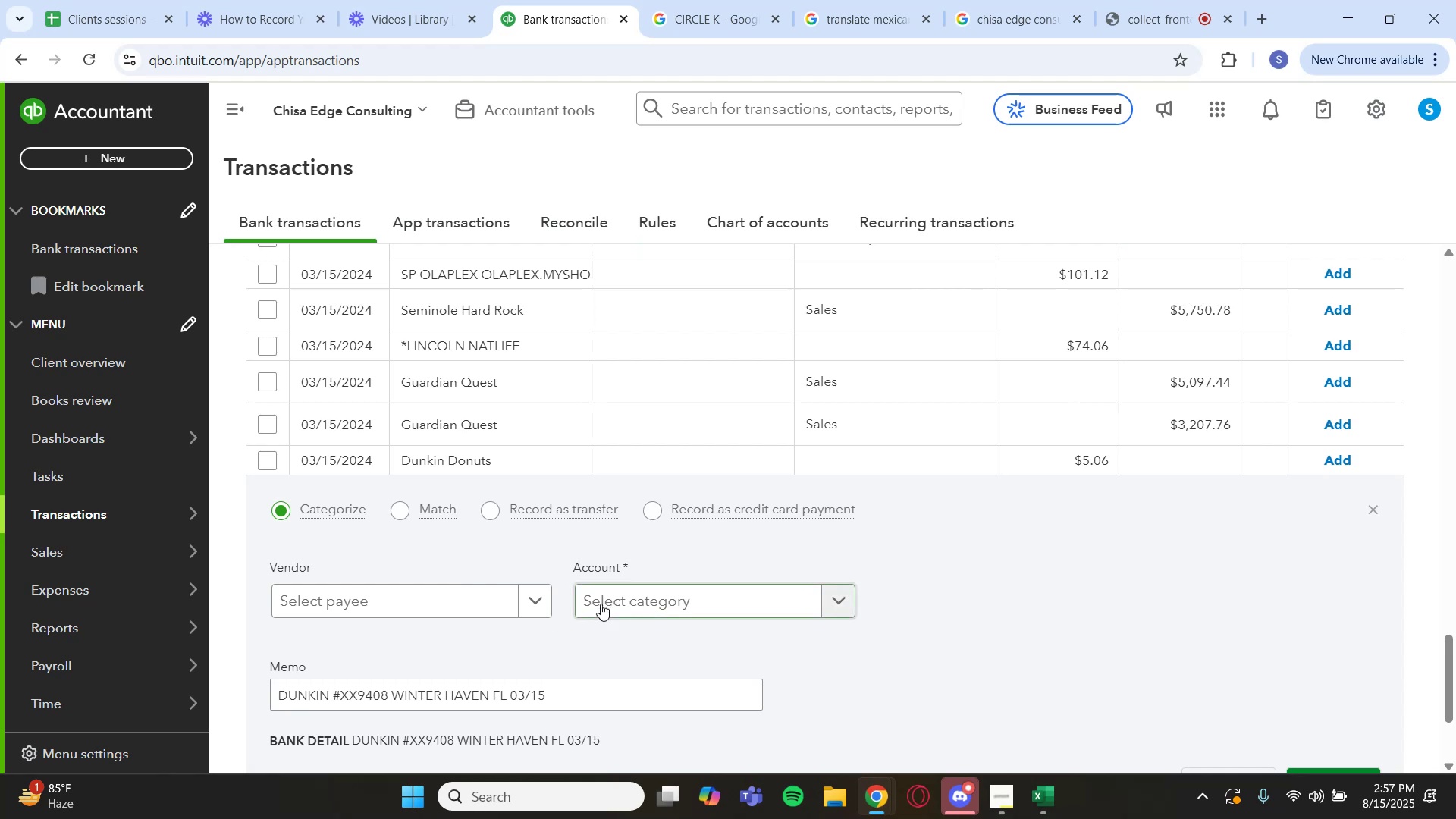 
key(Control+C)
 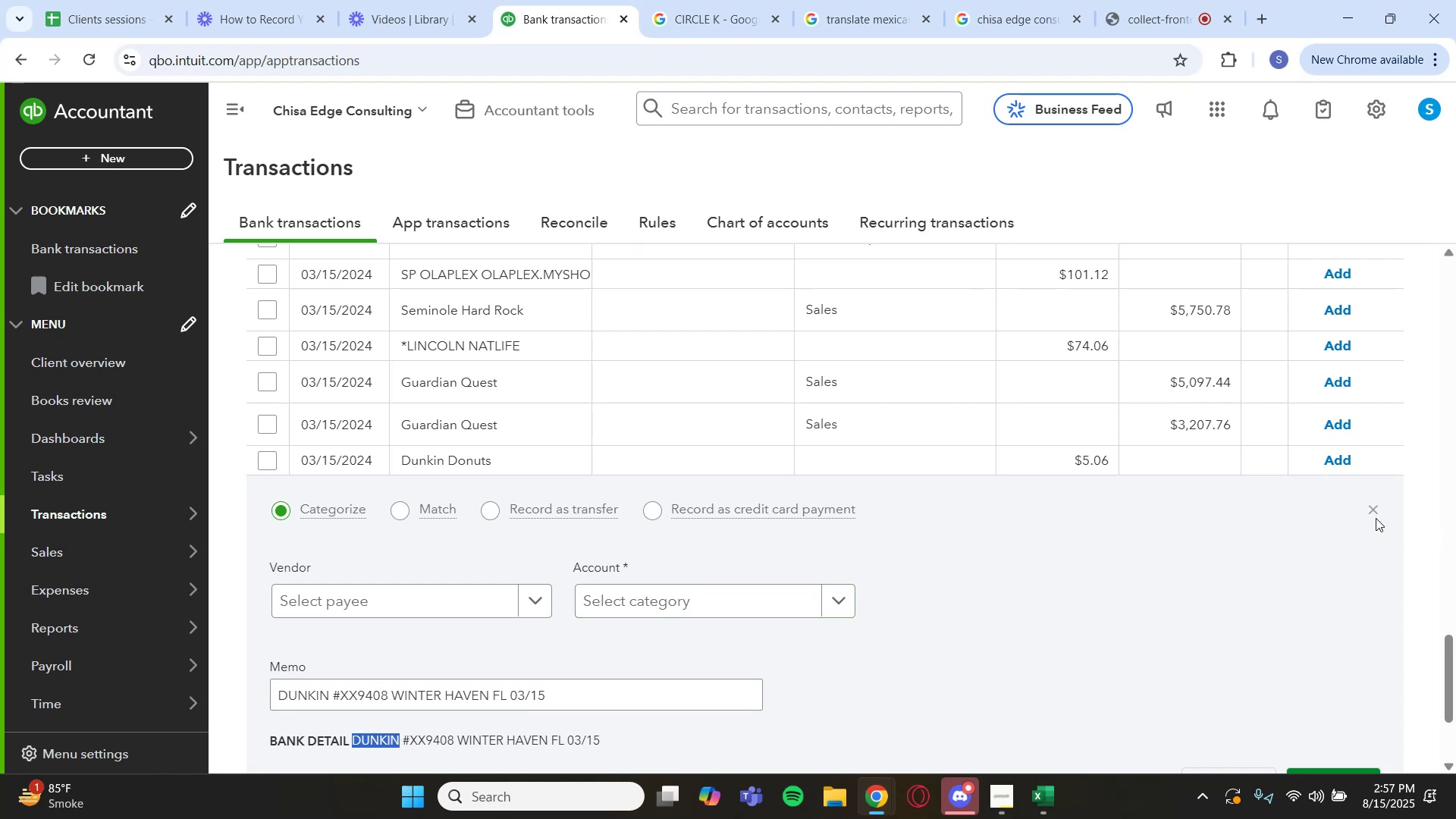 
left_click([1368, 510])
 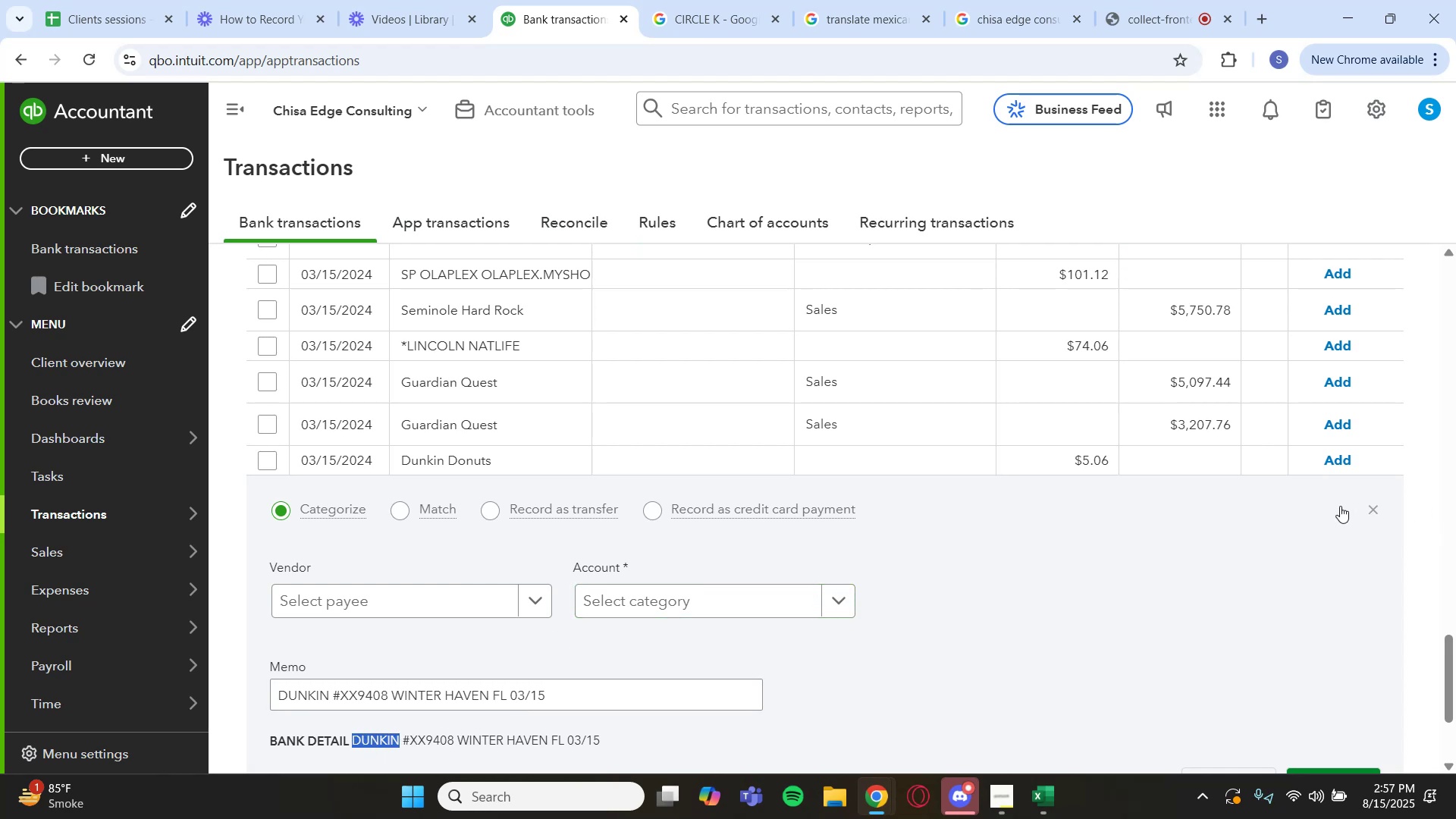 
scroll: coordinate [951, 442], scroll_direction: up, amount: 20.0
 